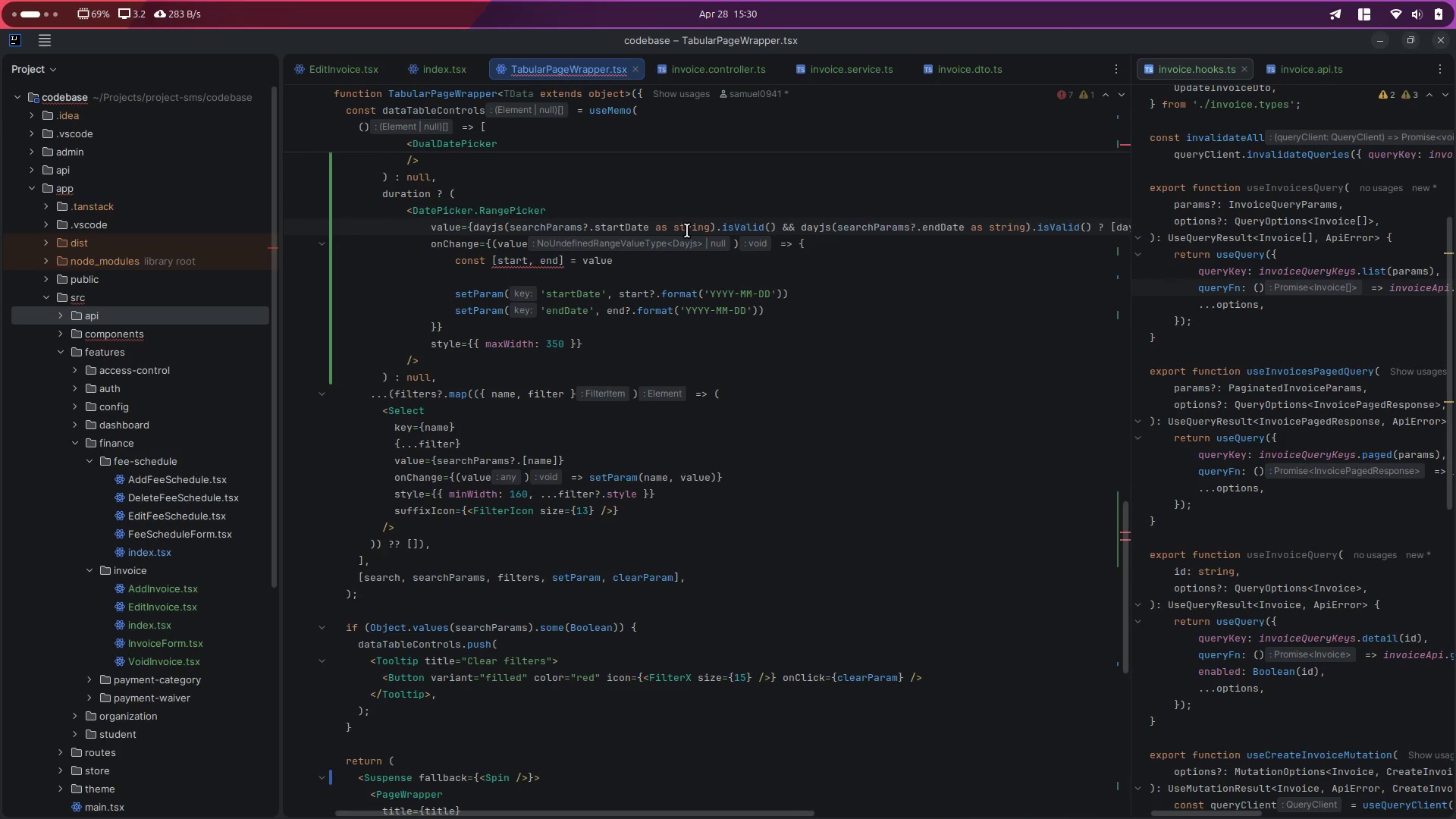 
scroll: coordinate [687, 231], scroll_direction: down, amount: 11.0
 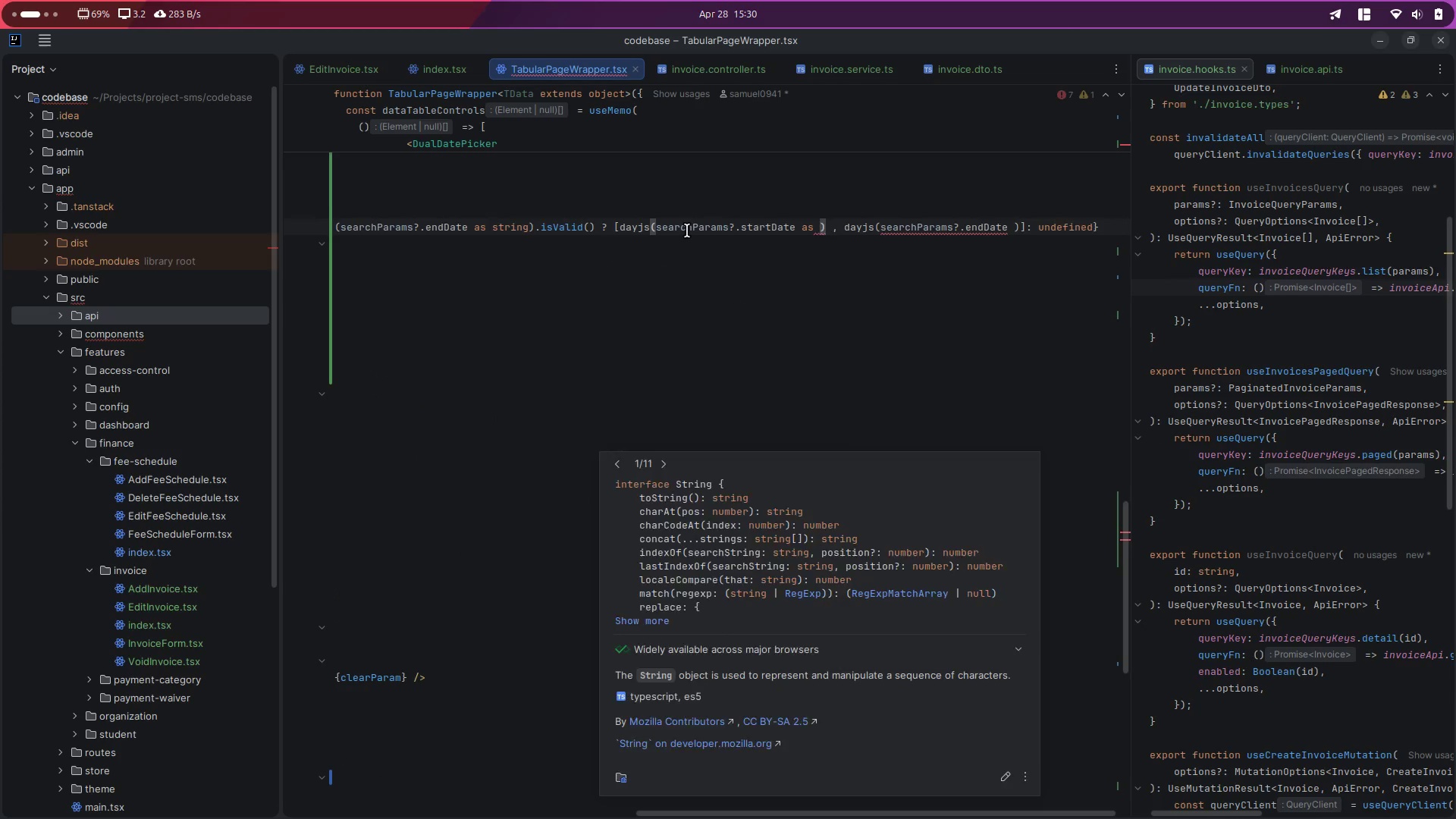 
type(string)
 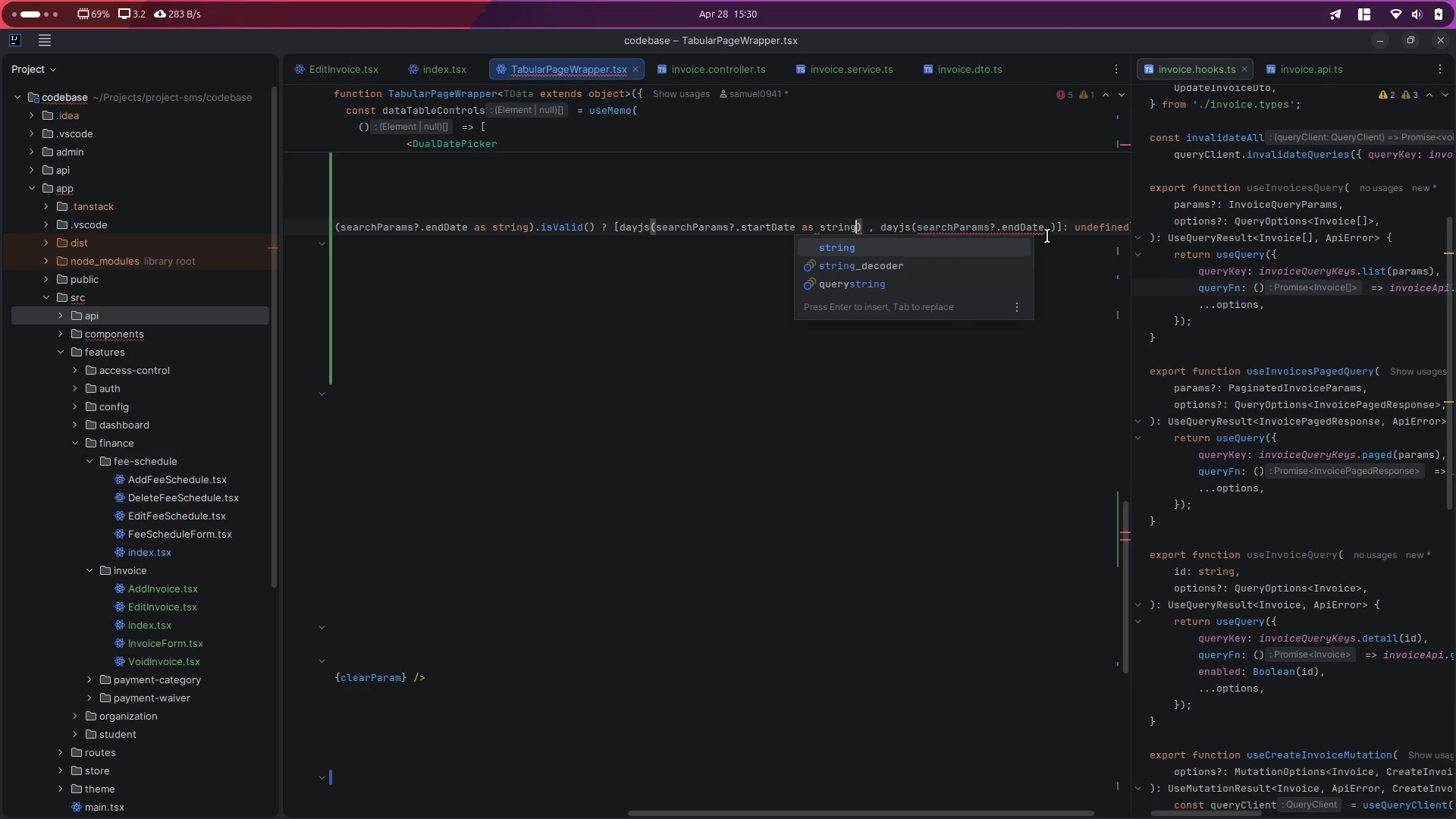 
left_click([1050, 232])
 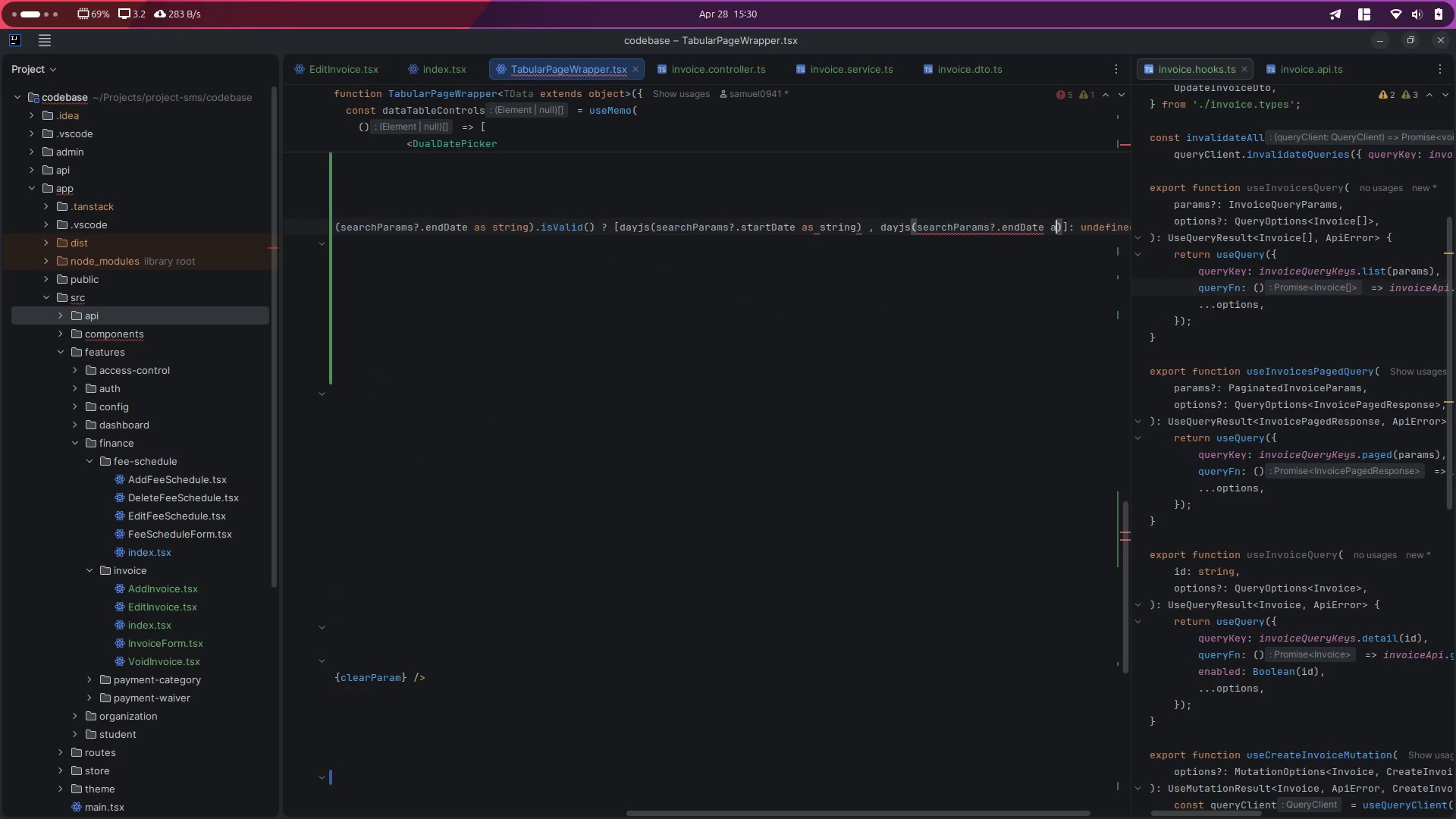 
type(as string)
 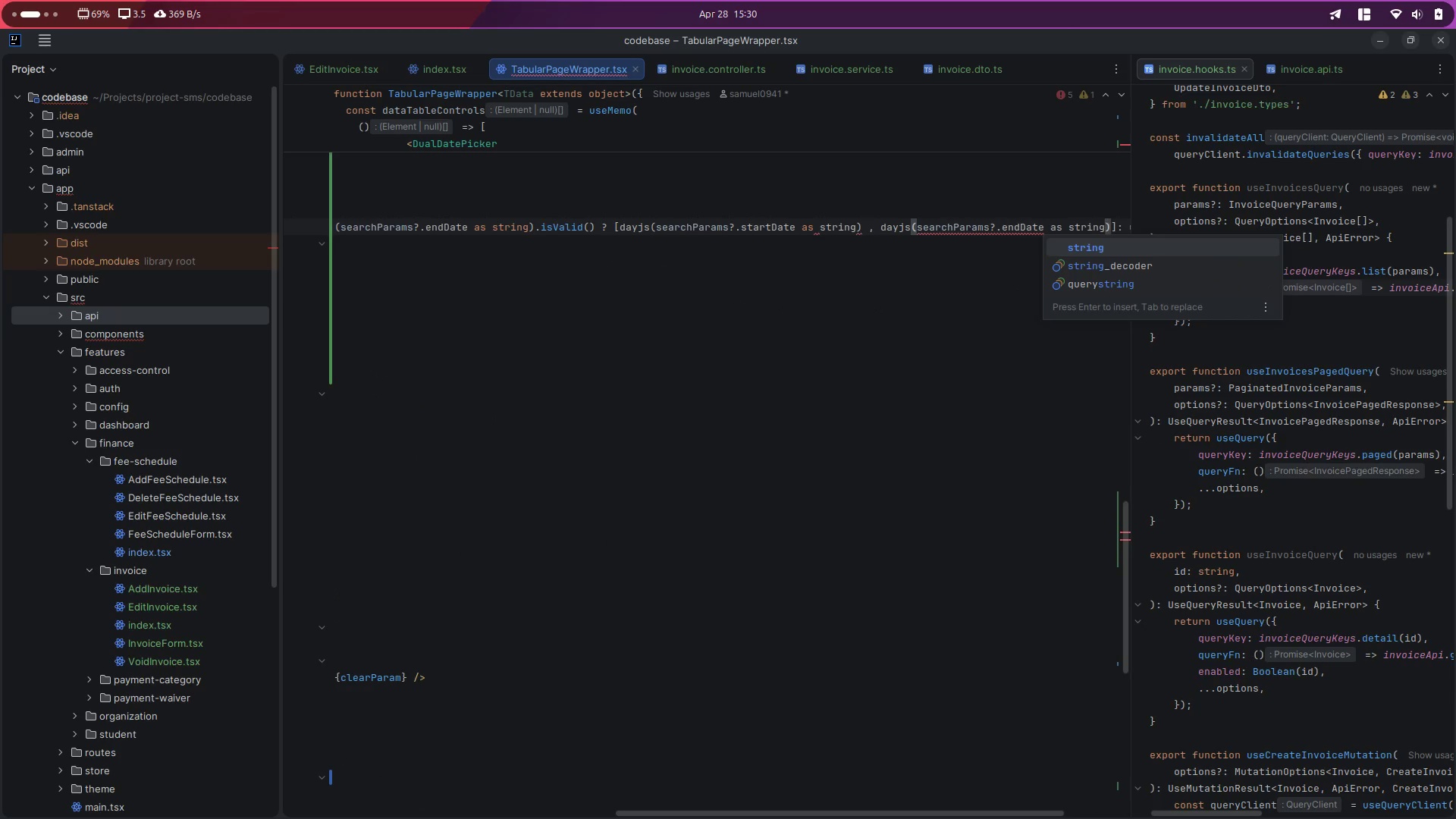 
key(Control+ControlLeft)
 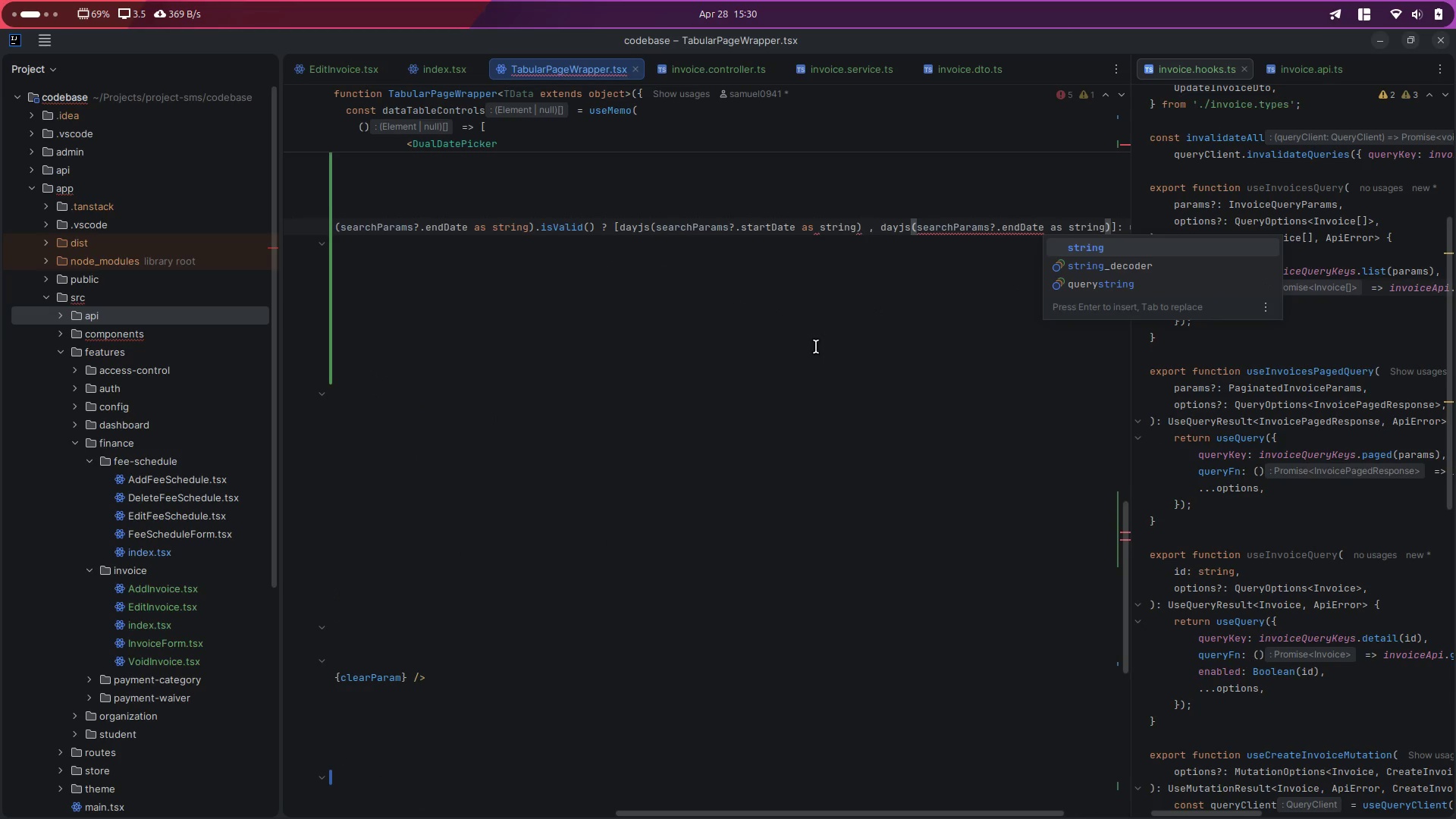 
key(Control+S)
 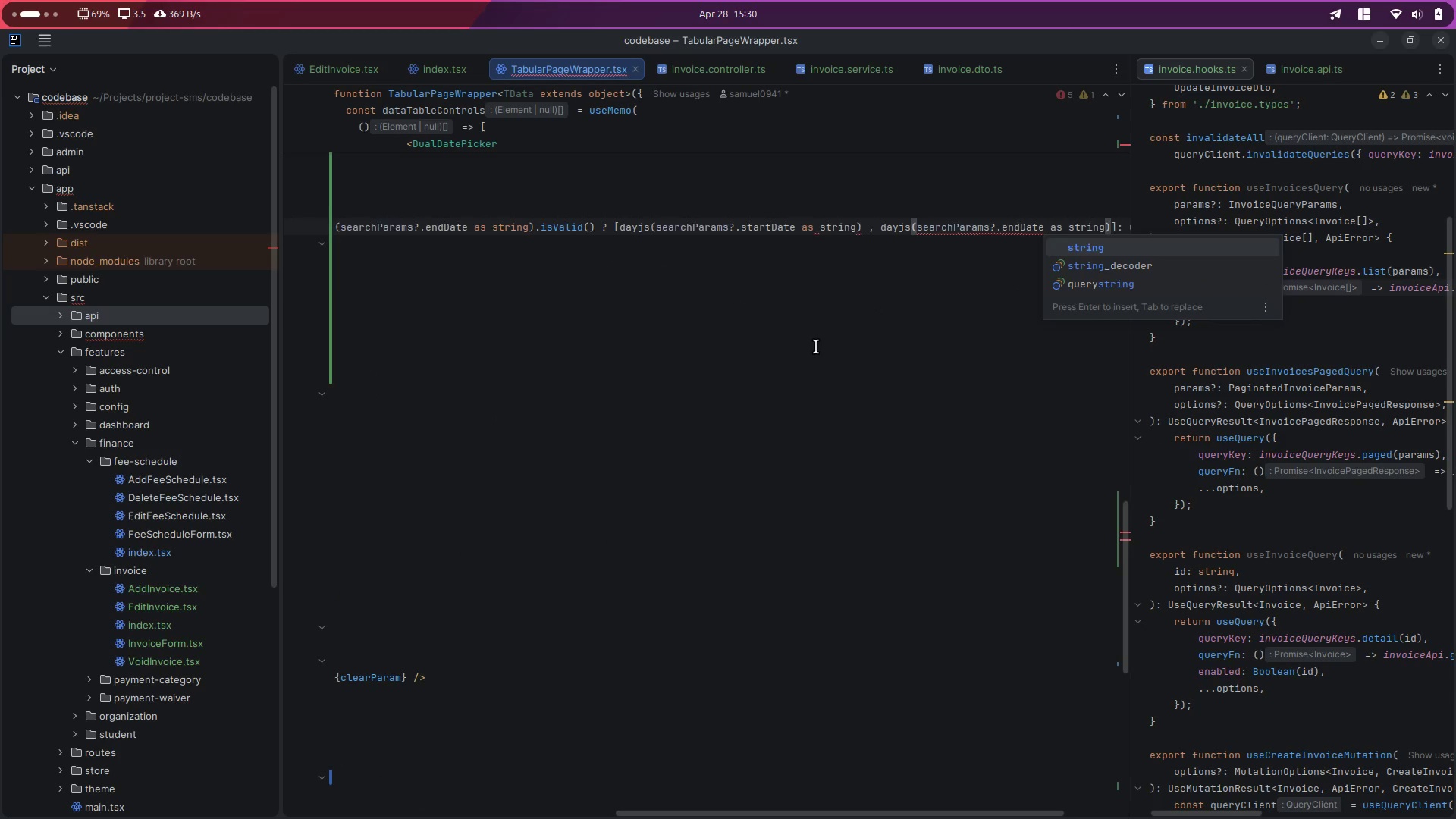 
key(Alt+AltLeft)
 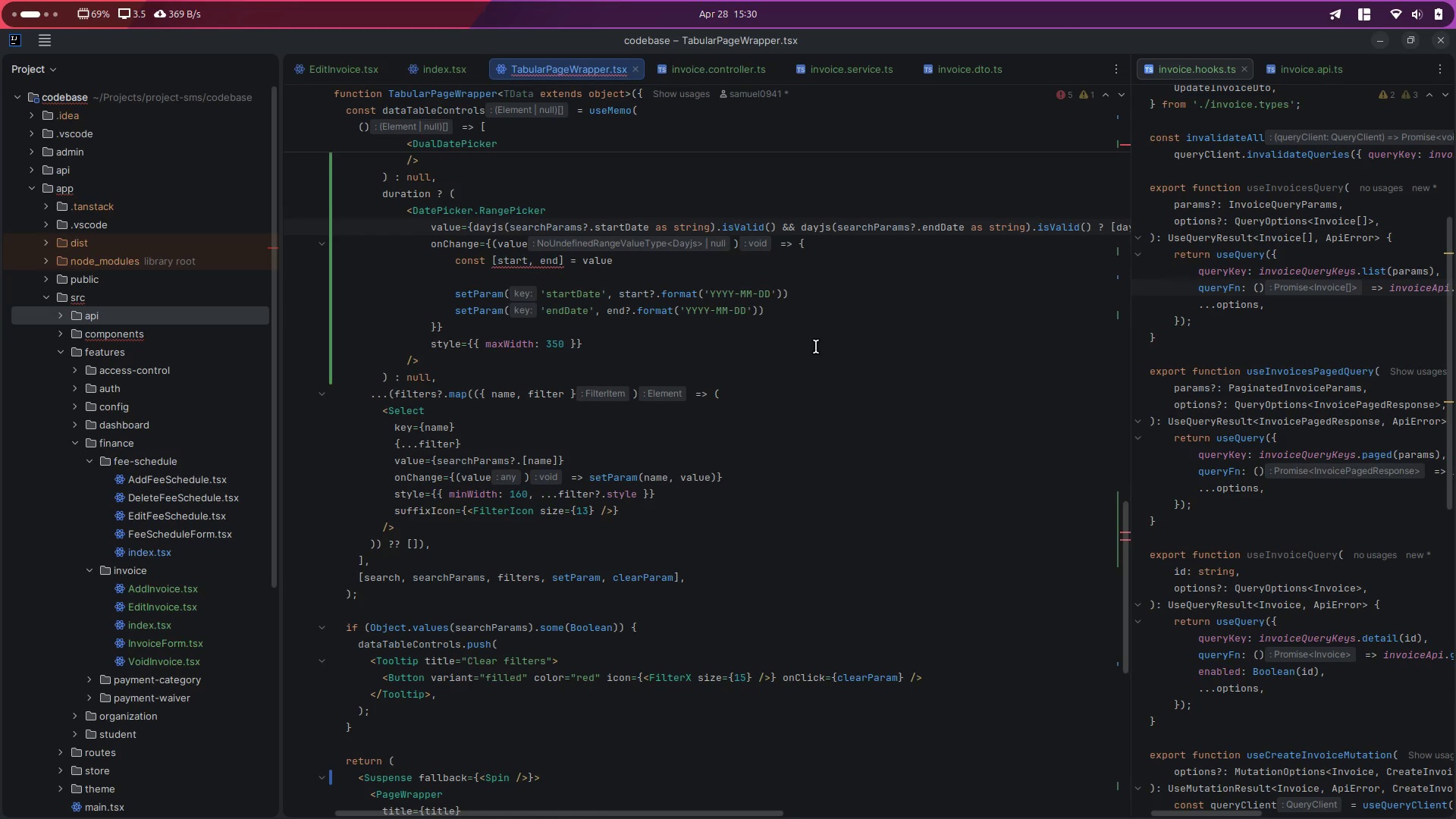 
scroll: coordinate [816, 347], scroll_direction: up, amount: 22.0
 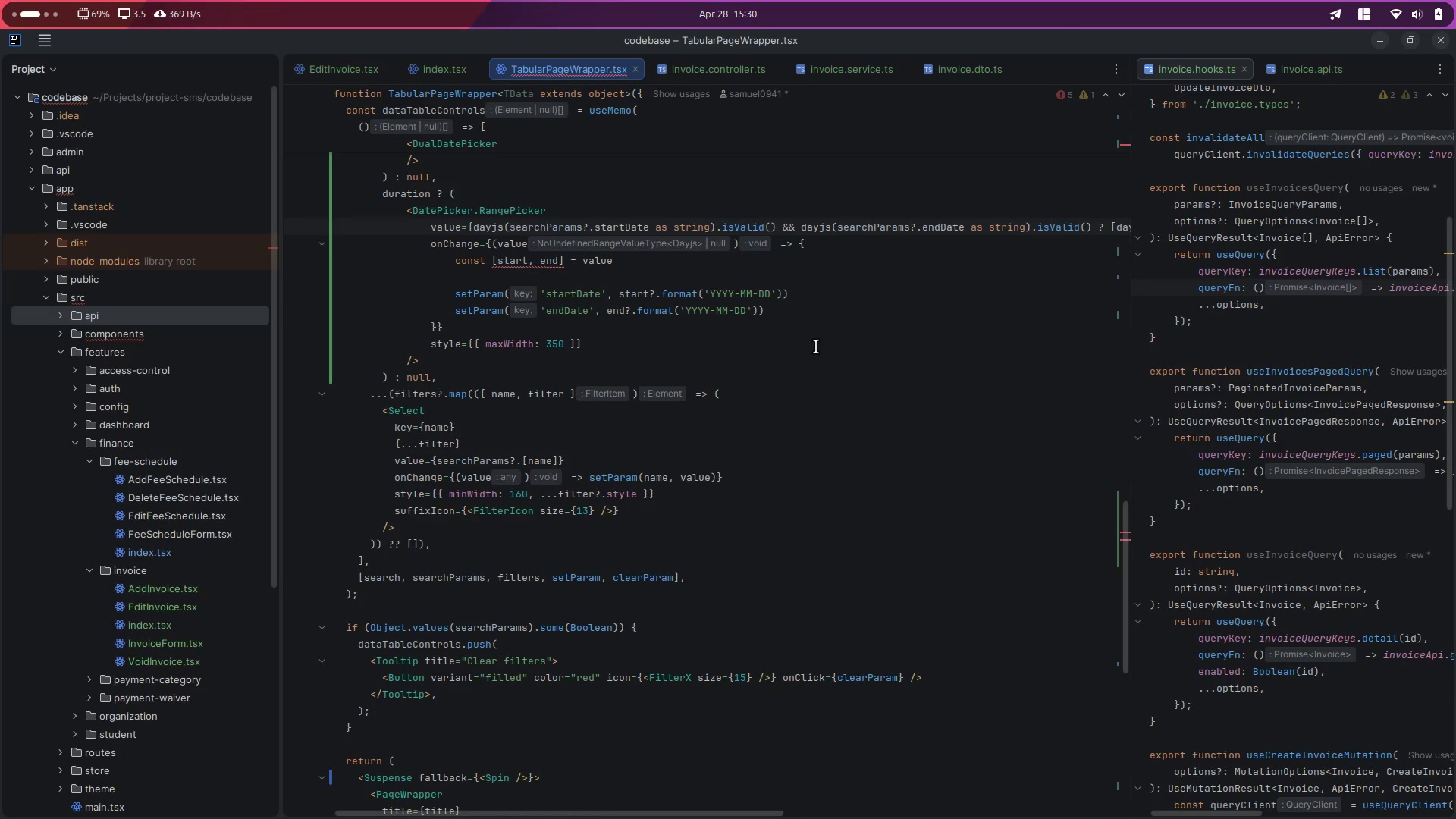 
hold_key(key=AltLeft, duration=3.0)
 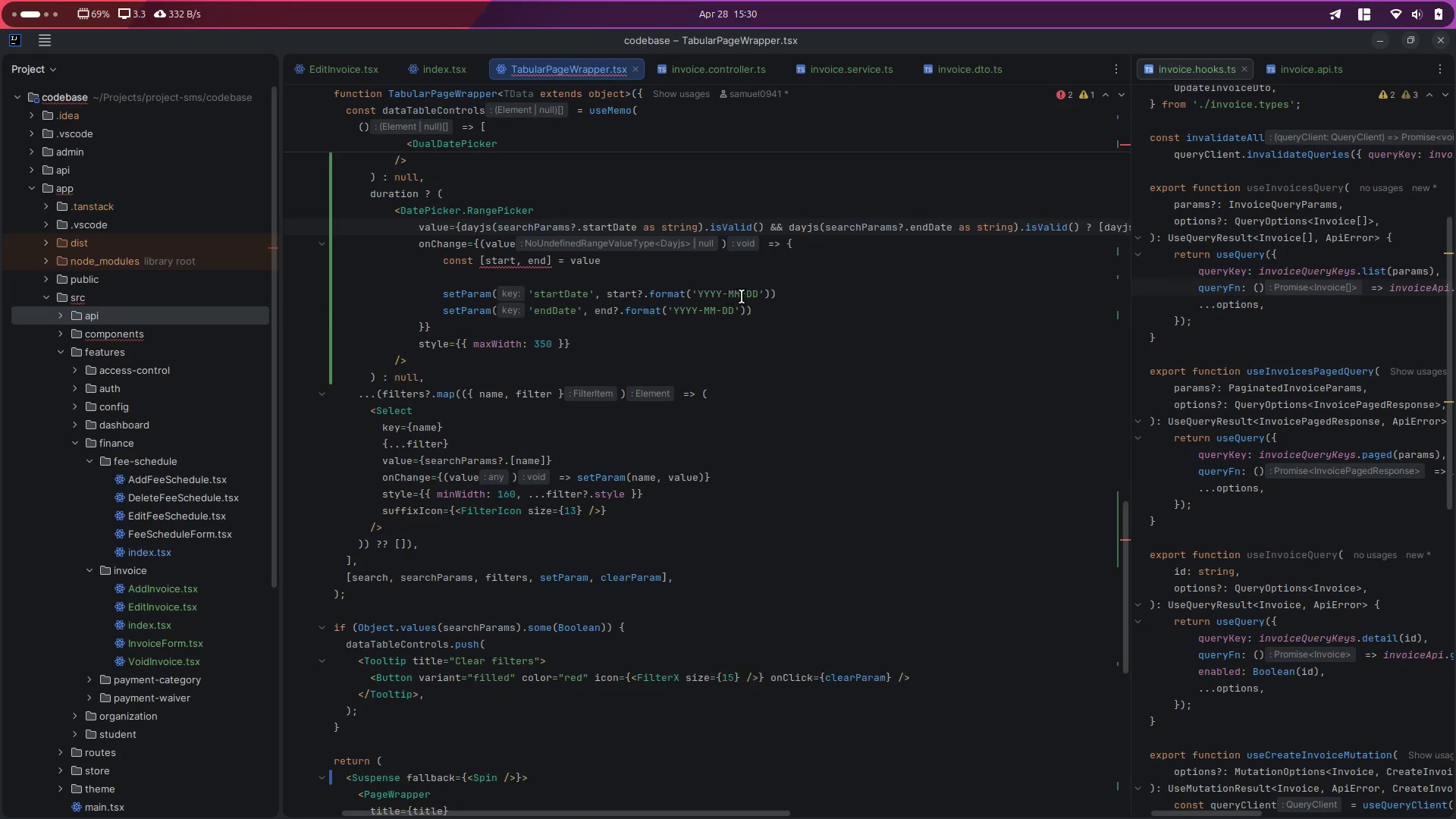 
scroll: coordinate [742, 297], scroll_direction: none, amount: 0.0
 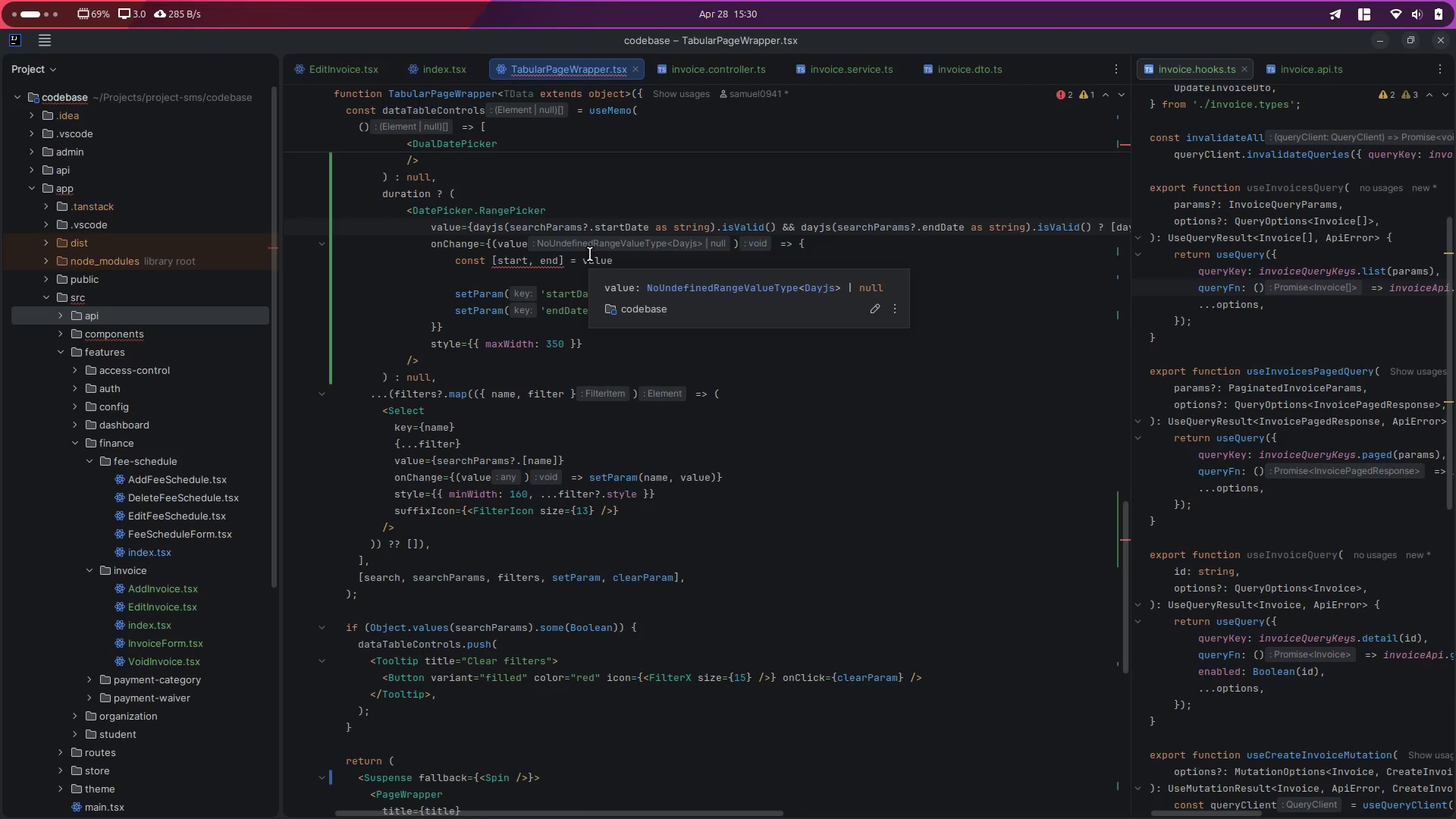 
double_click([590, 254])
 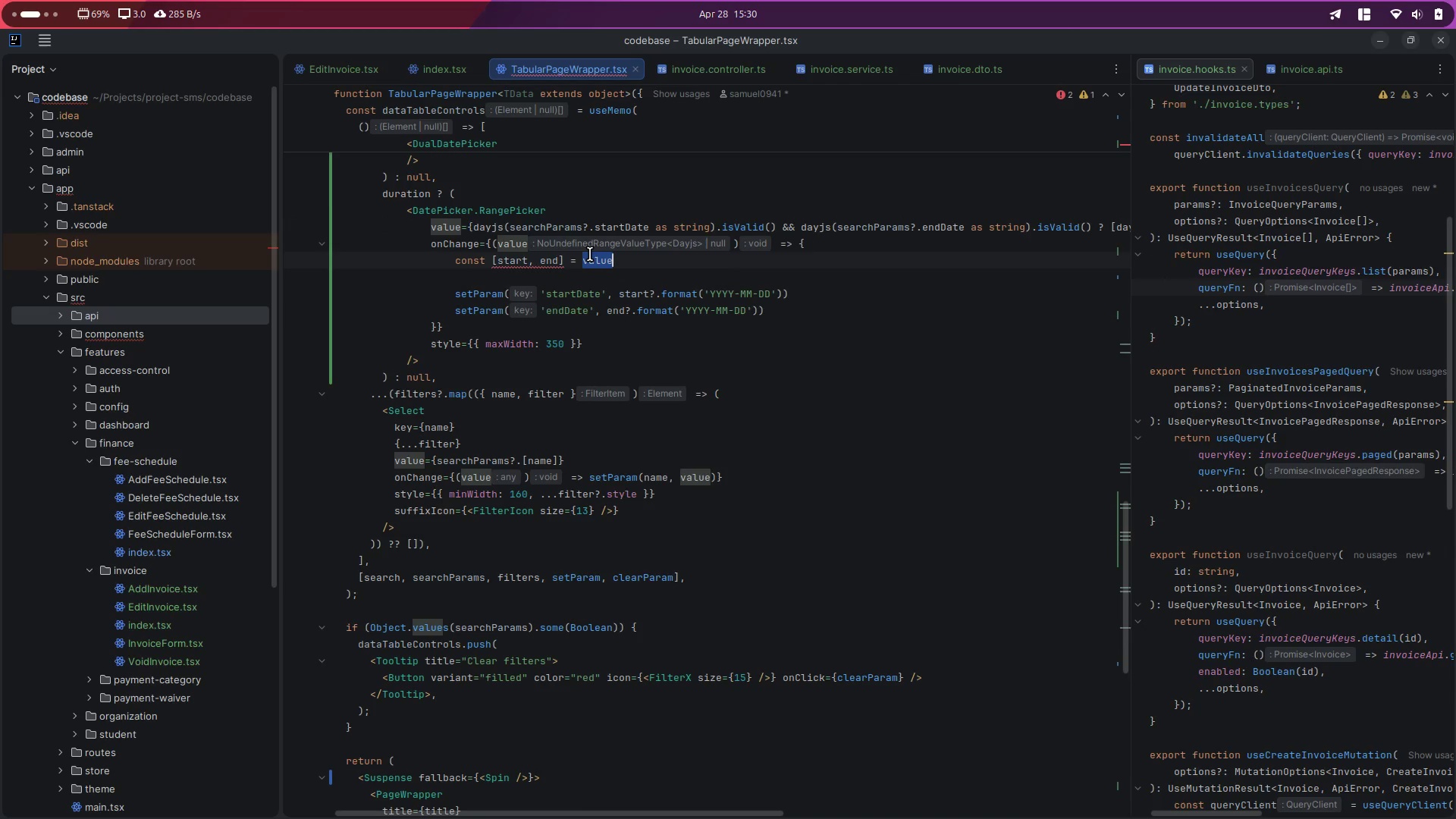 
key(ArrowRight)
 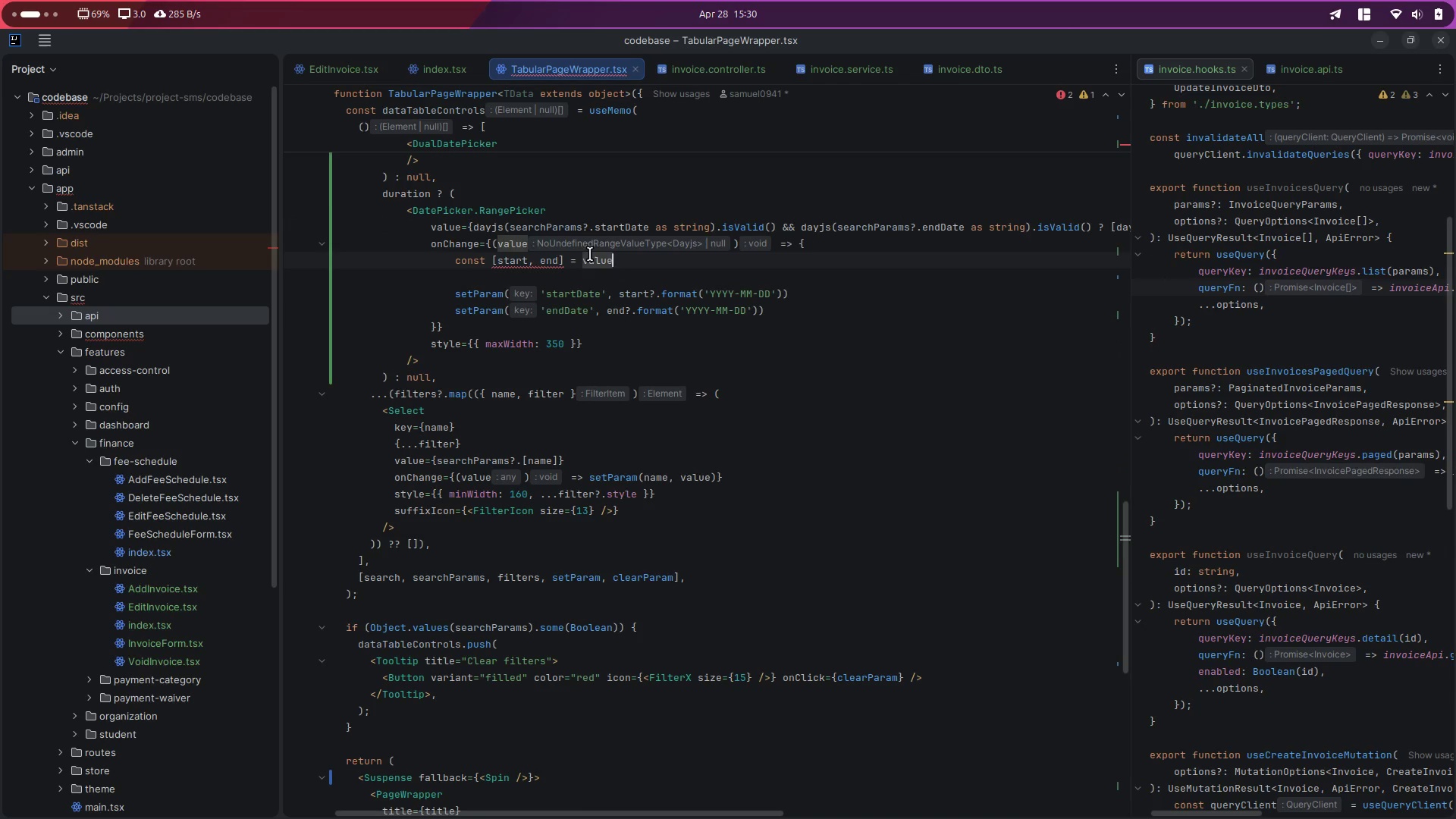 
key(Period)
 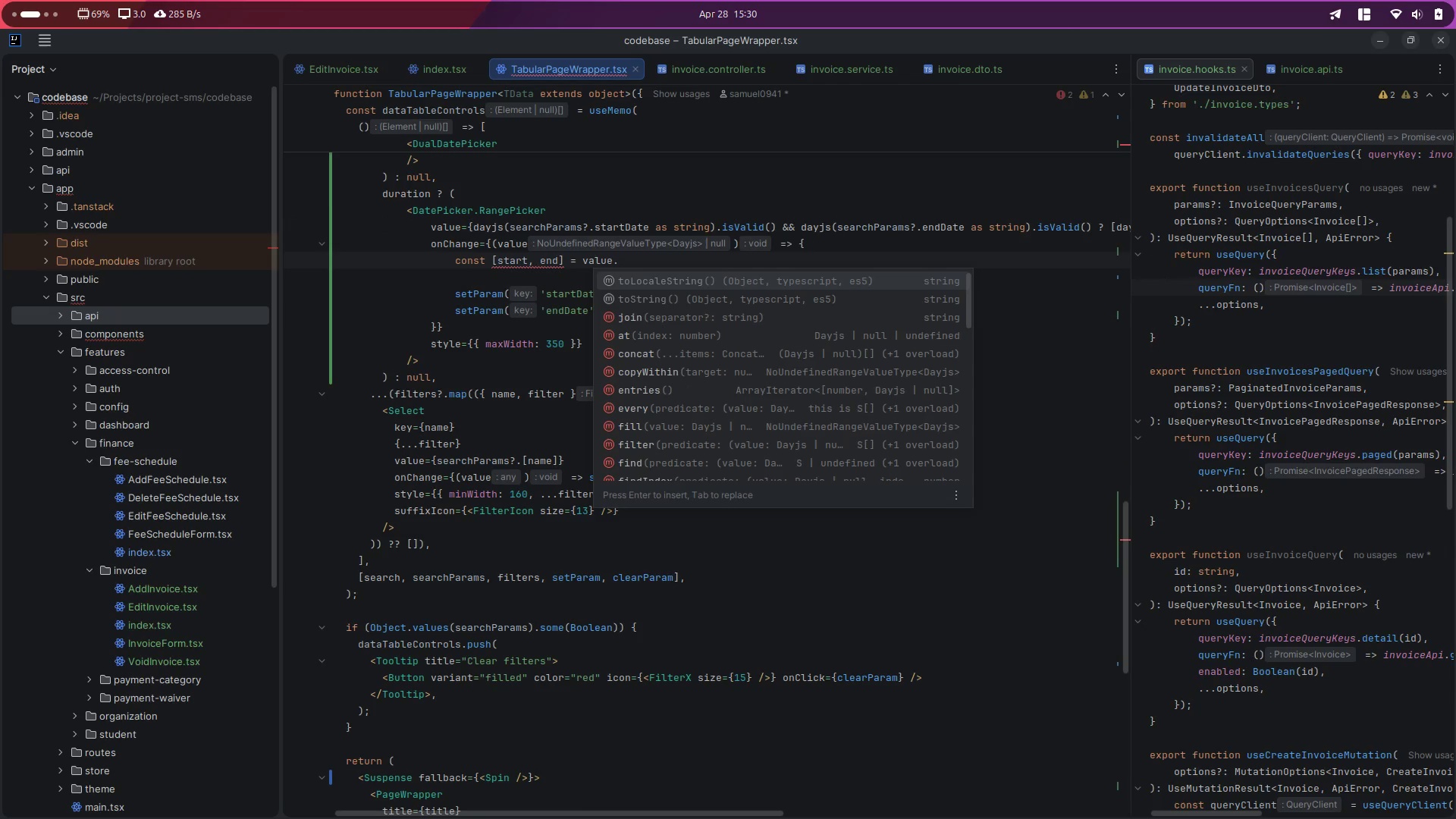 
key(Backspace)
 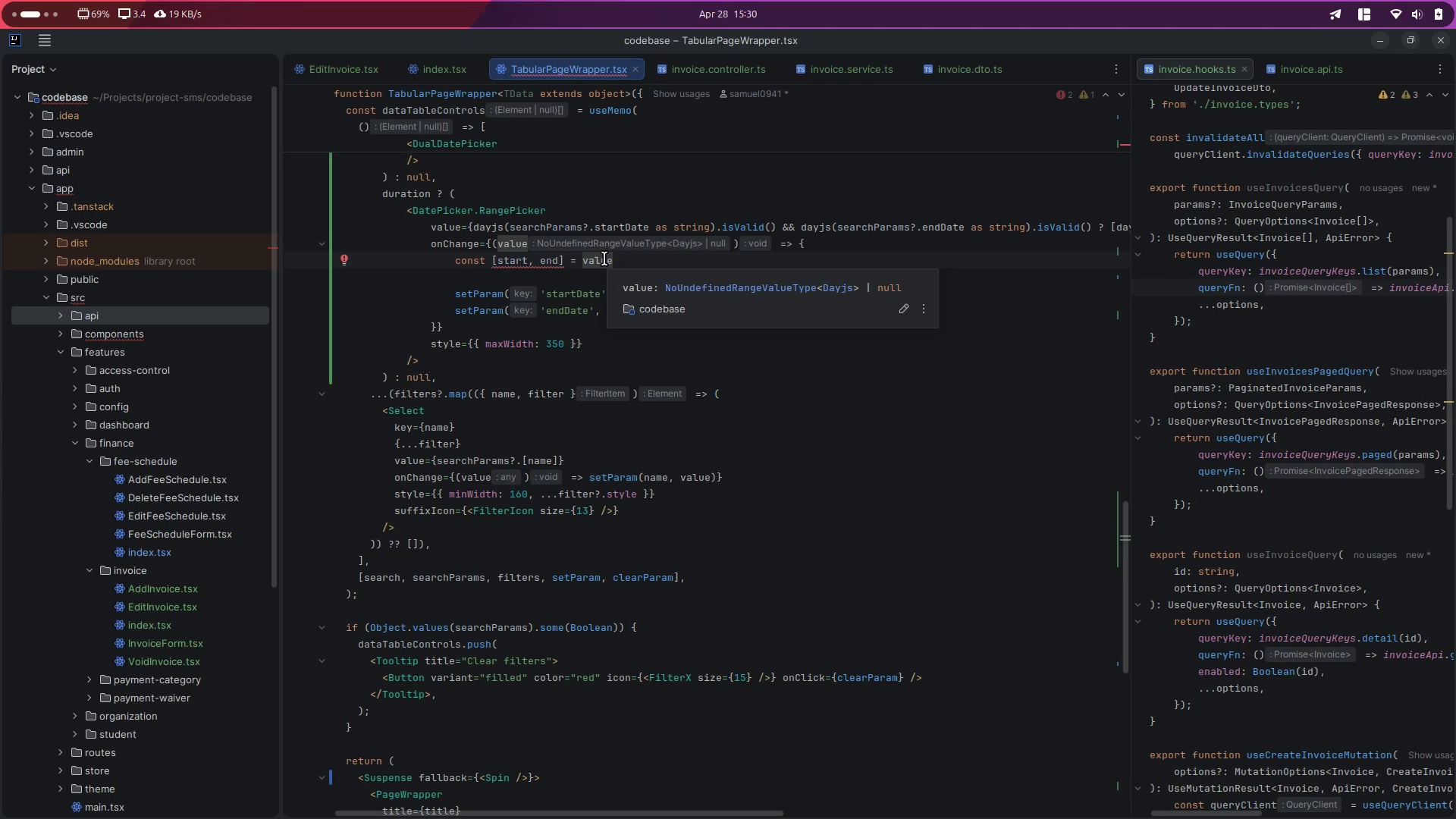 
key(Period)
 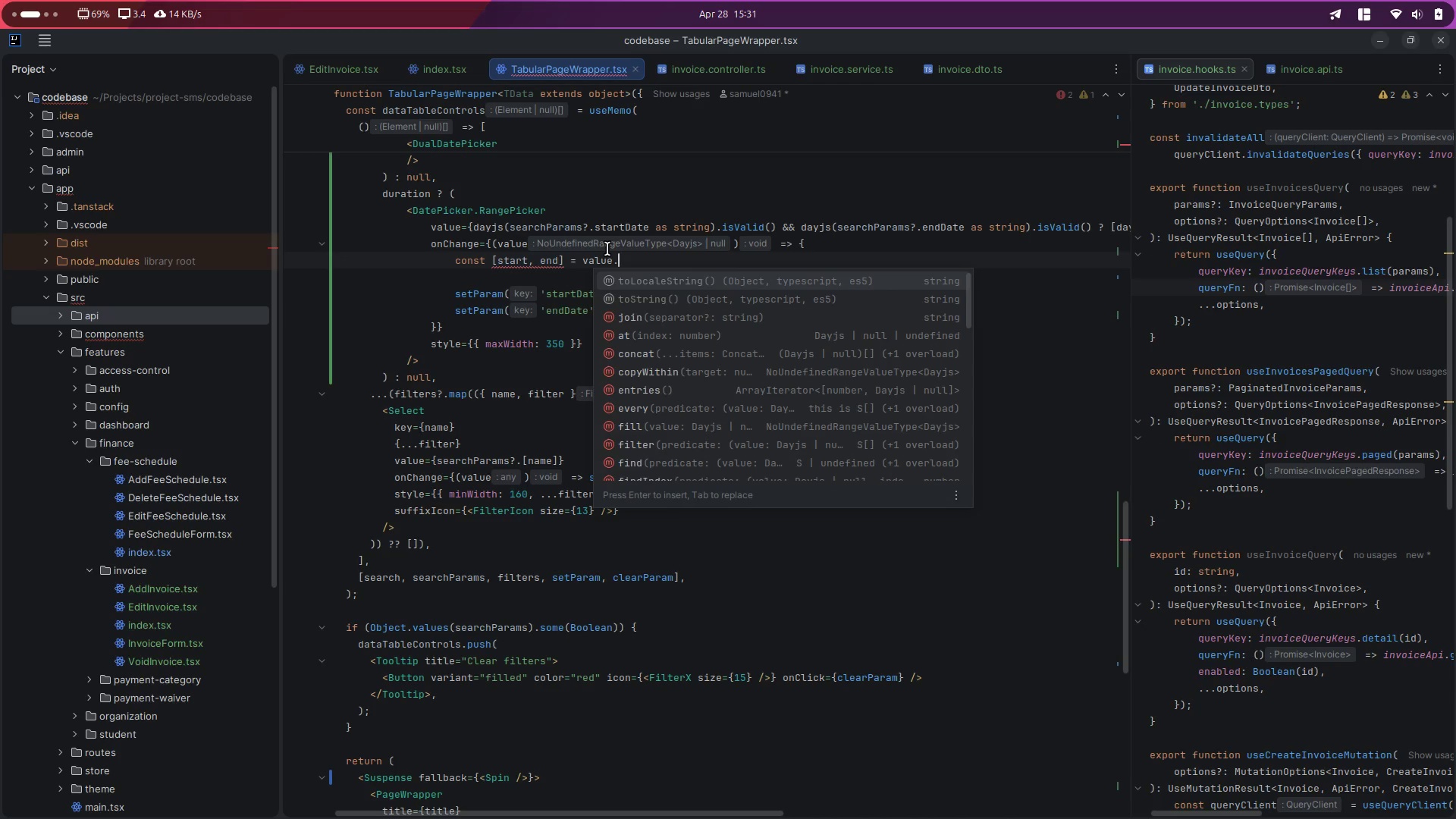 
wait(7.34)
 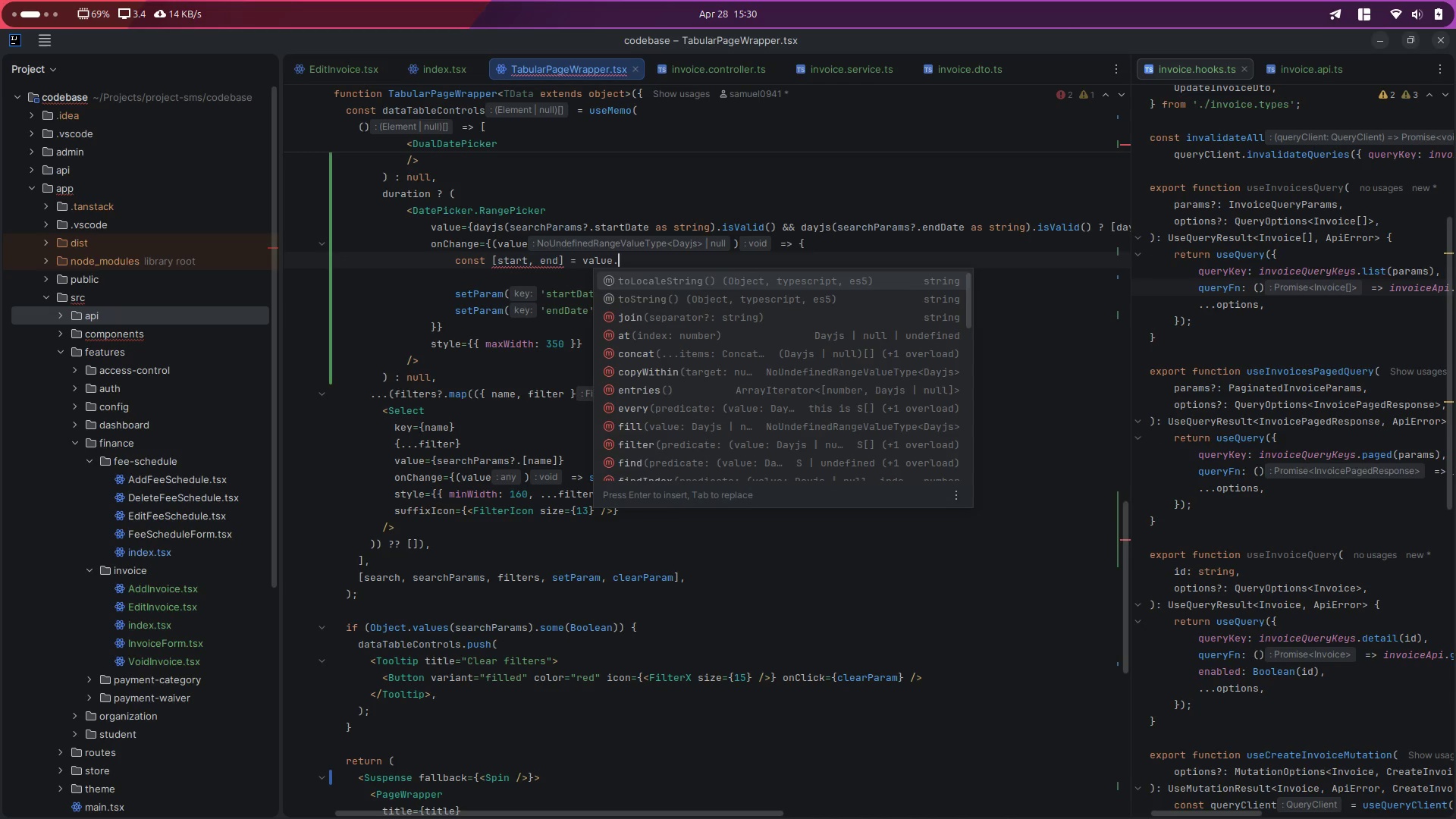 
key(Control+Z)
 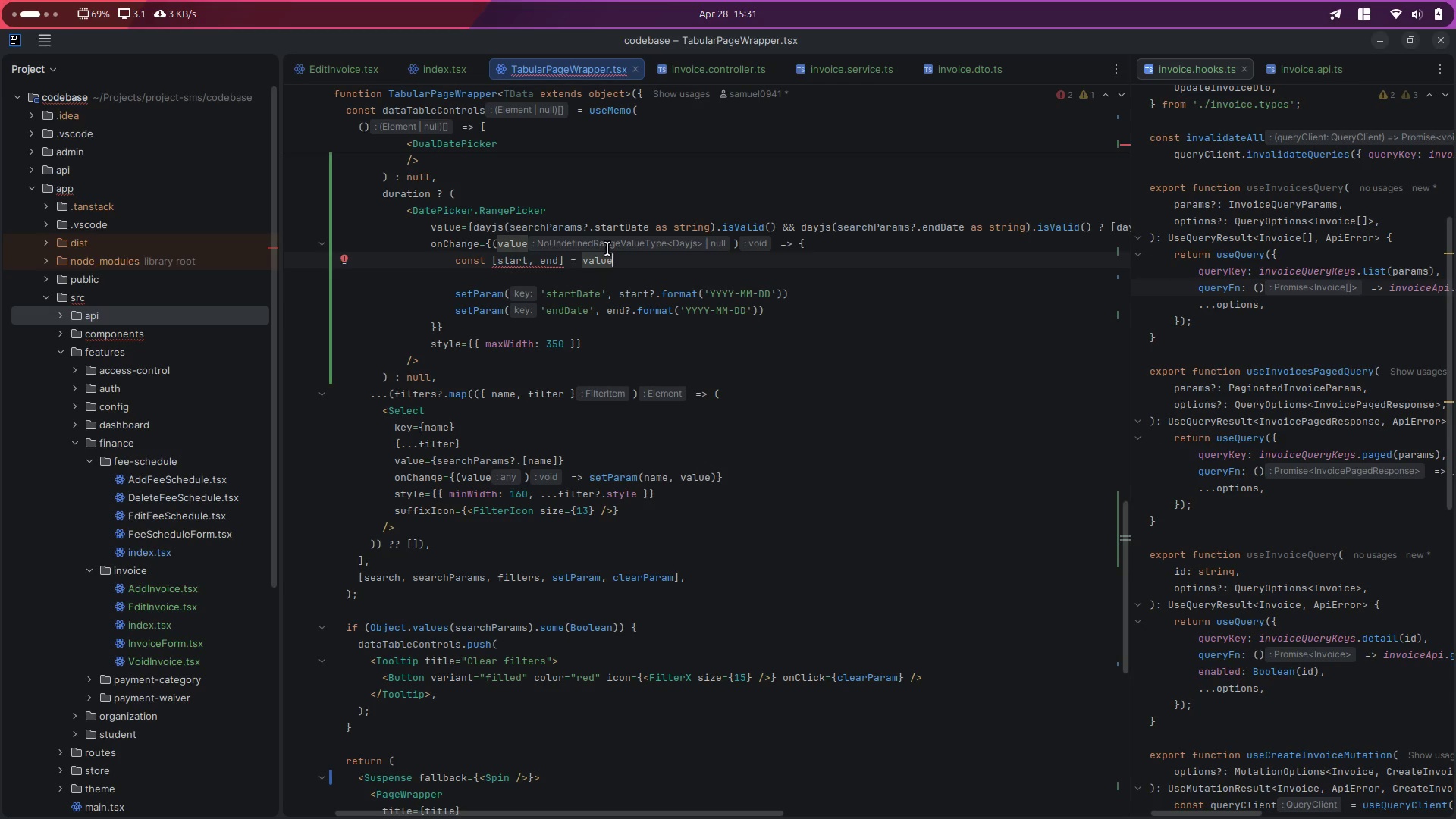 
key(Alt+Control+ArrowLeft)
 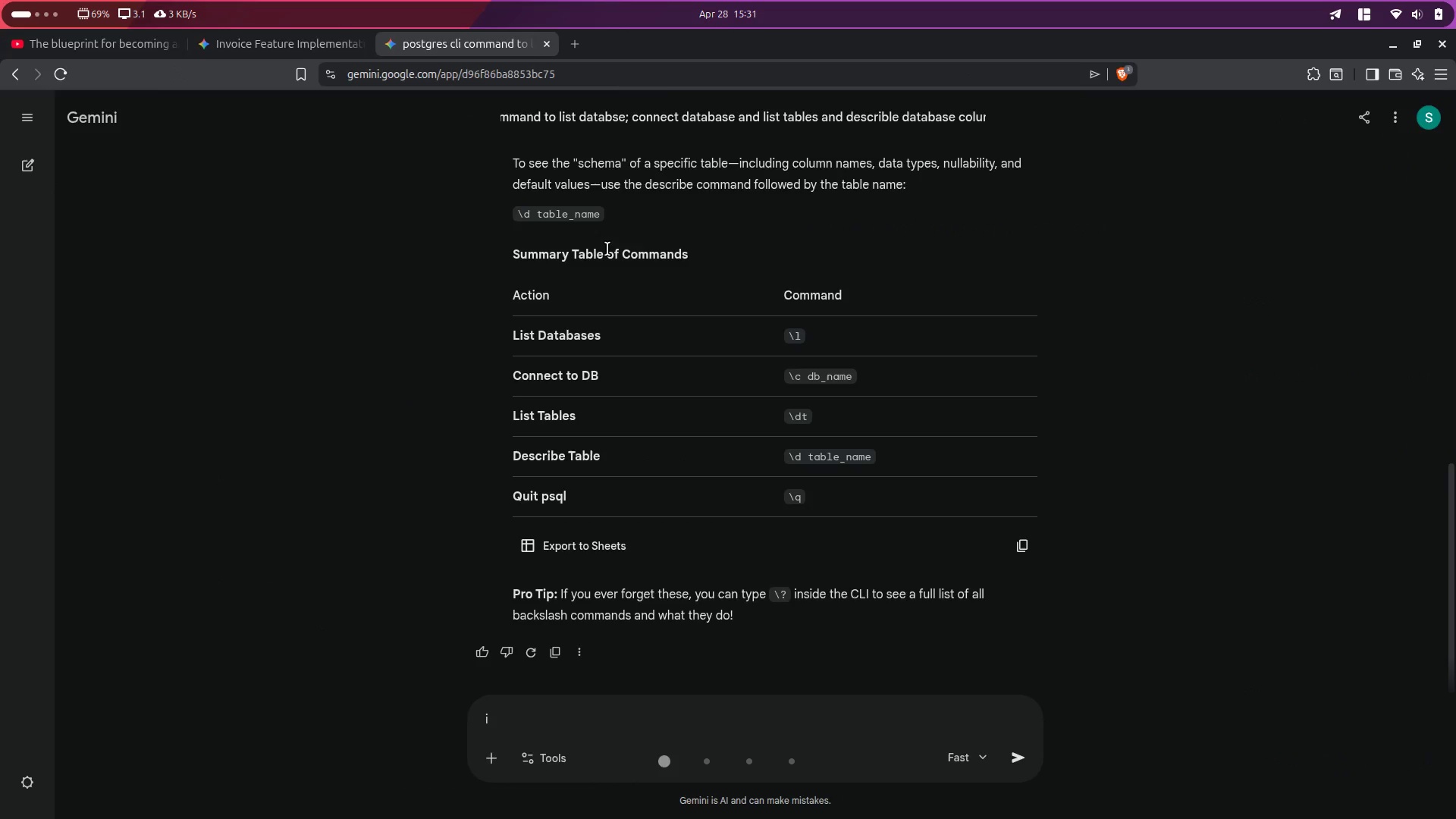 
key(Alt+Control+ArrowRight)
 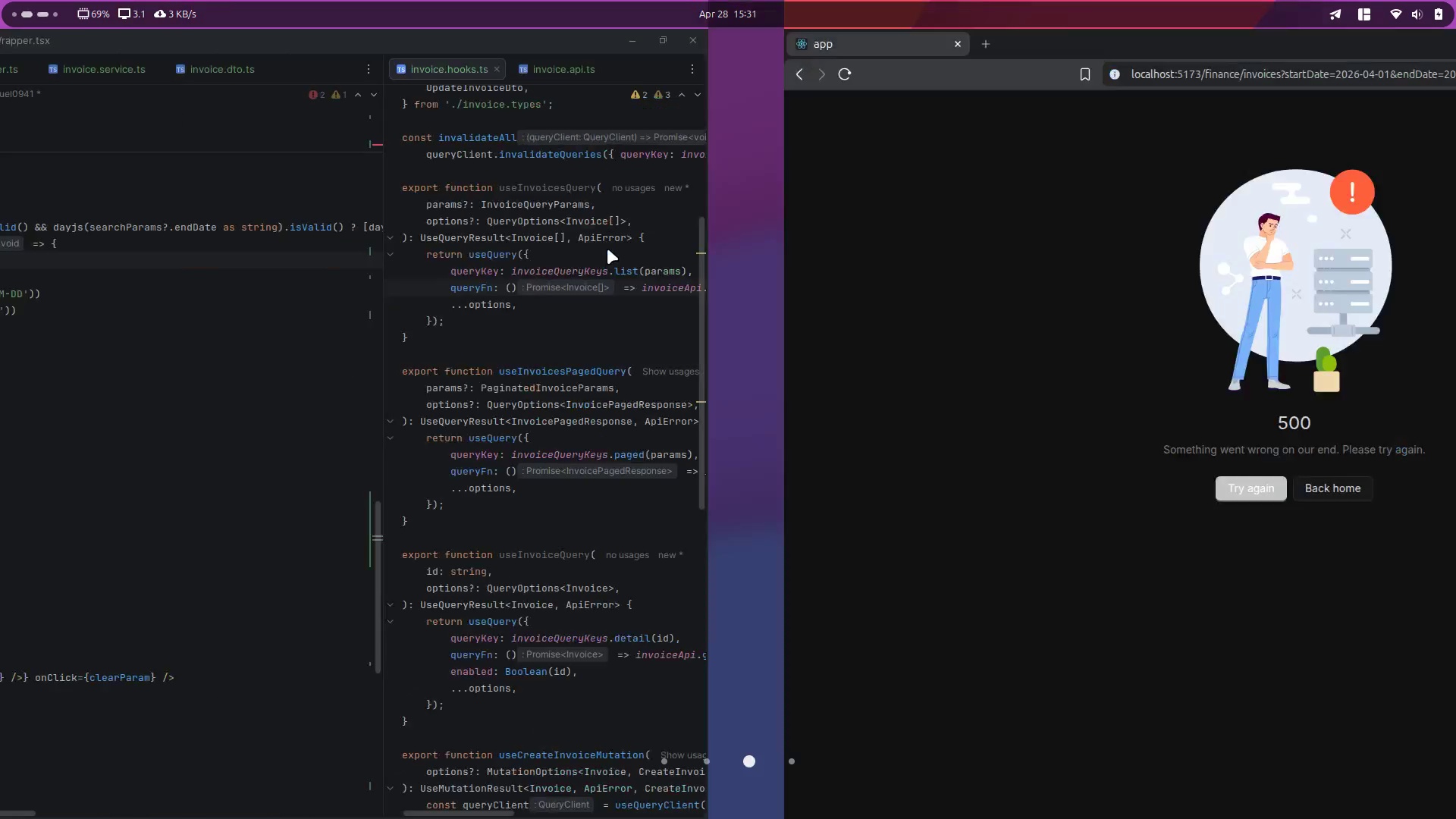 
key(Alt+Control+ArrowRight)
 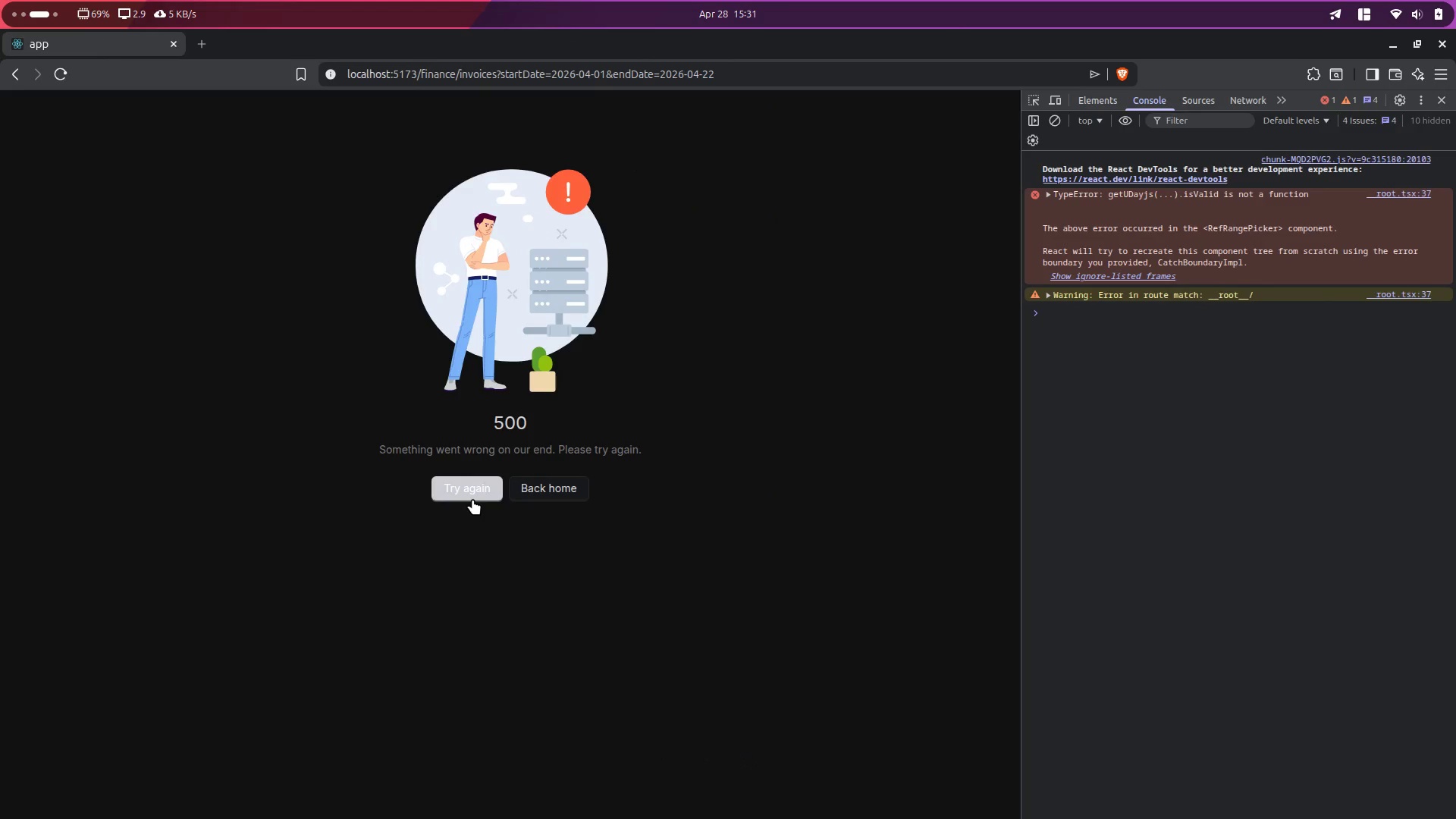 
left_click([475, 492])
 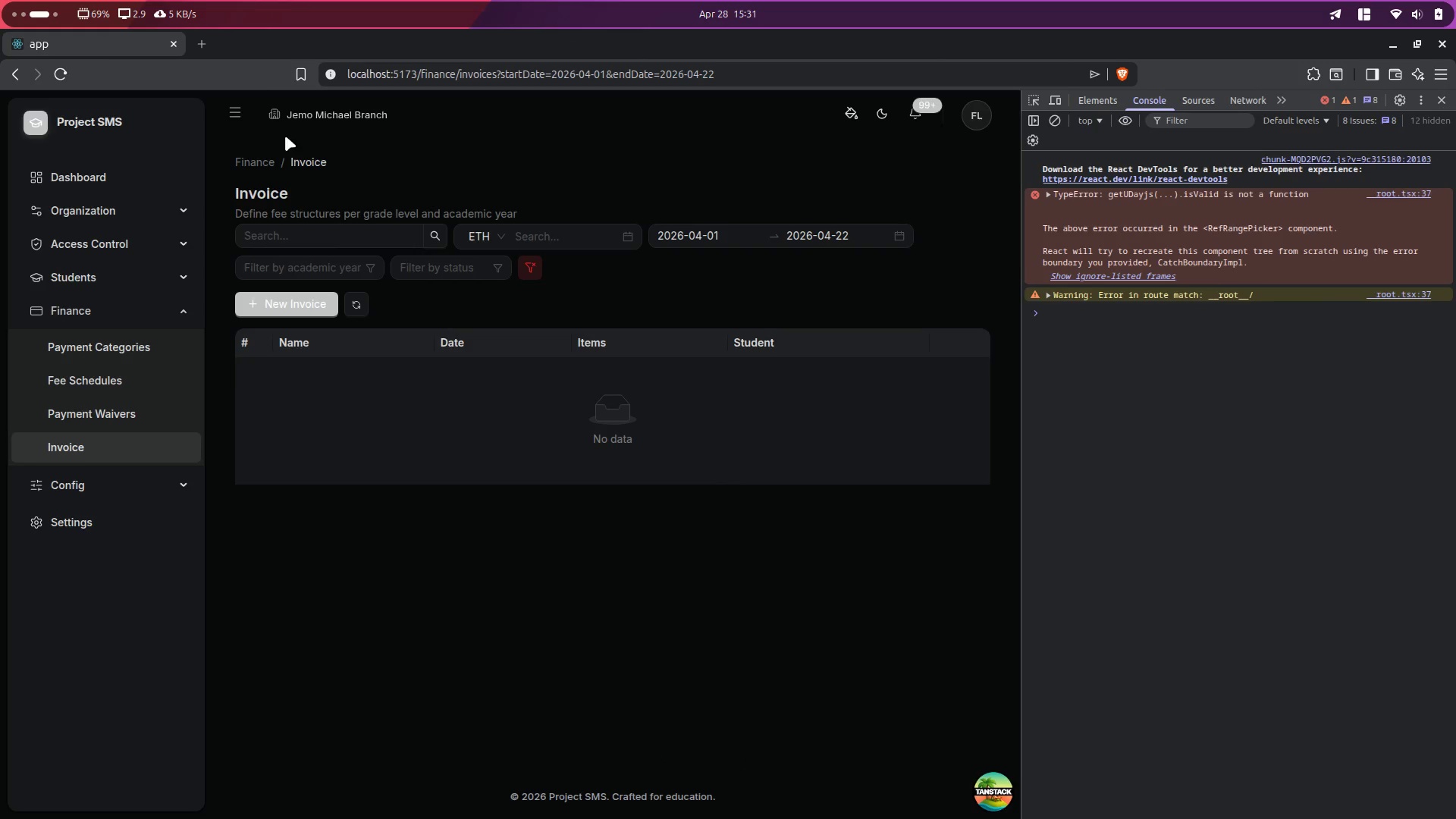 
left_click([240, 116])
 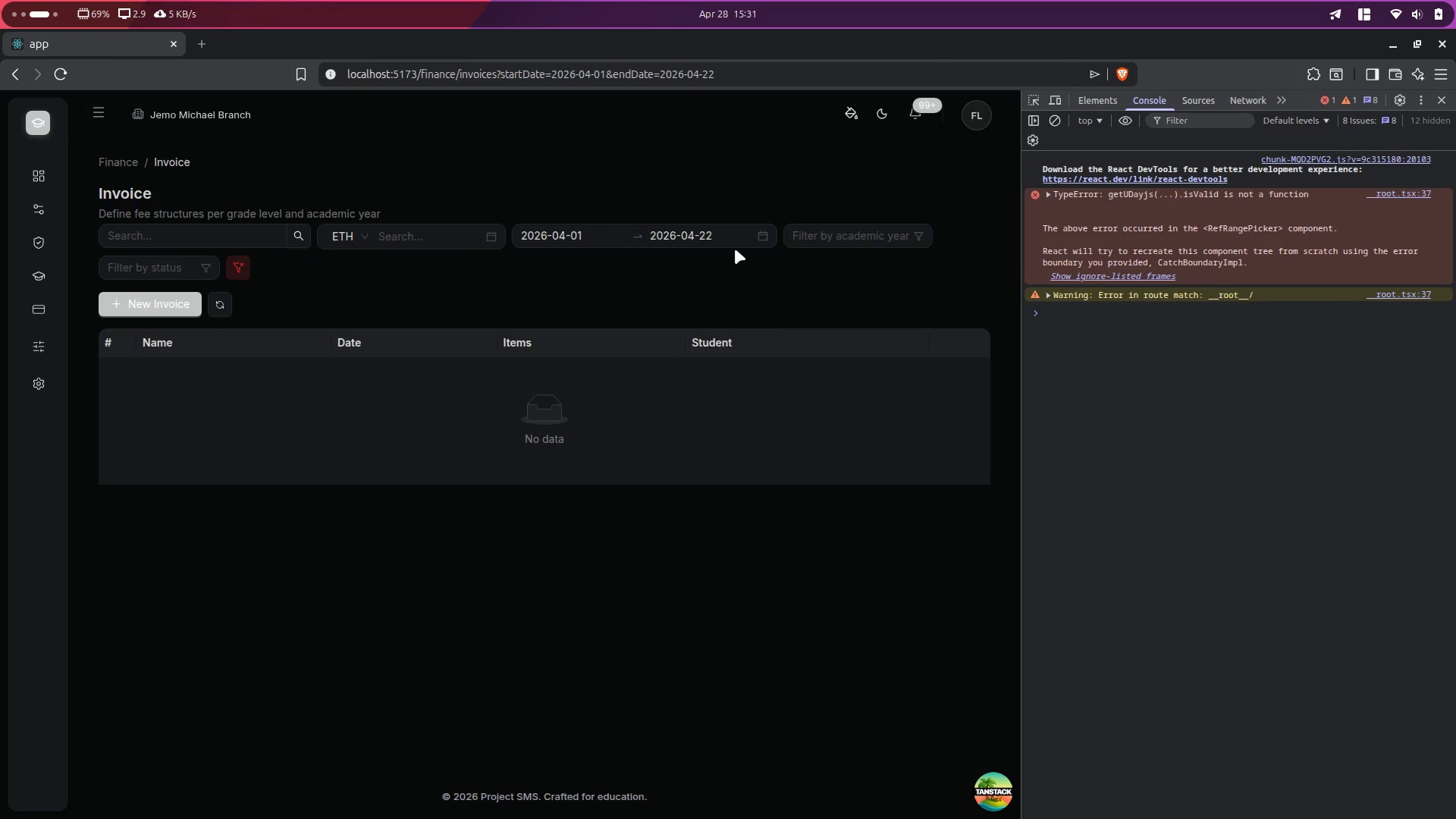 
left_click([718, 239])
 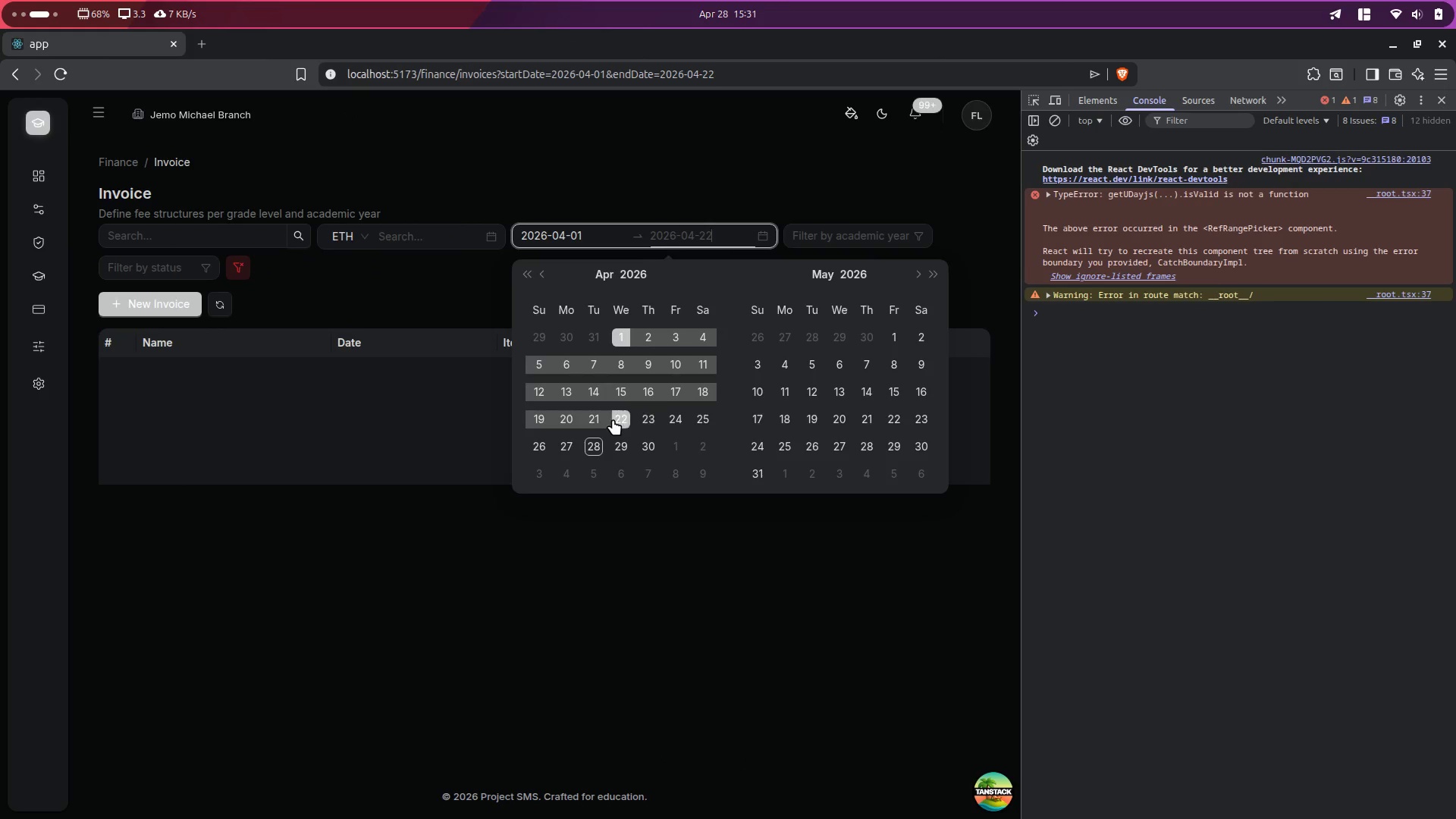 
left_click([601, 419])
 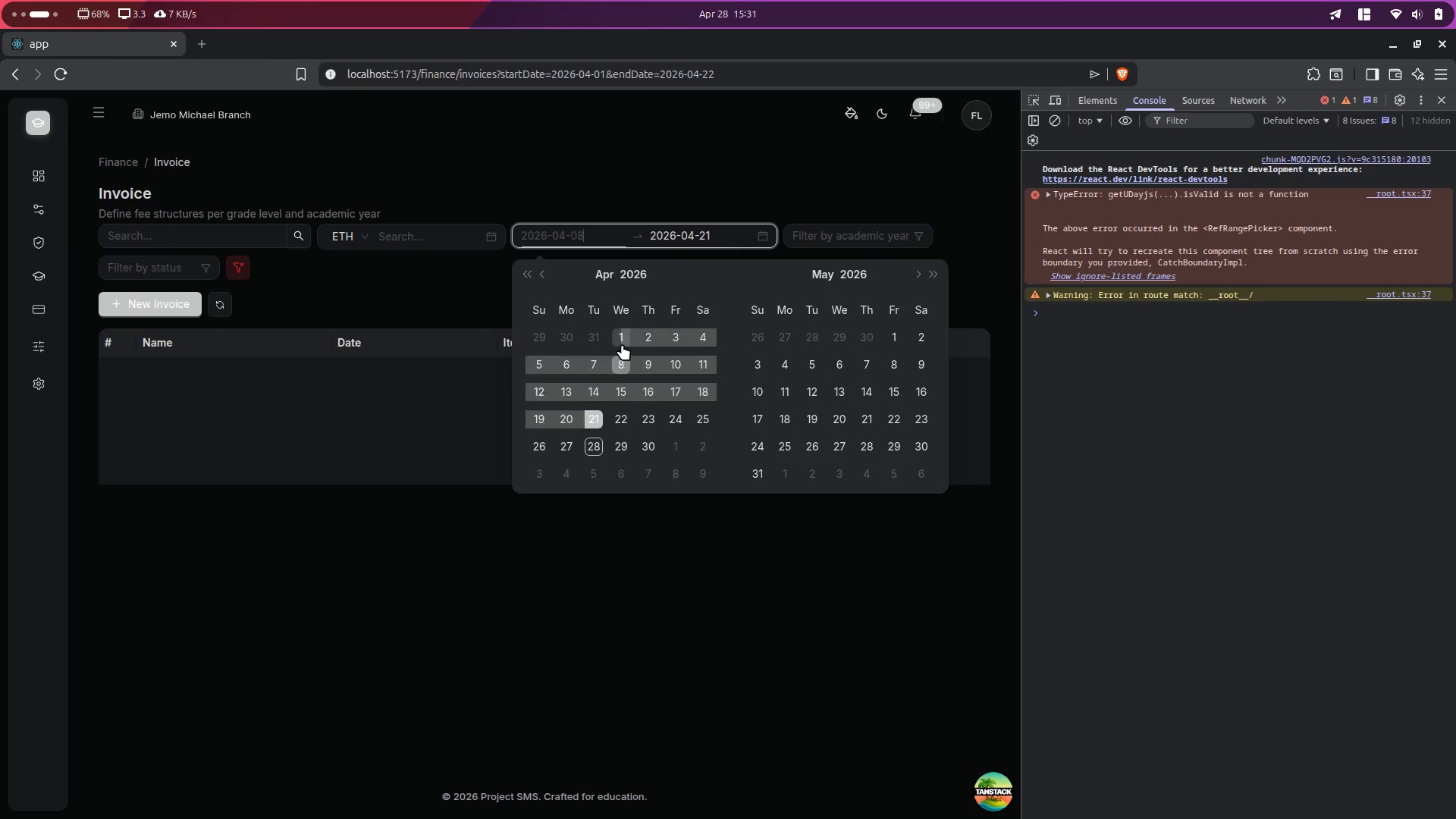 
left_click([623, 339])
 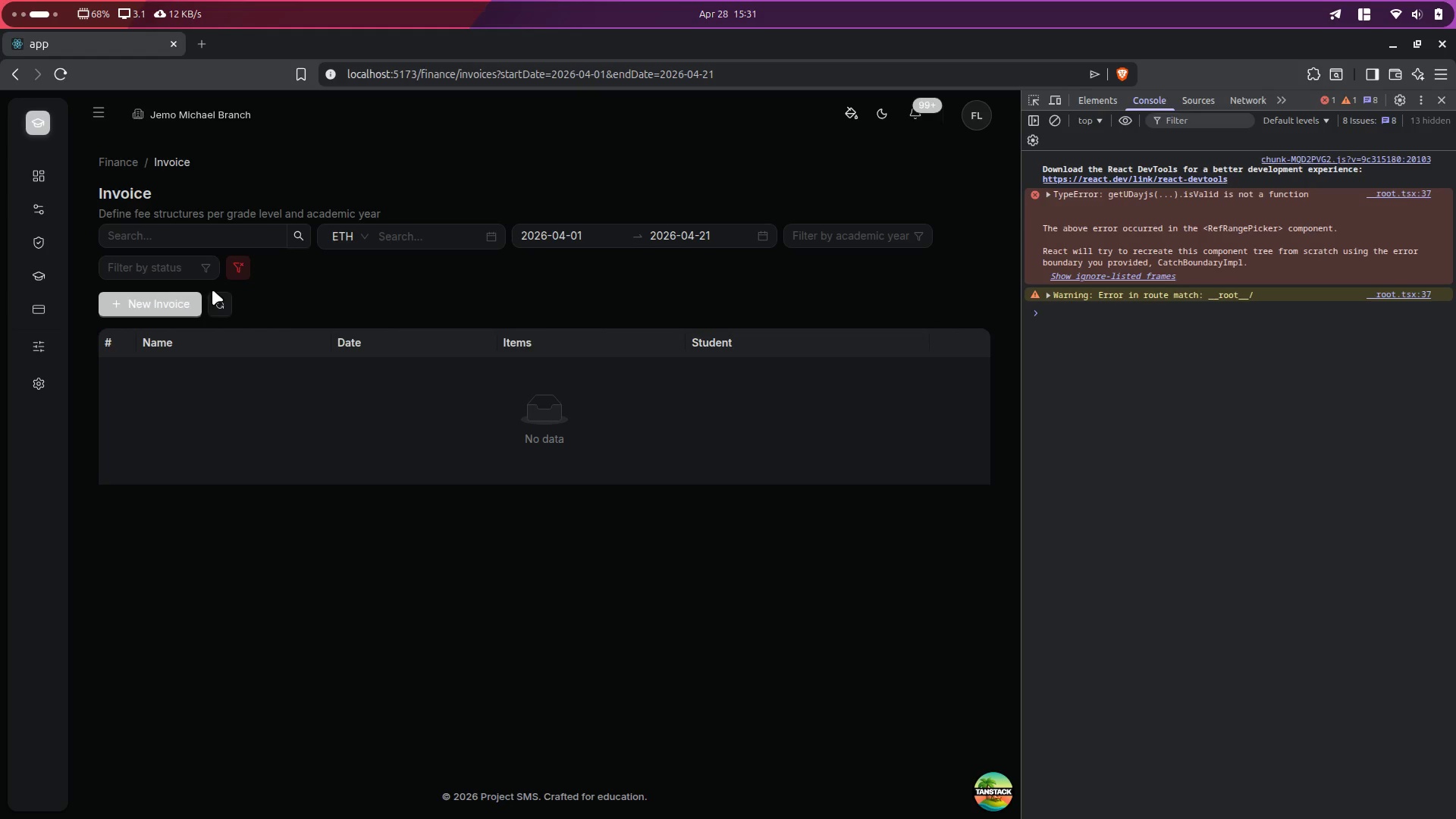 
left_click([244, 271])
 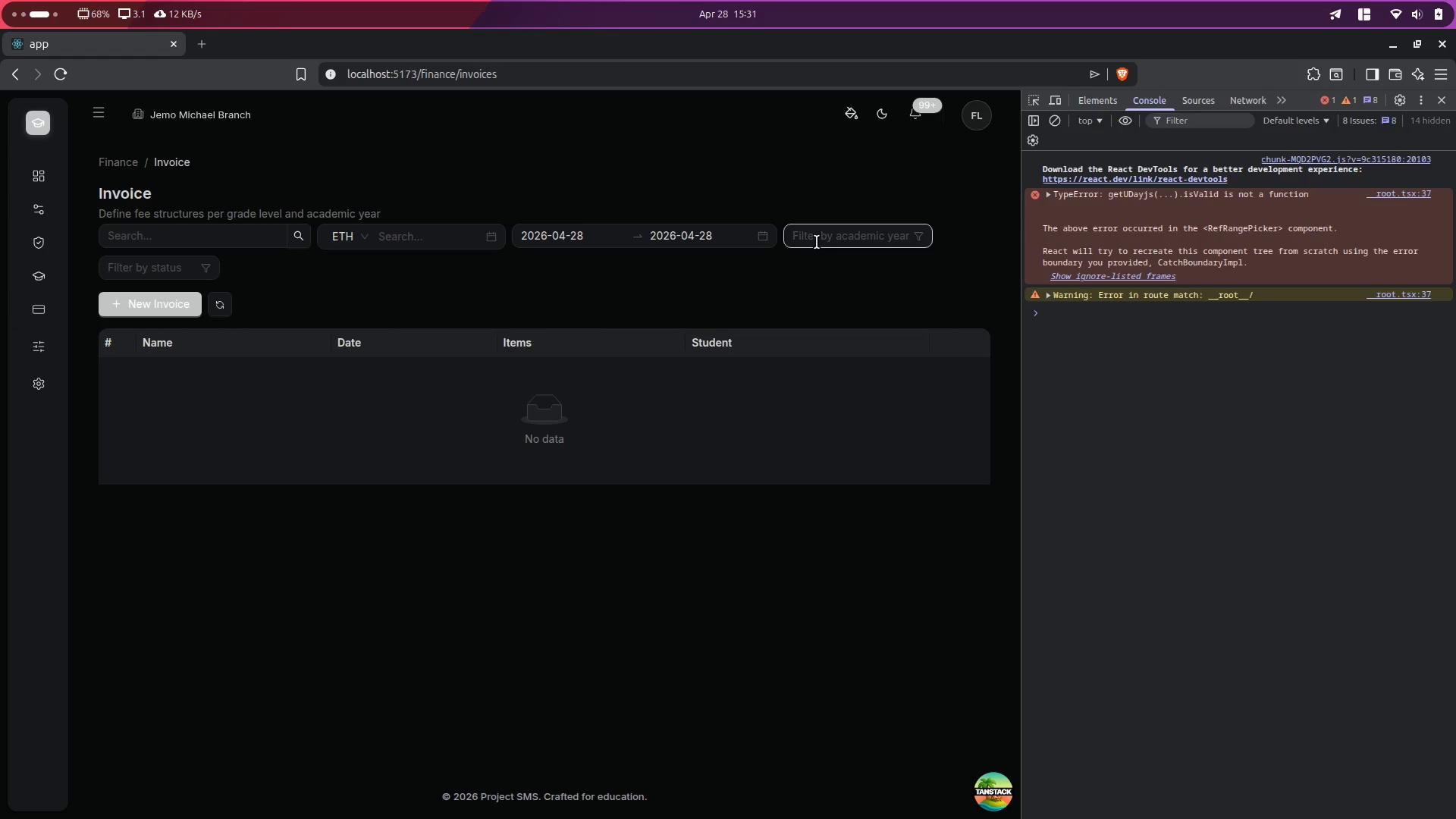 
left_click([447, 228])
 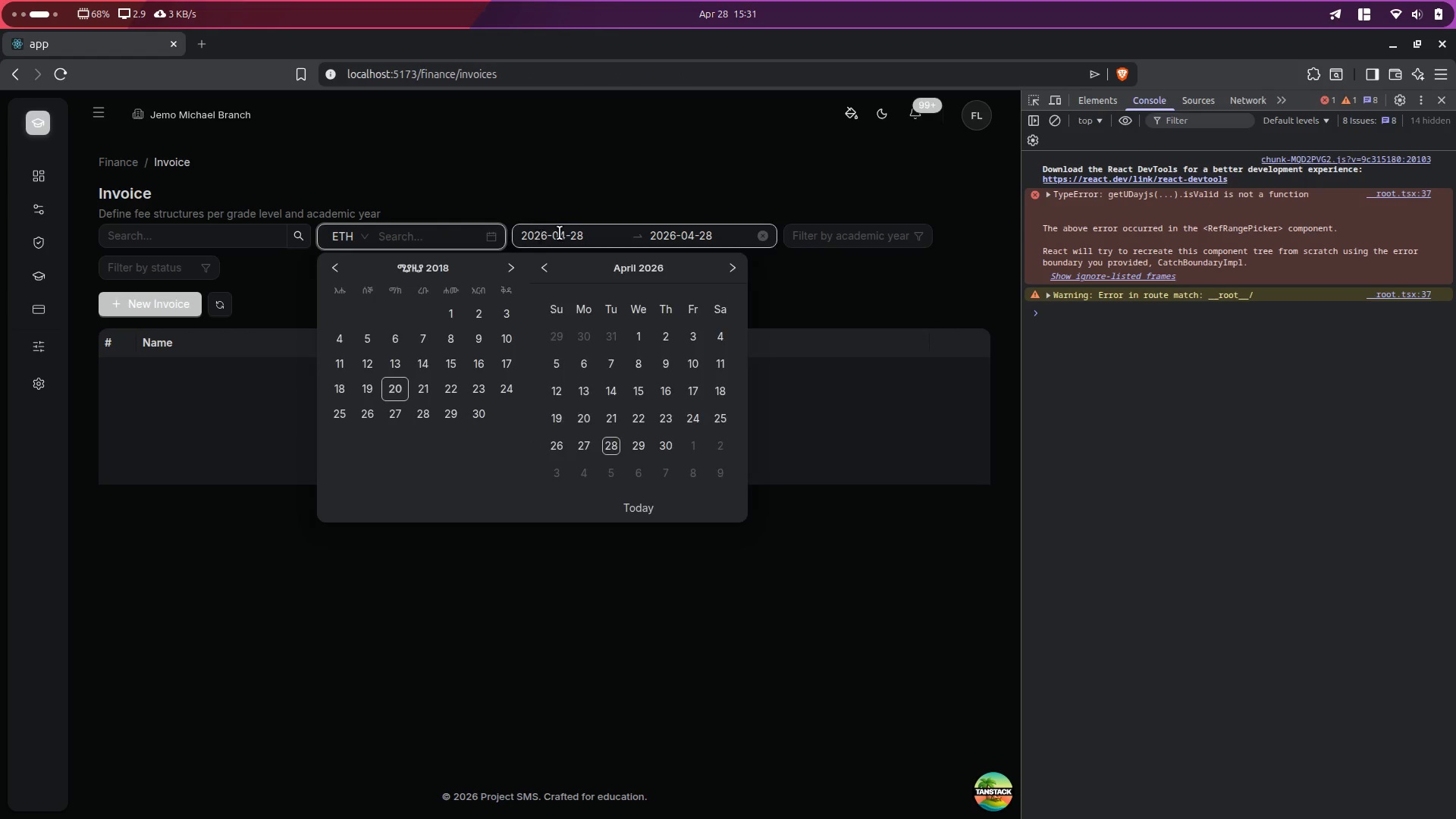 
left_click([563, 232])
 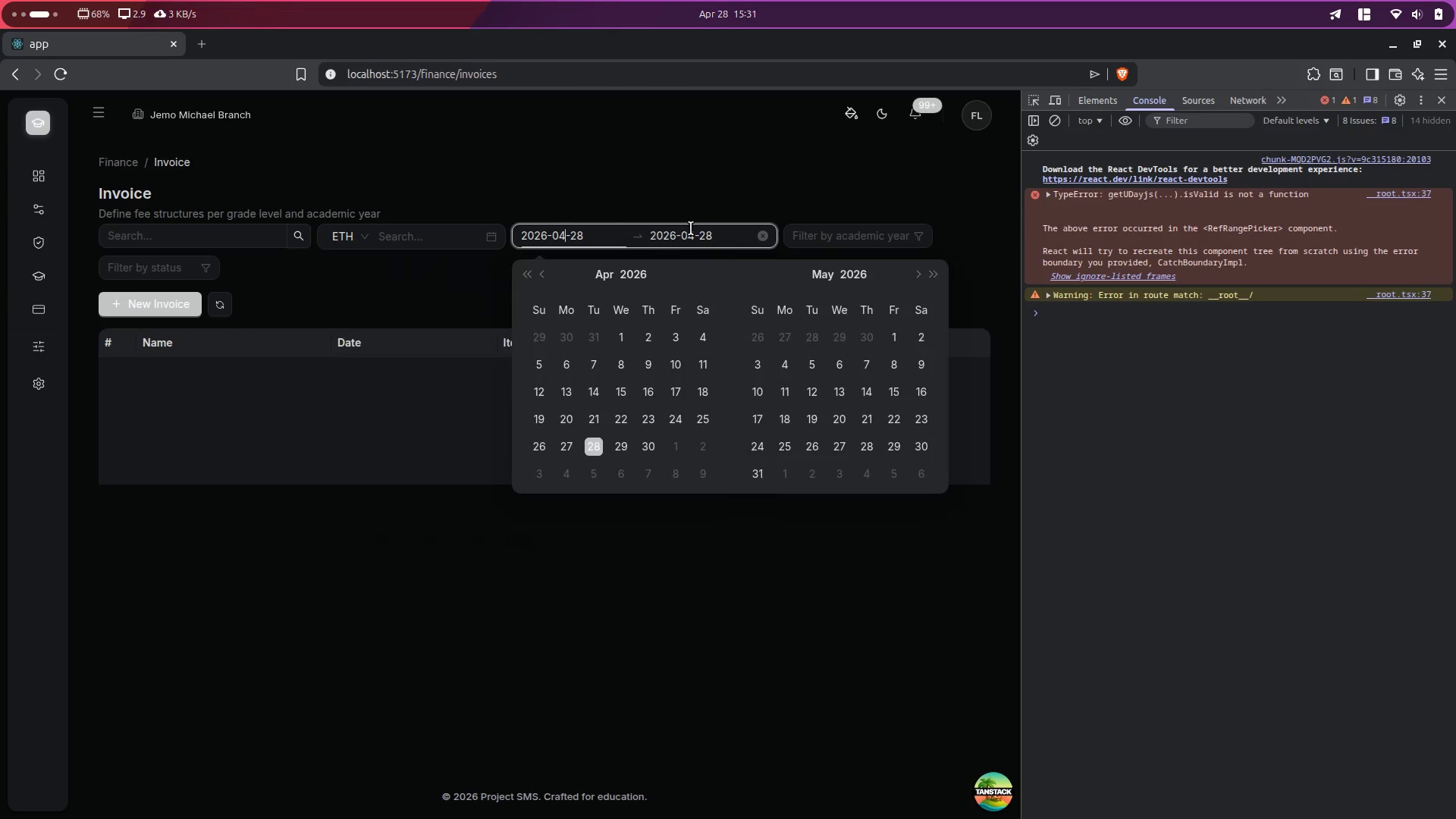 
left_click([704, 230])
 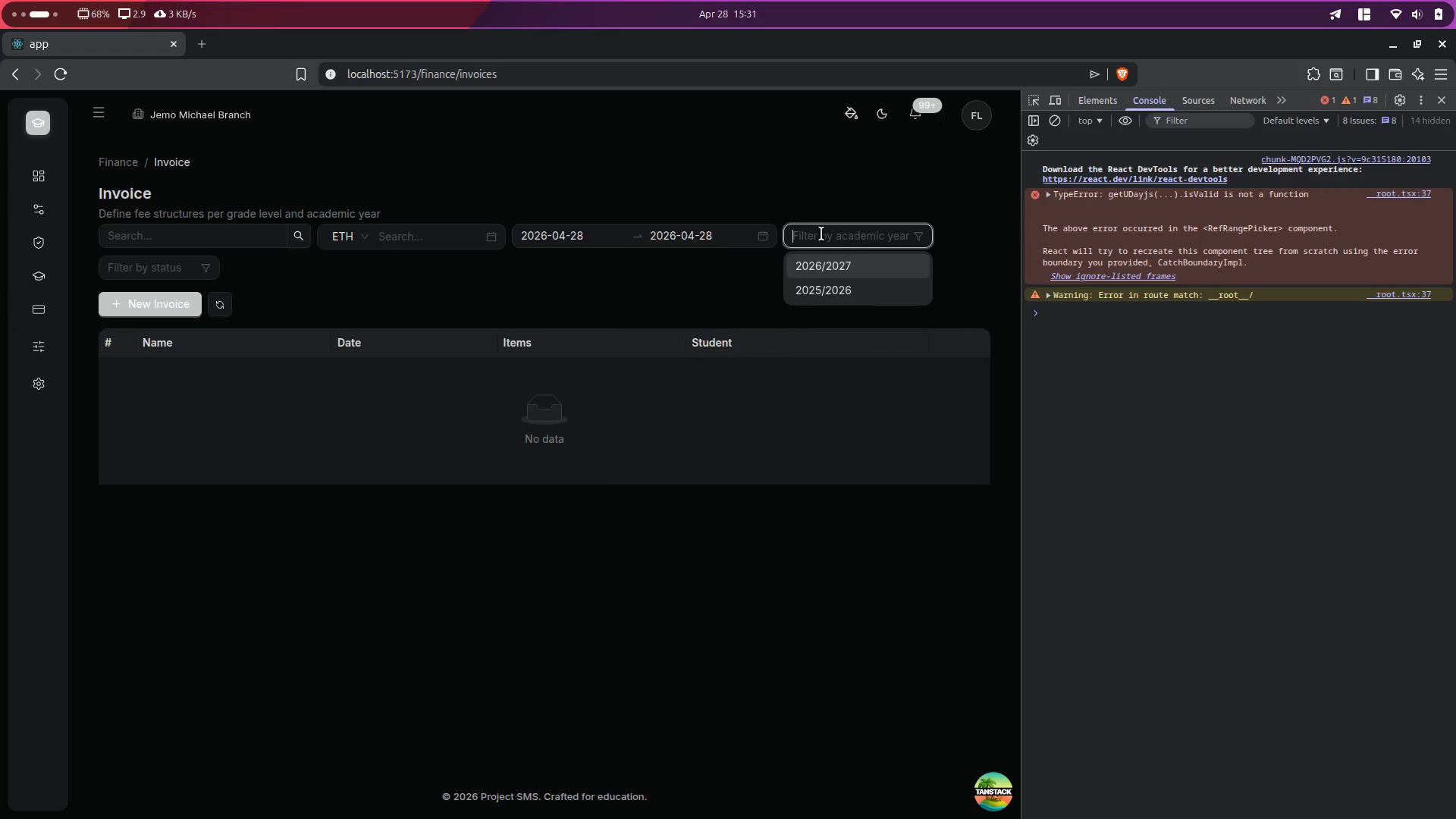 
left_click([689, 181])
 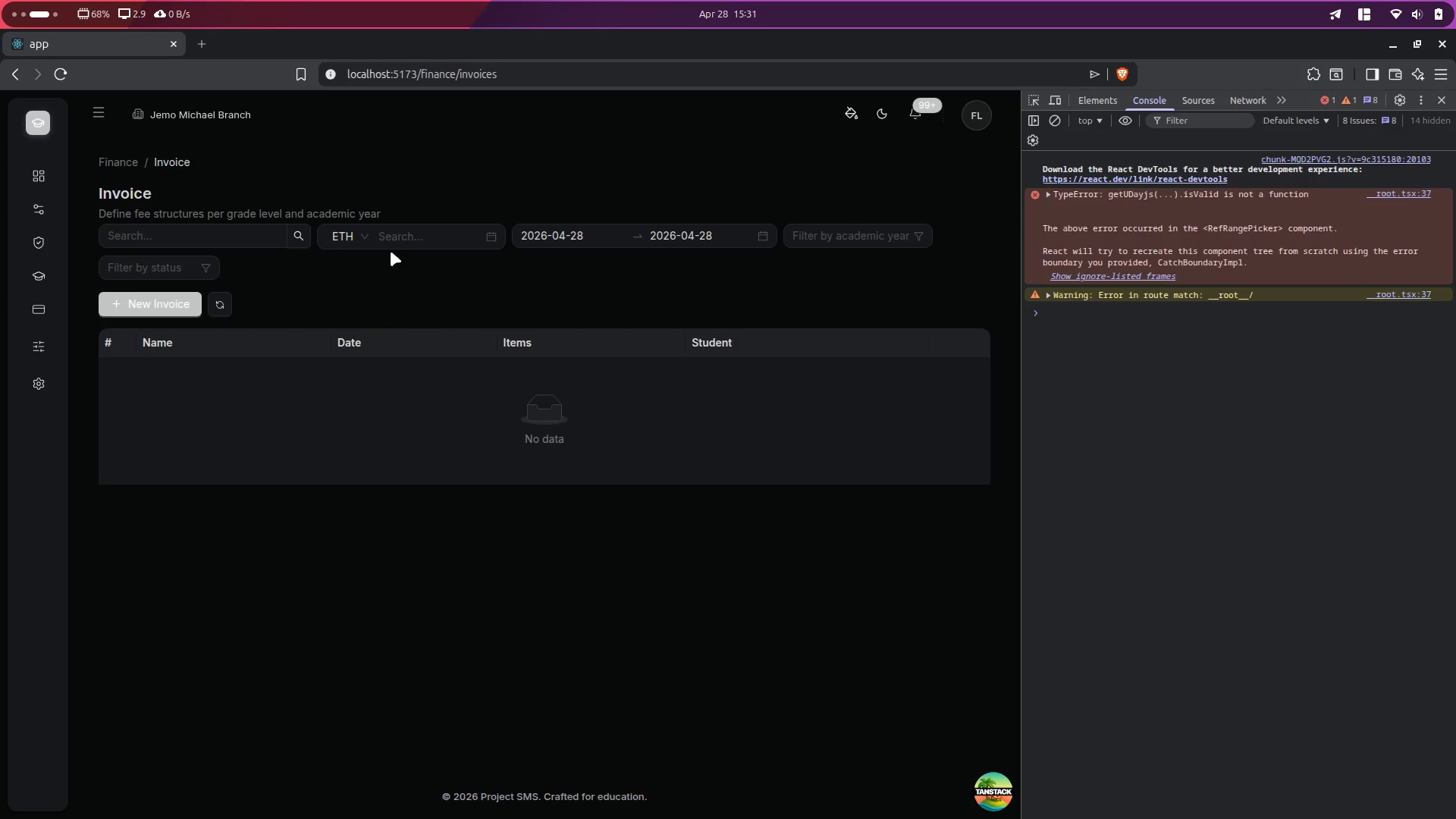 
wait(6.04)
 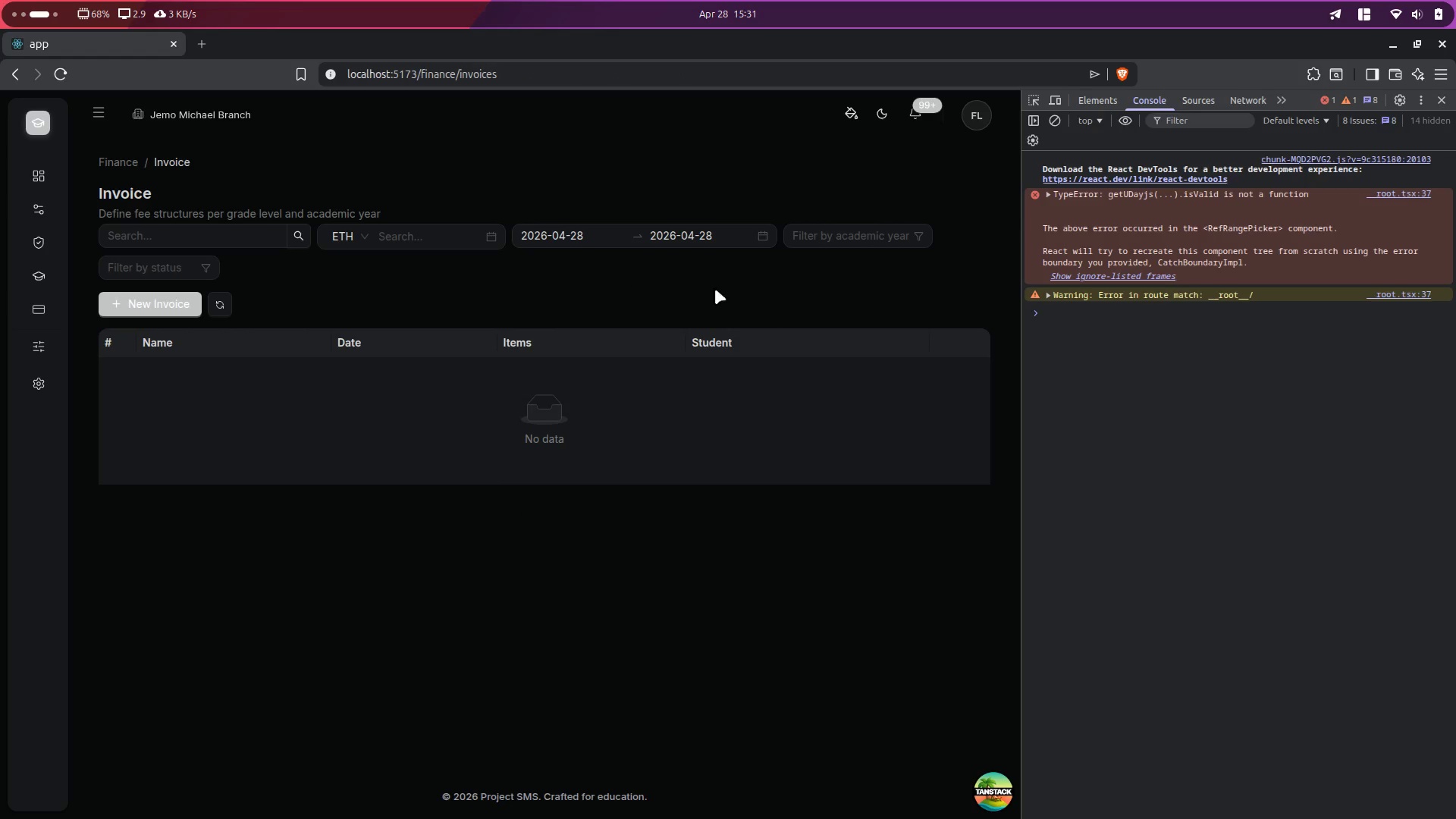 
left_click([164, 272])
 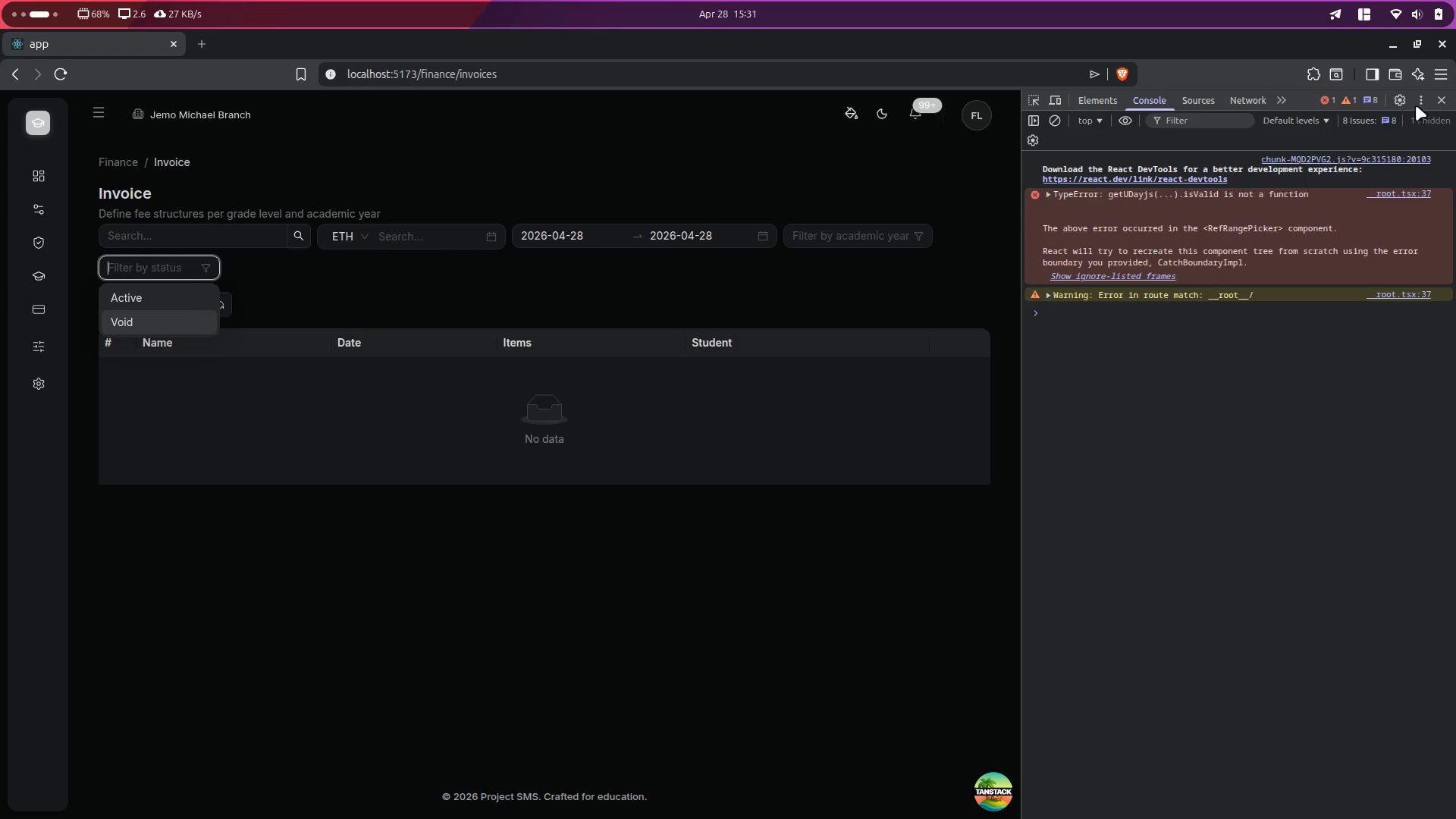 
left_click([1439, 96])
 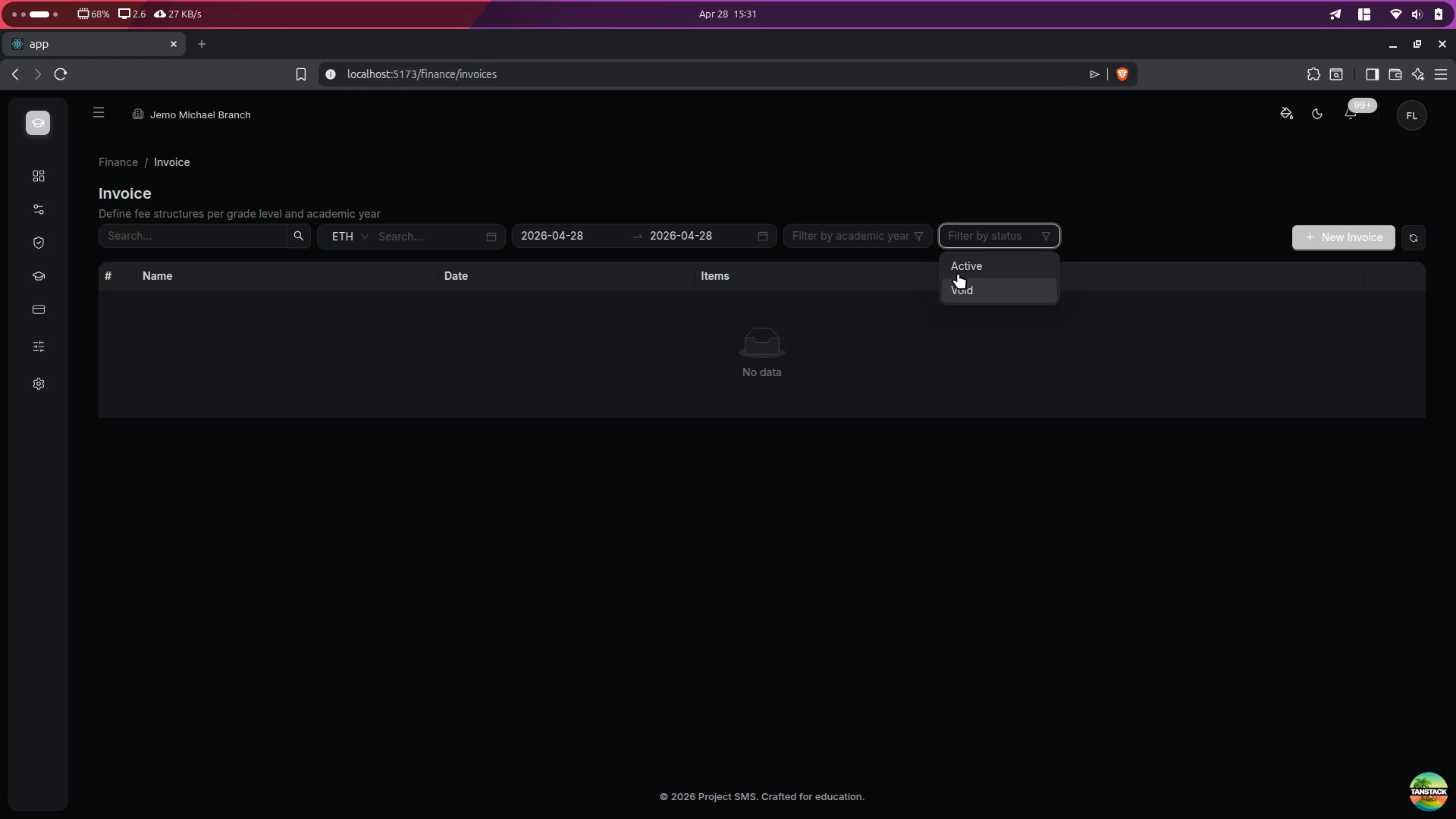 
left_click([974, 265])
 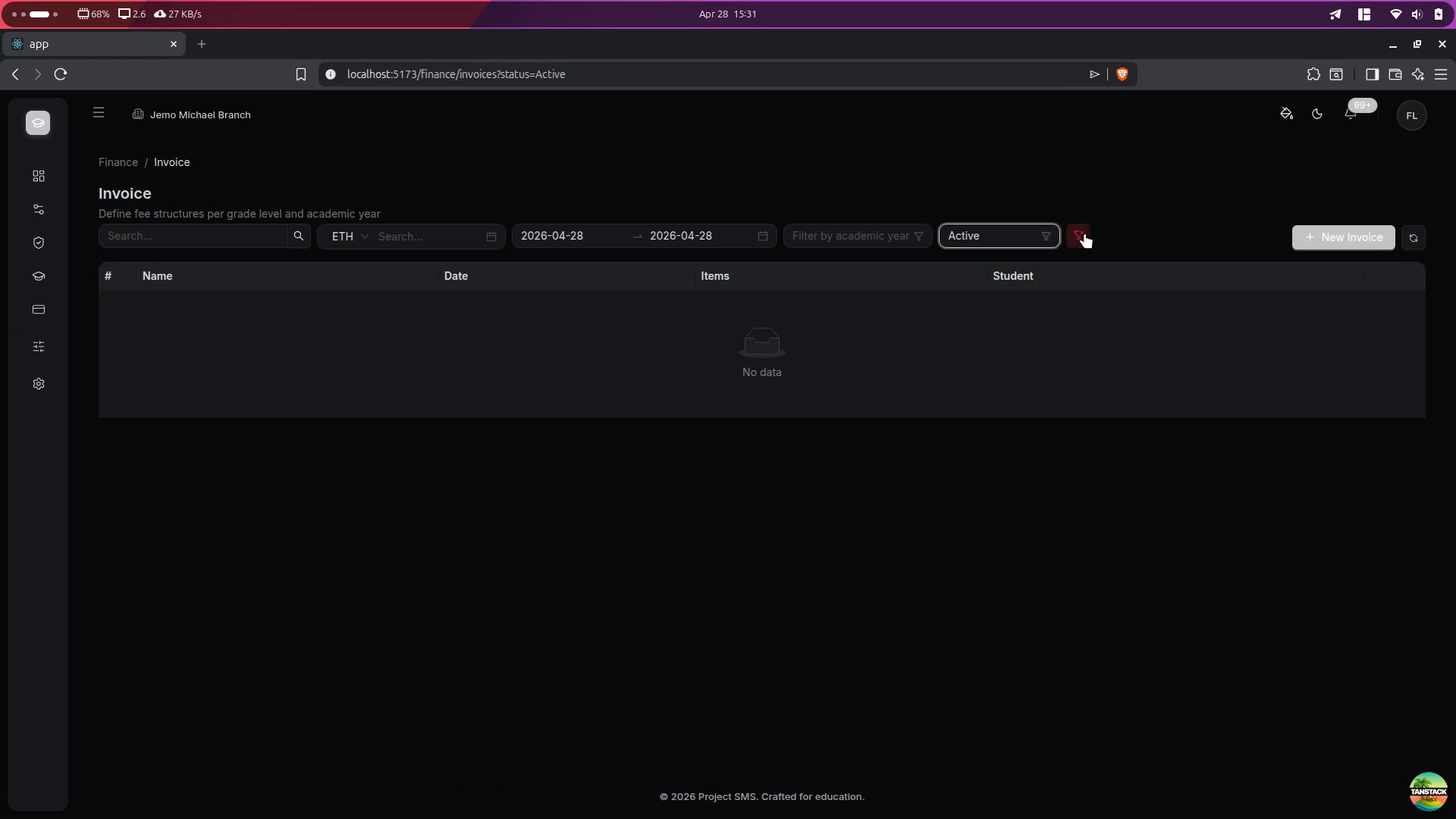 
left_click([1084, 233])
 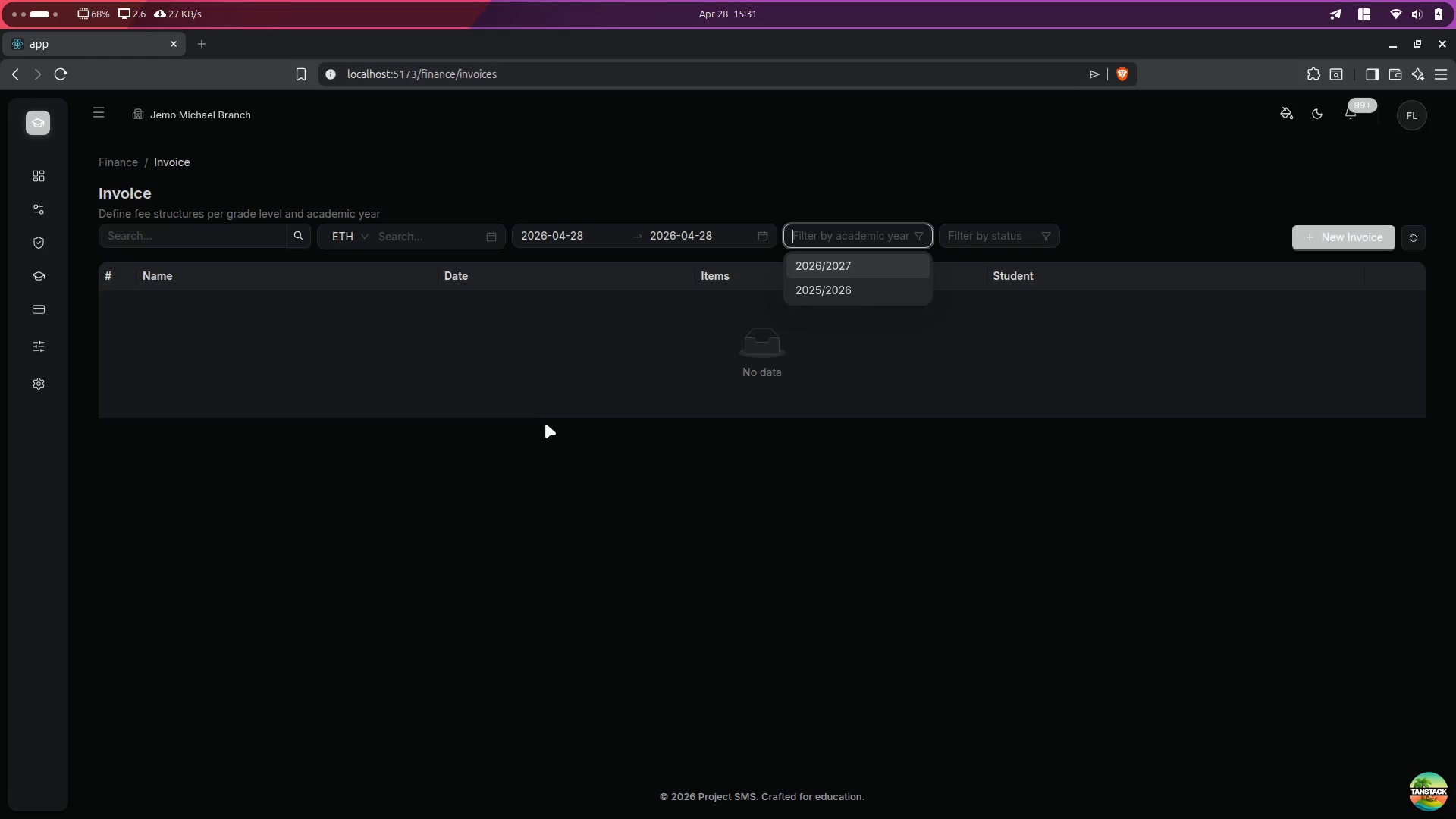 
left_click([895, 513])
 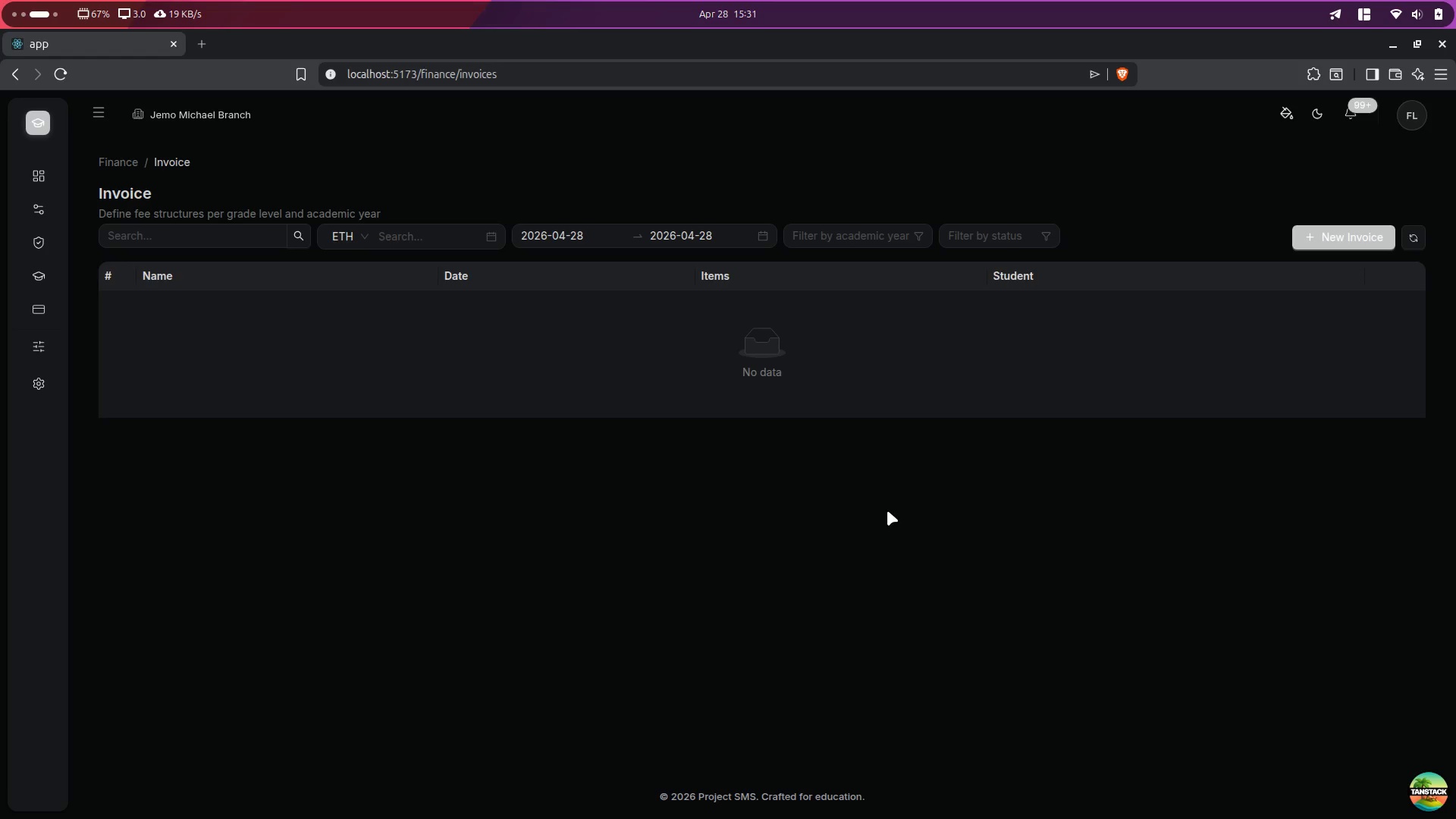 
key(Alt+Control+ArrowRight)
 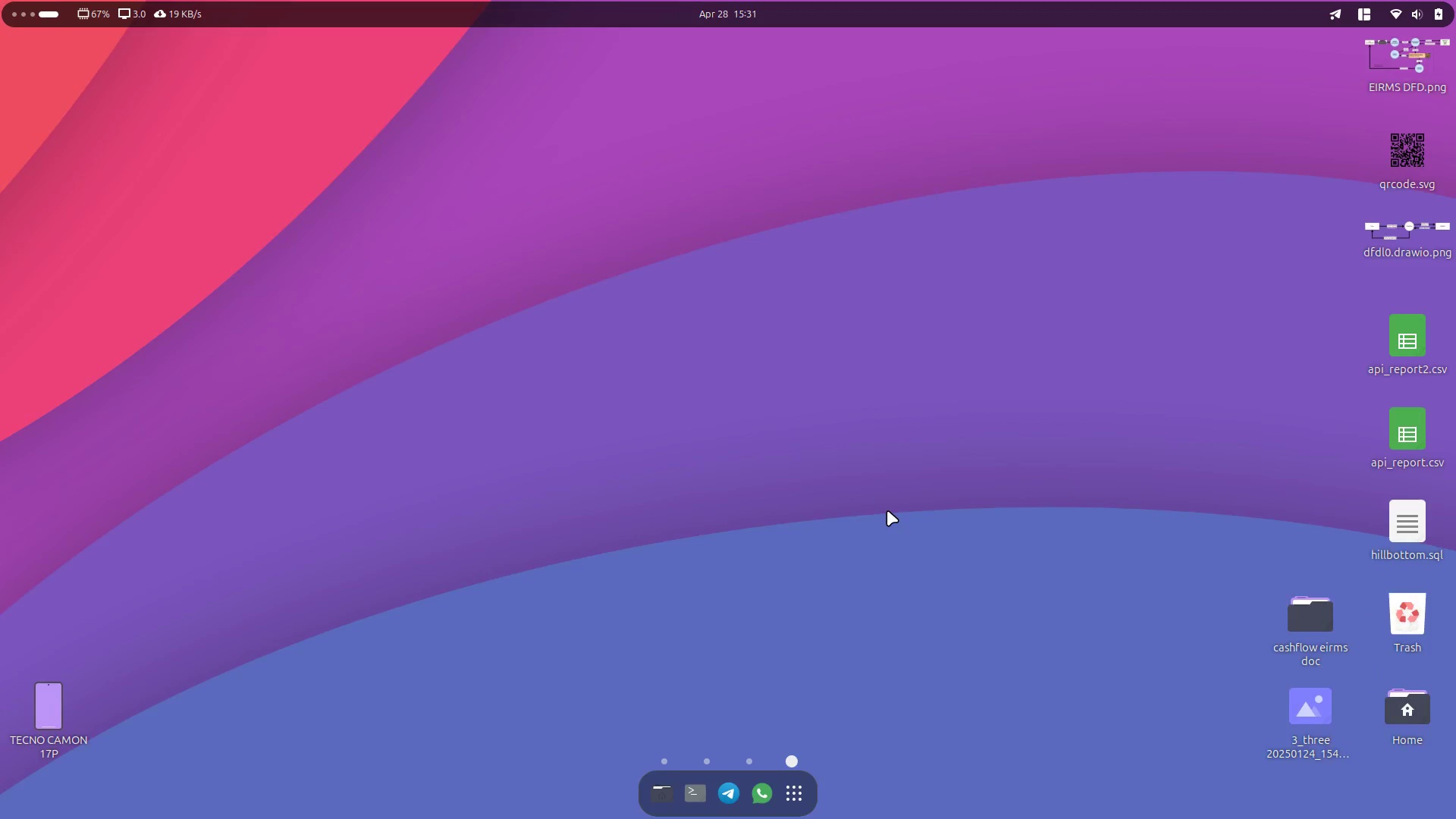 
key(Alt+Control+ArrowLeft)
 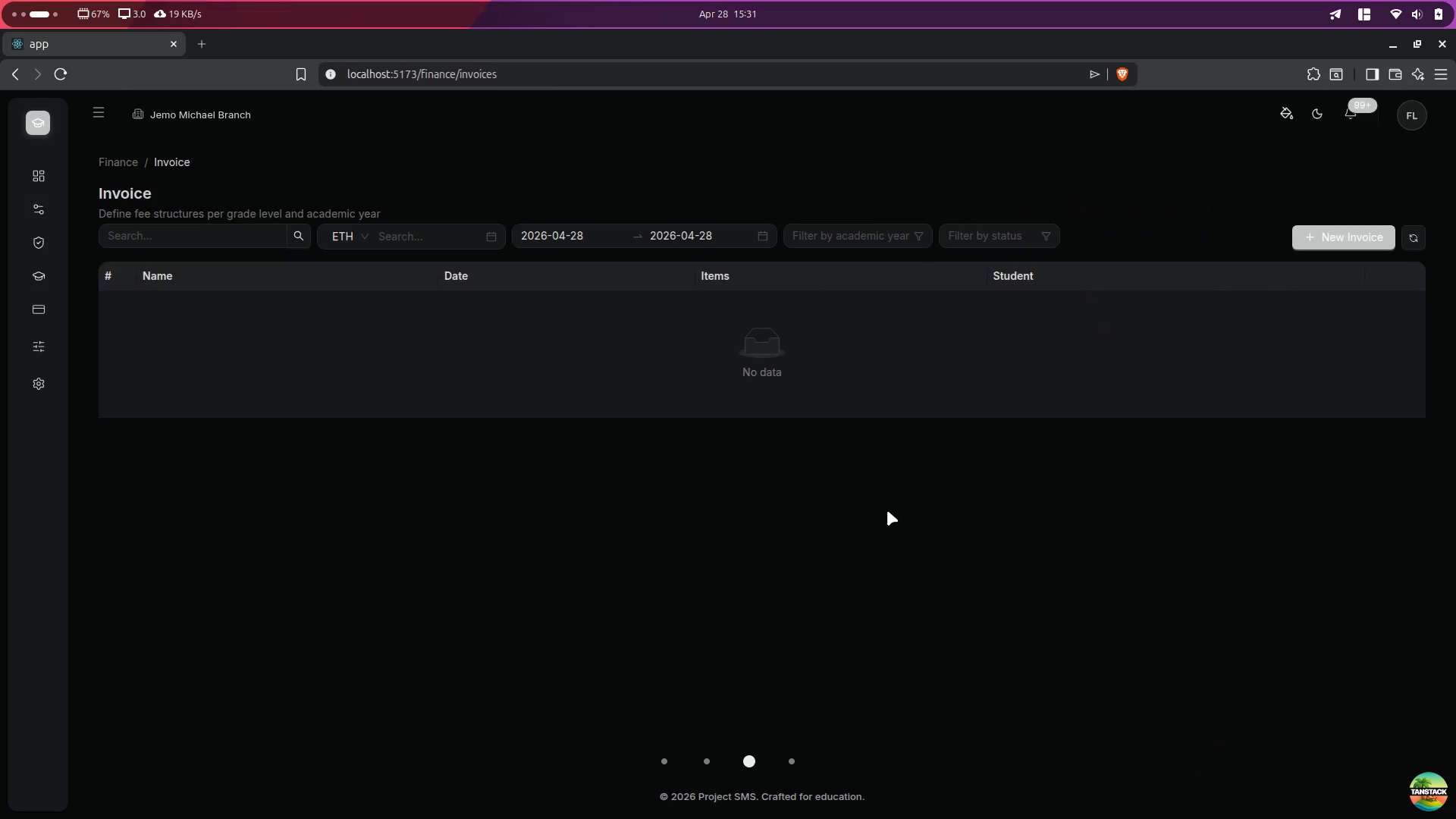 
key(Alt+AltLeft)
 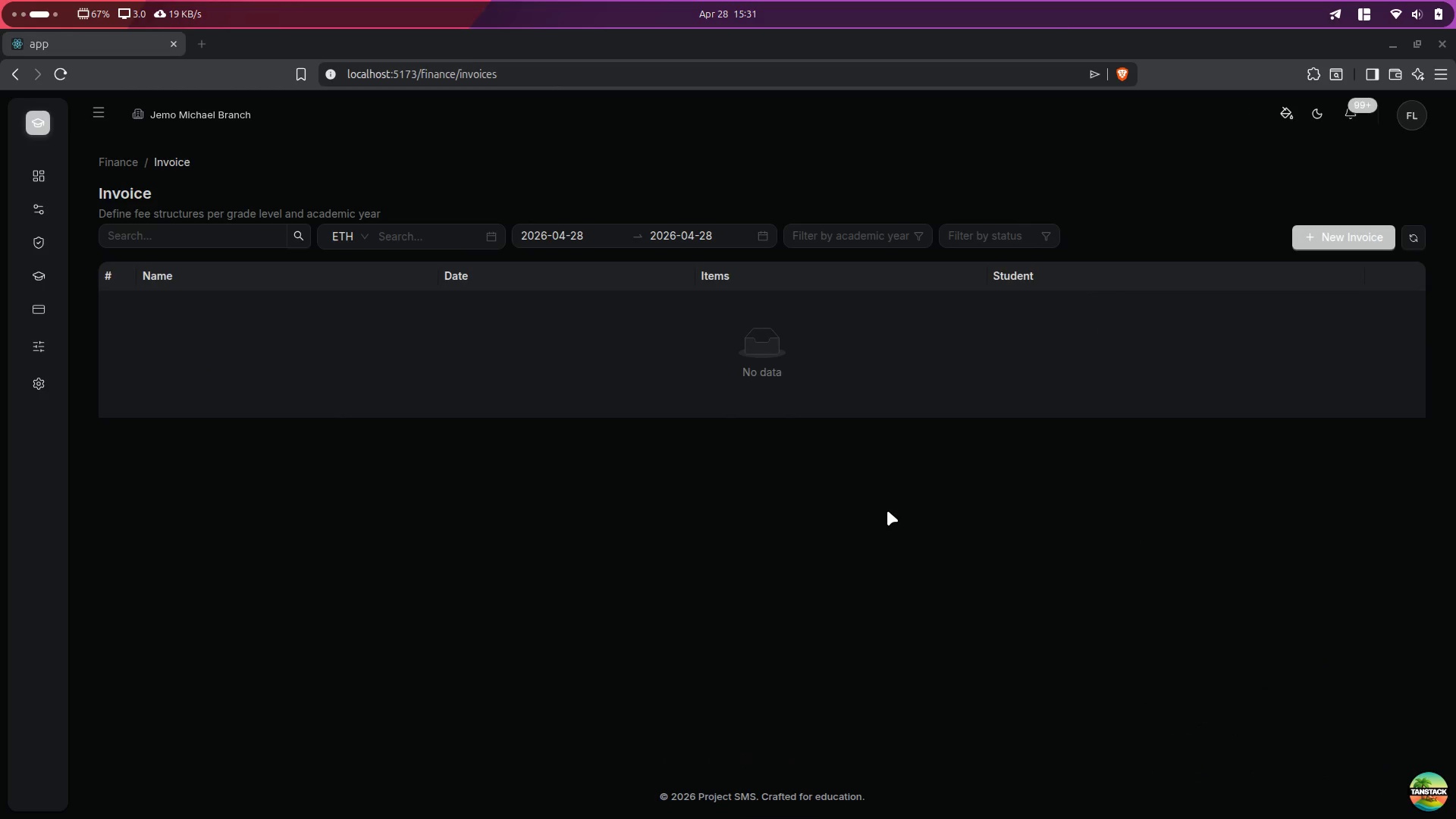 
key(Alt+Tab)
 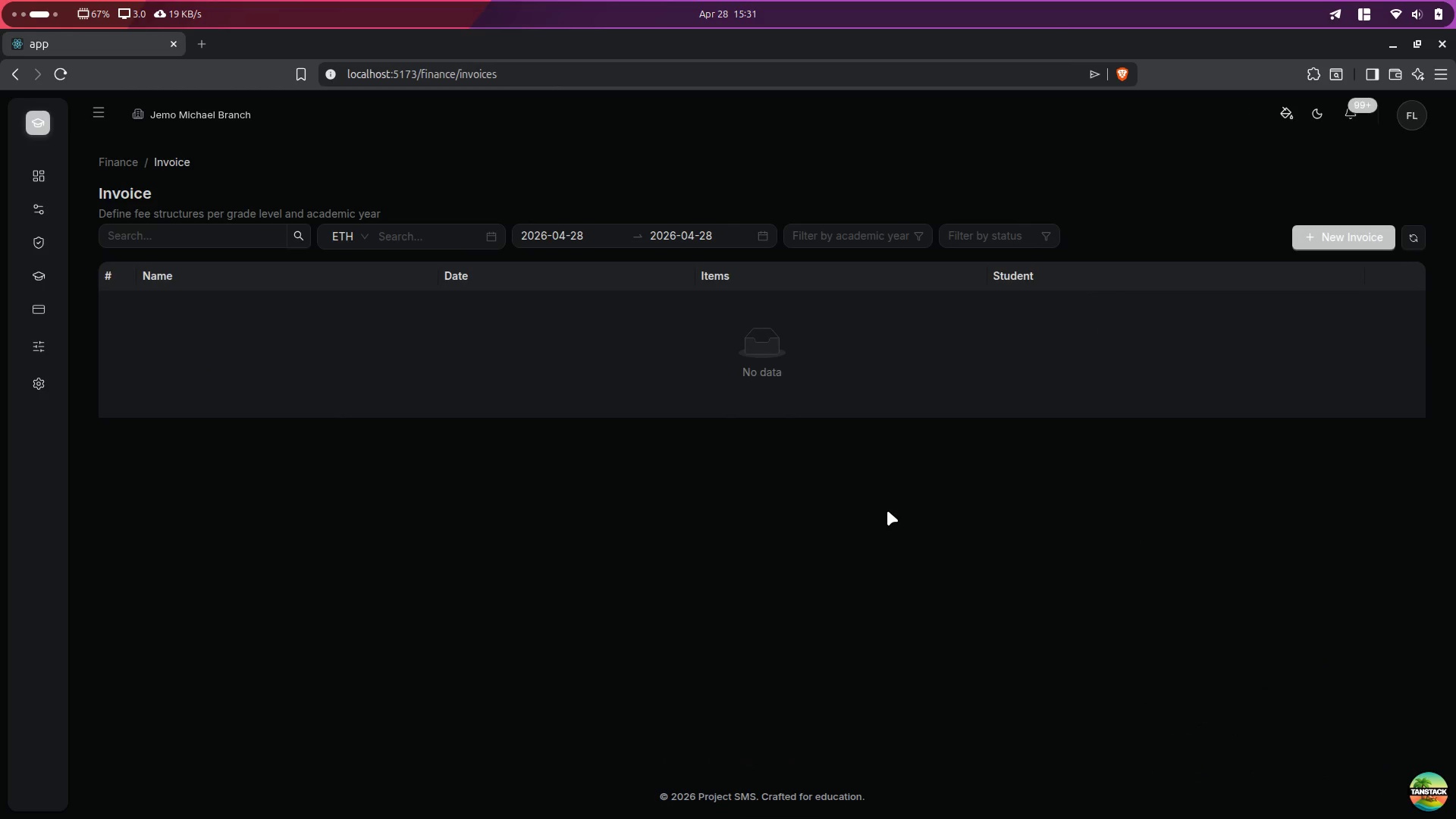 
key(Alt+AltLeft)
 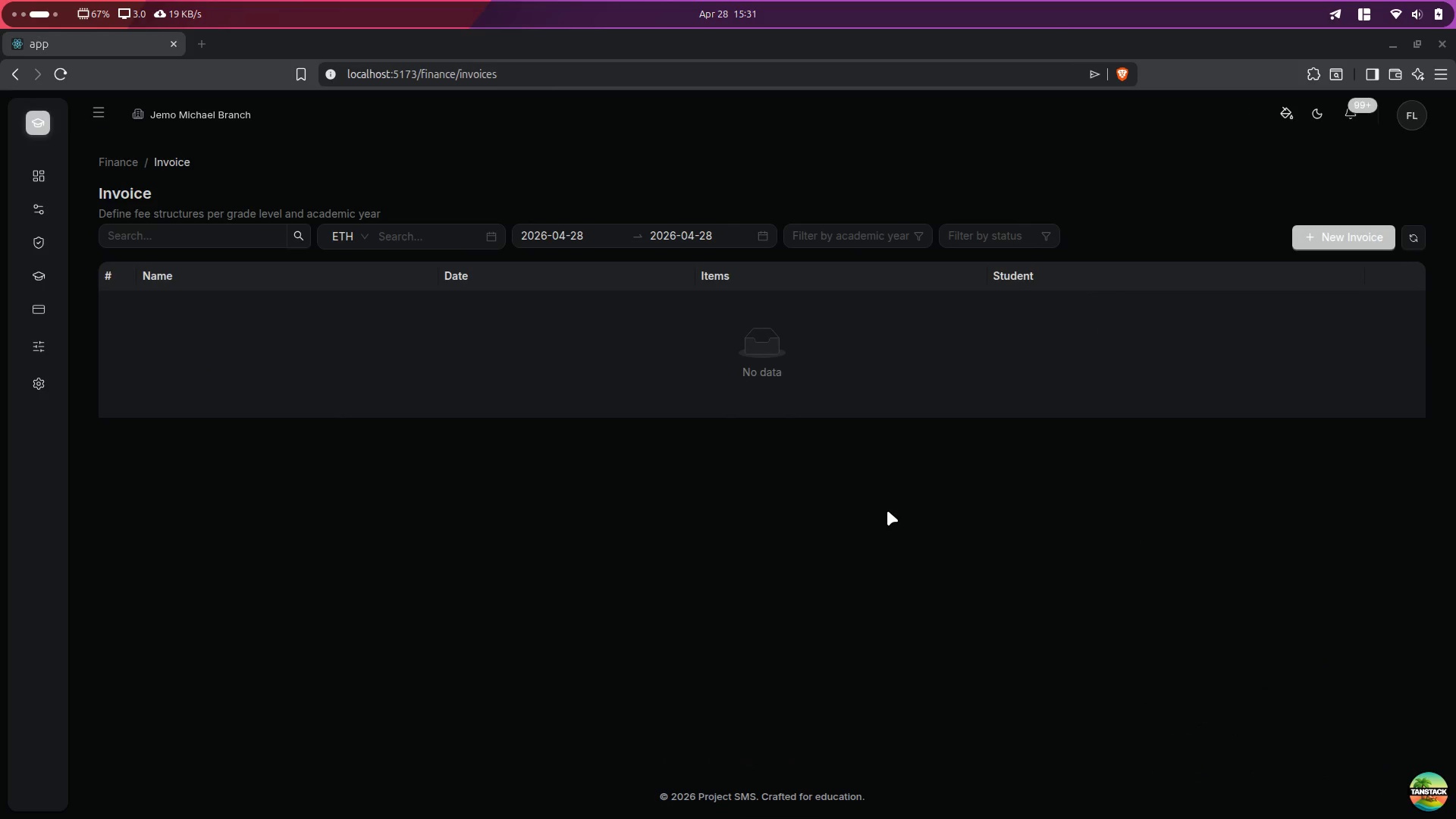 
key(Alt+Tab)
 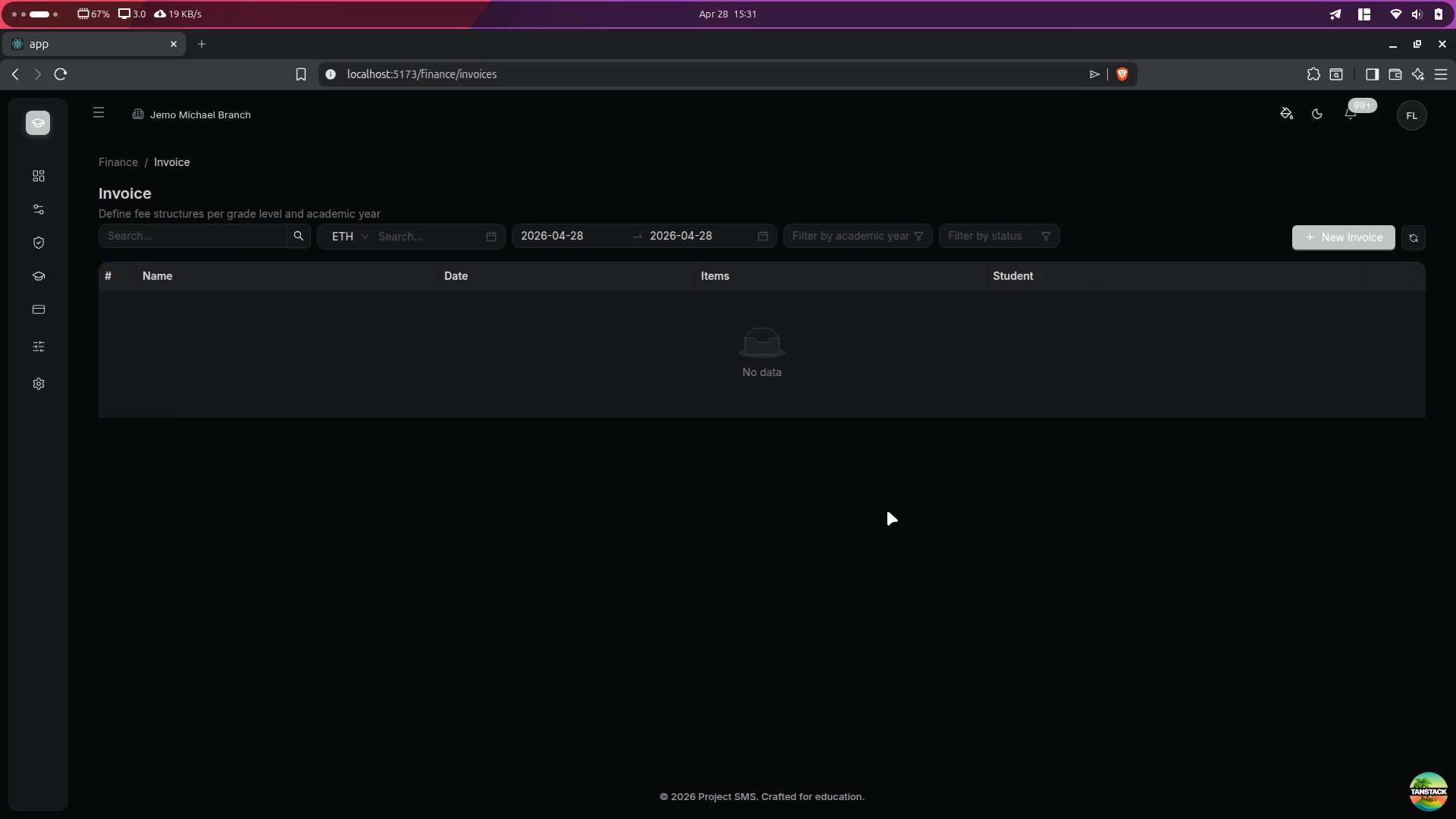 
key(Alt+Control+ArrowLeft)
 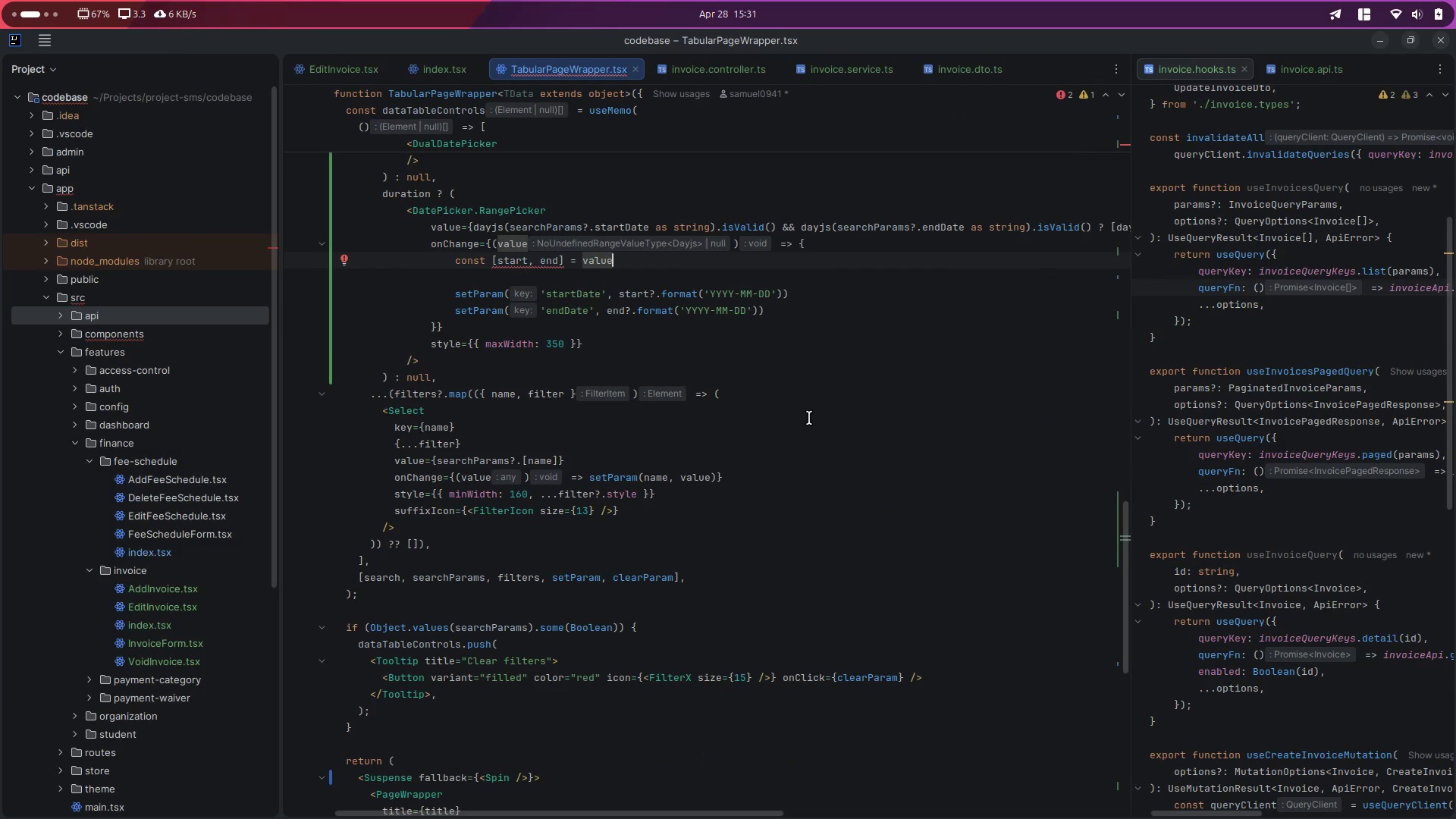 
left_click([770, 380])
 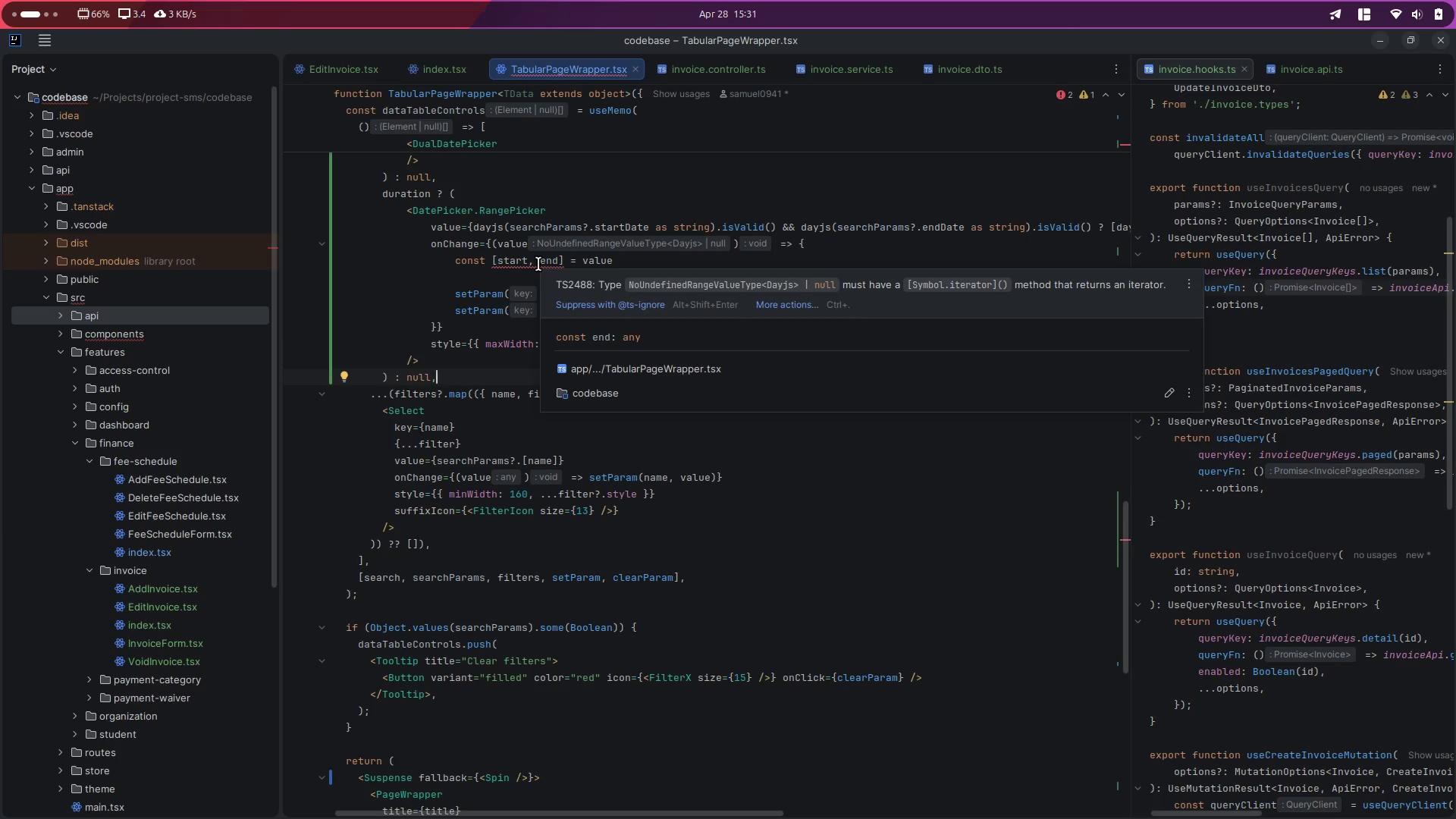 
double_click([454, 209])
 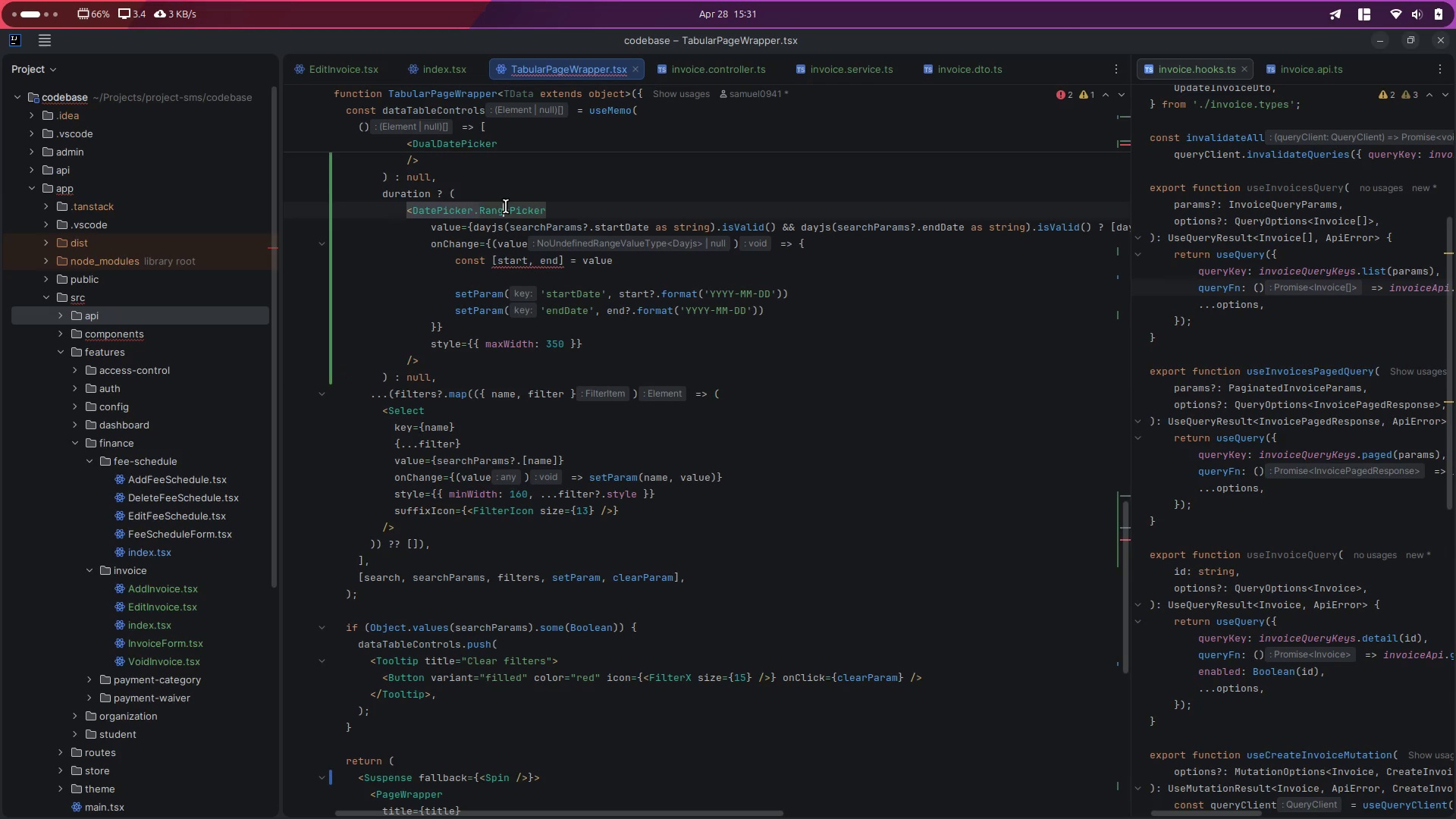 
double_click([506, 206])
 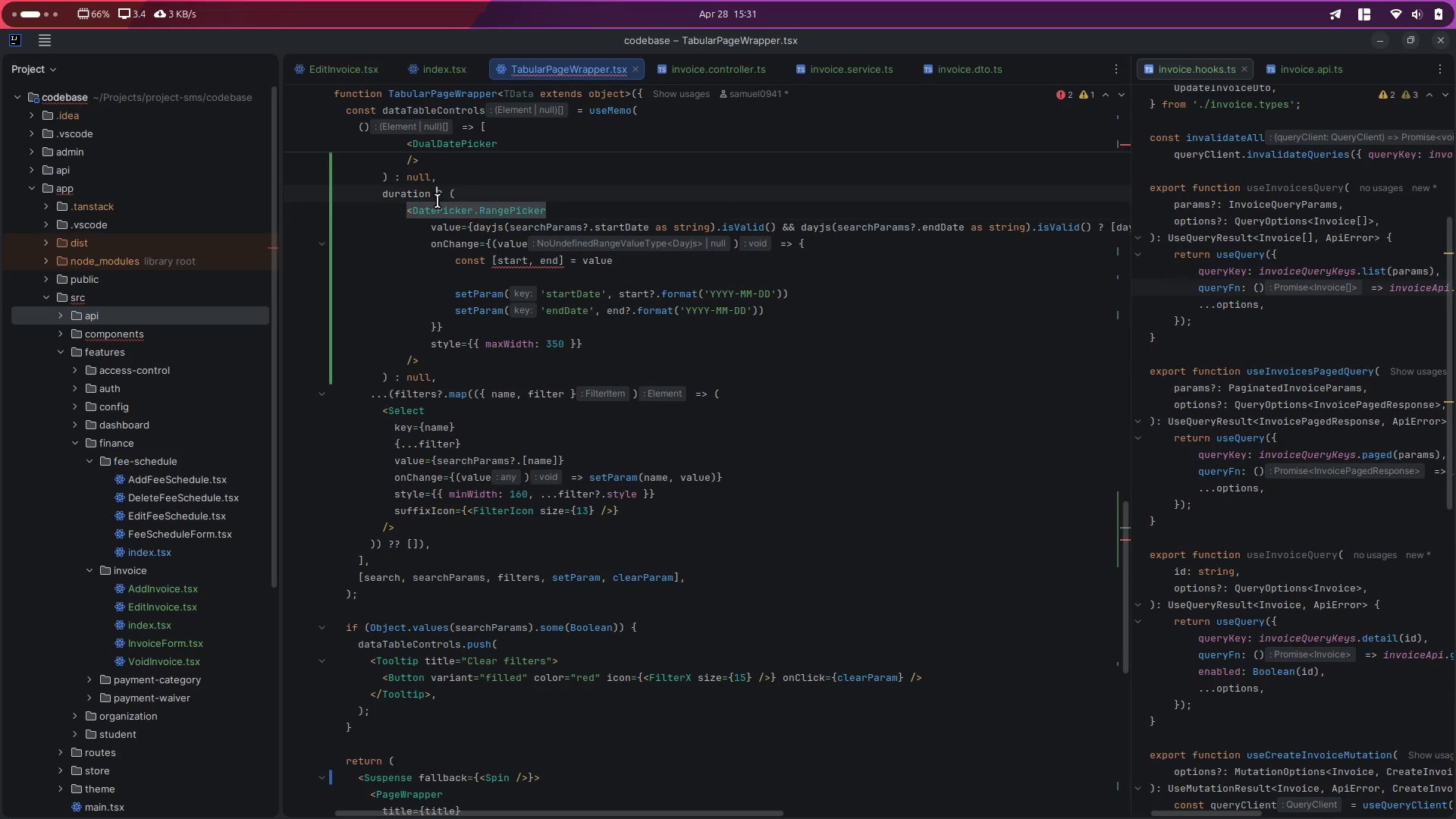 
double_click([438, 201])
 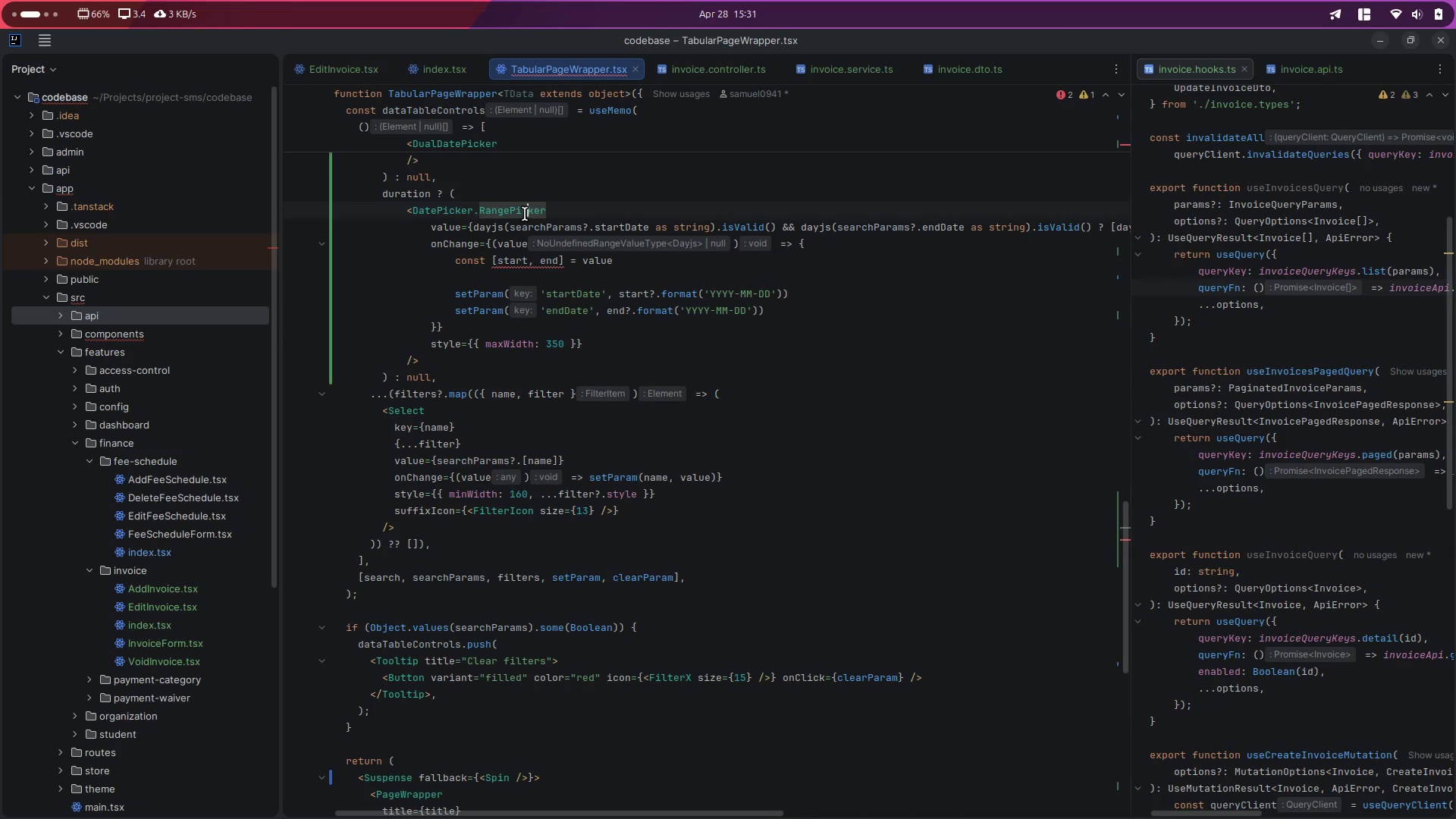 
double_click([525, 214])
 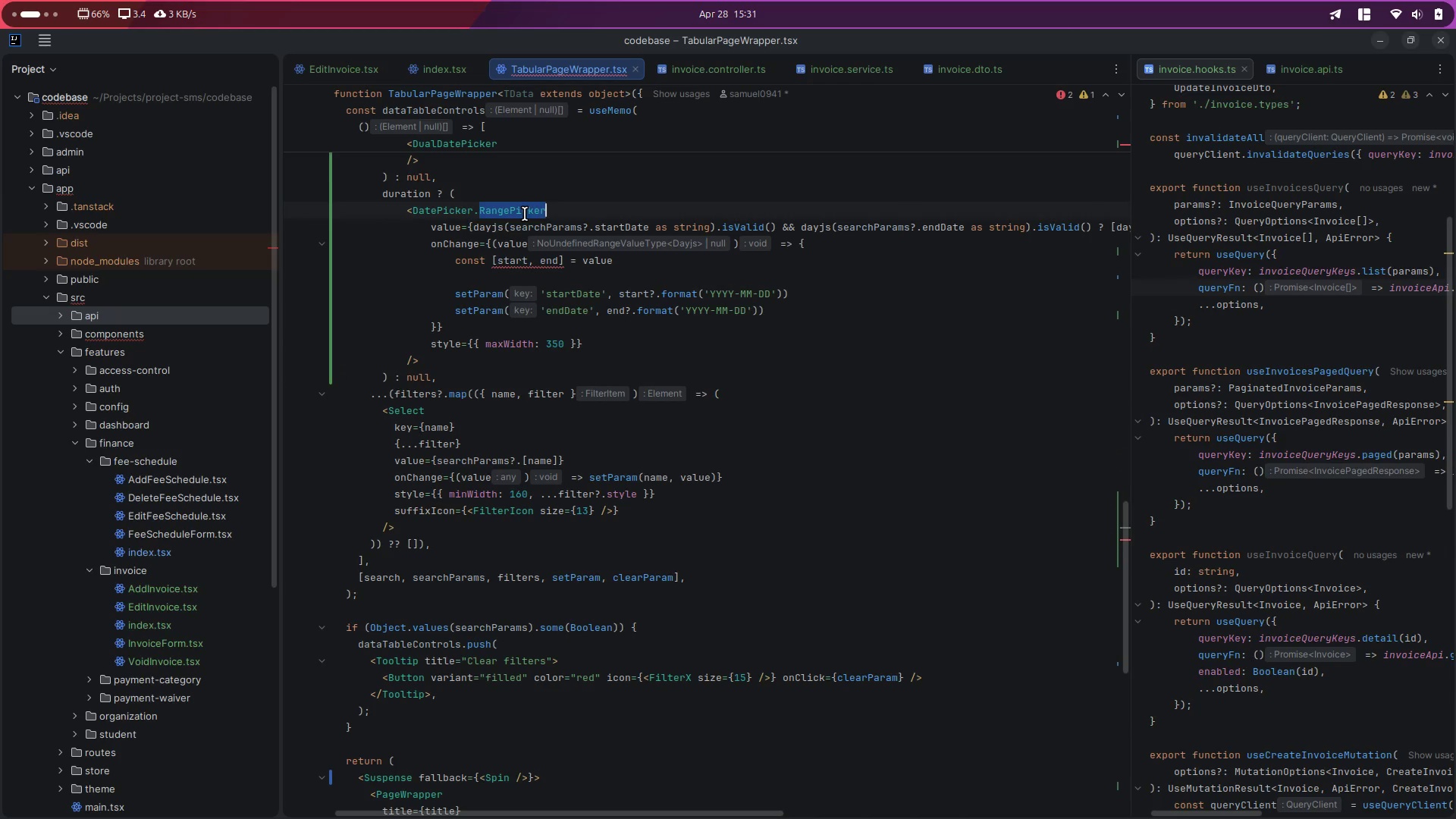 
key(Control+ControlLeft)
 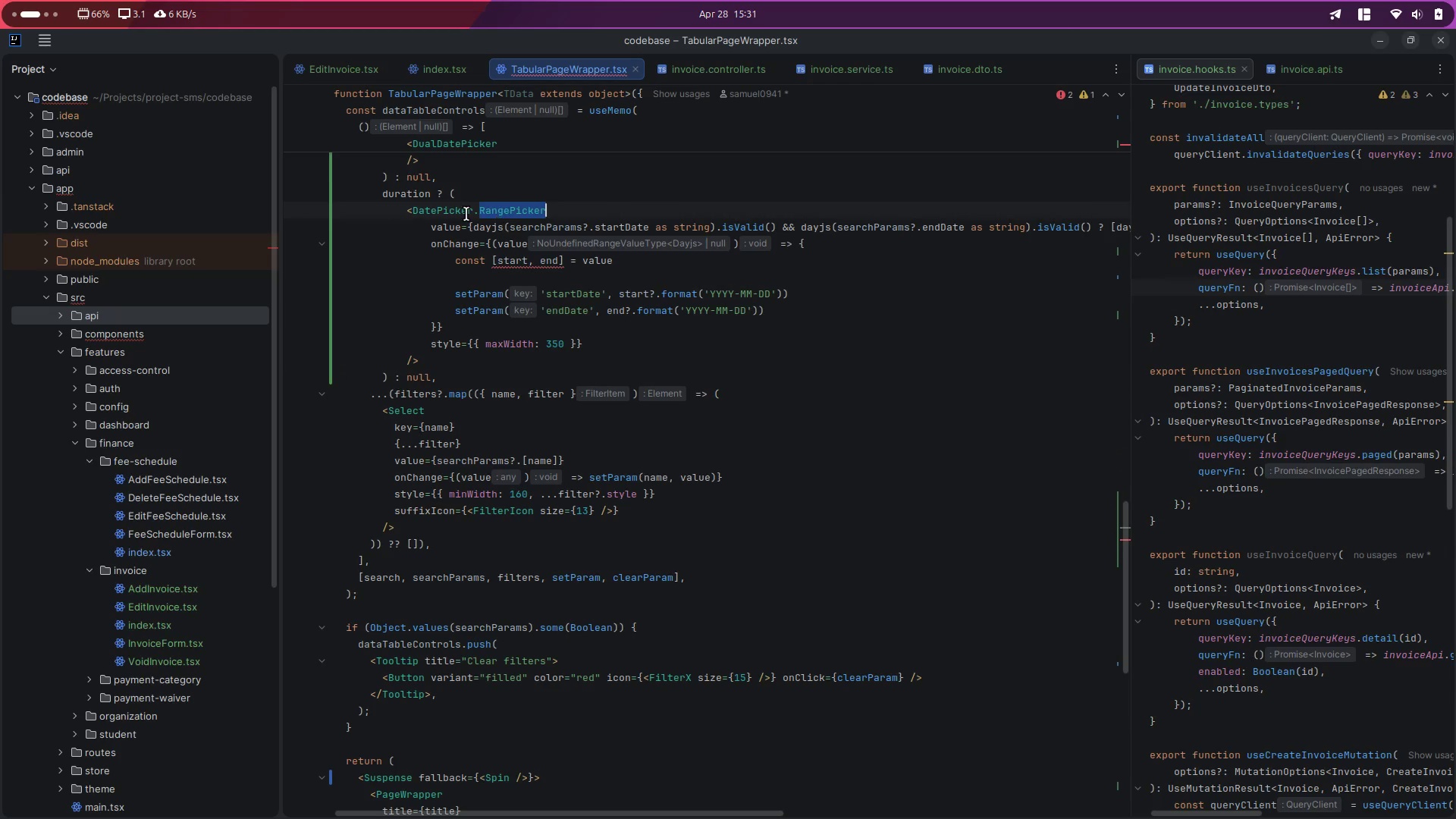 
key(Control+C)
 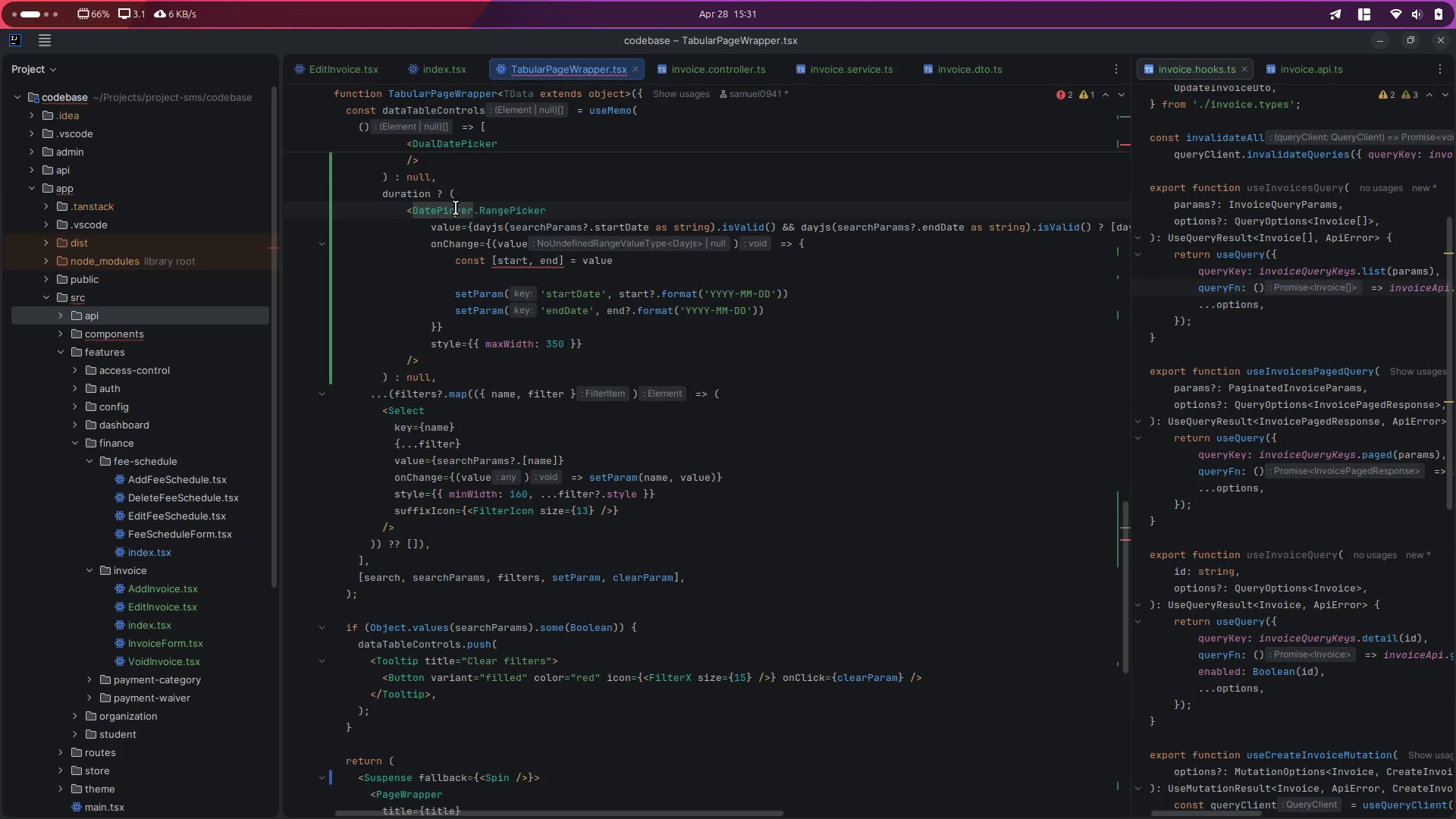 
double_click([456, 208])
 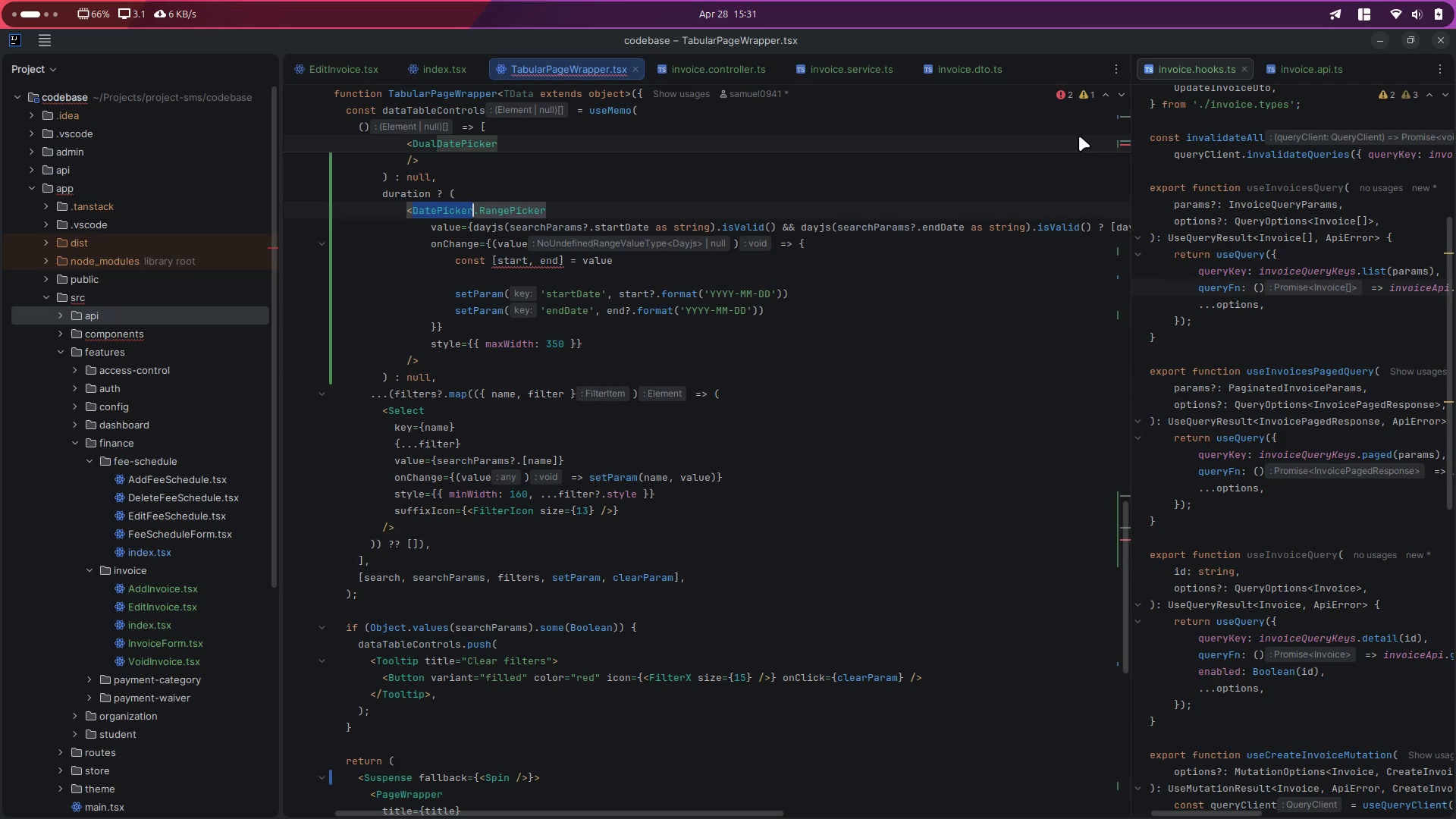 
key(Control+C)
 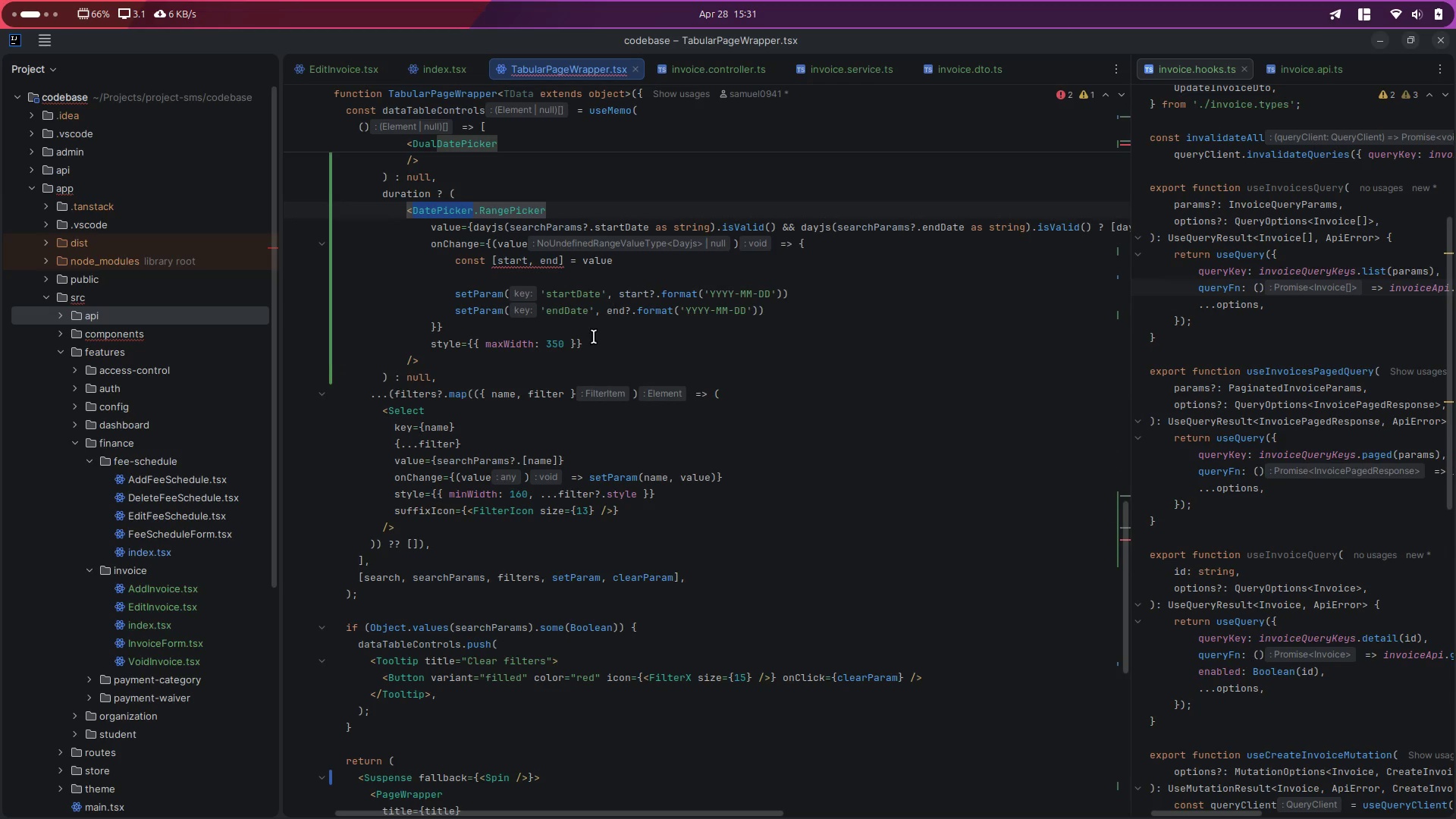 
scroll: coordinate [583, 372], scroll_direction: up, amount: 40.0
 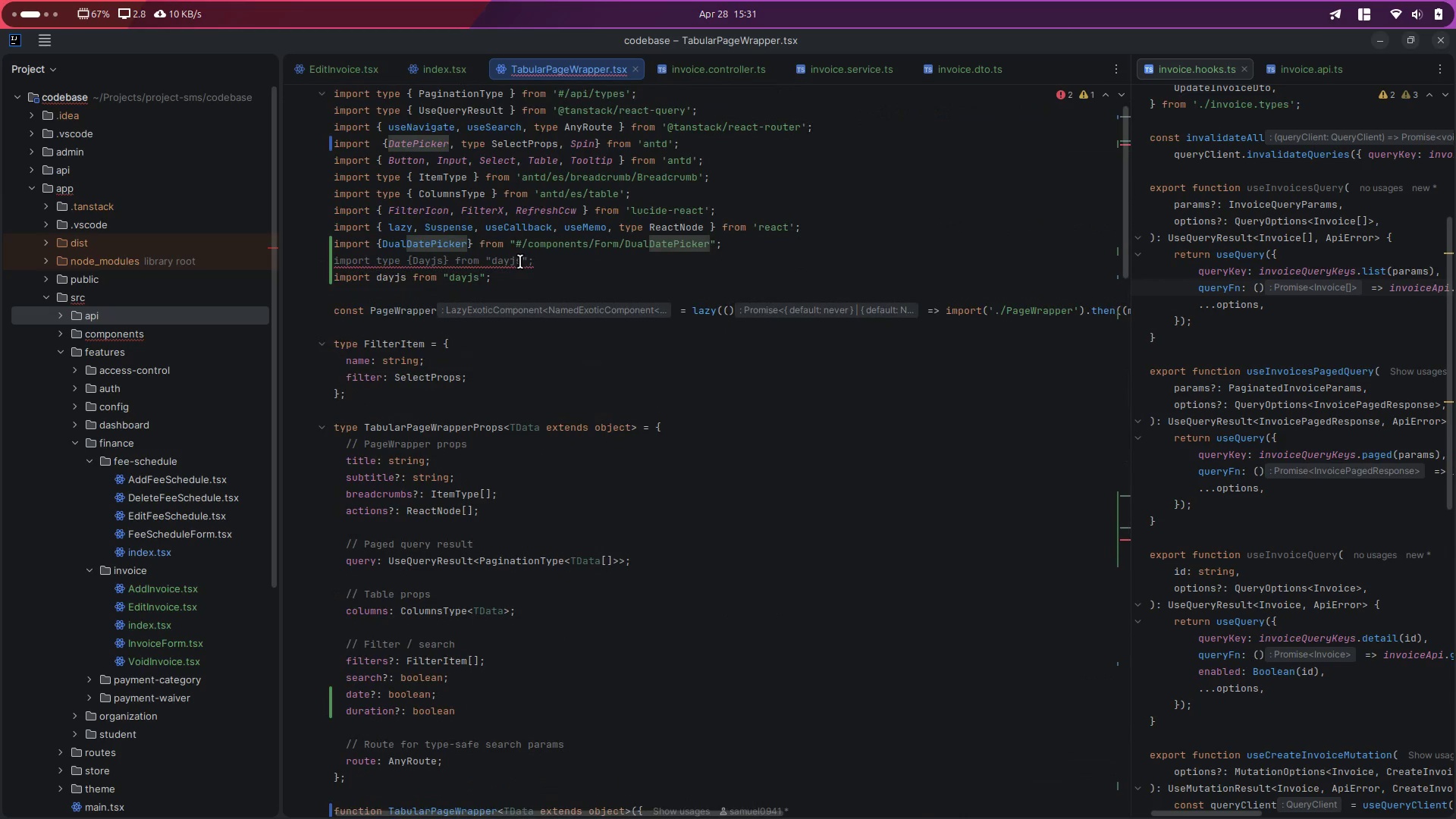 
left_click([559, 262])
 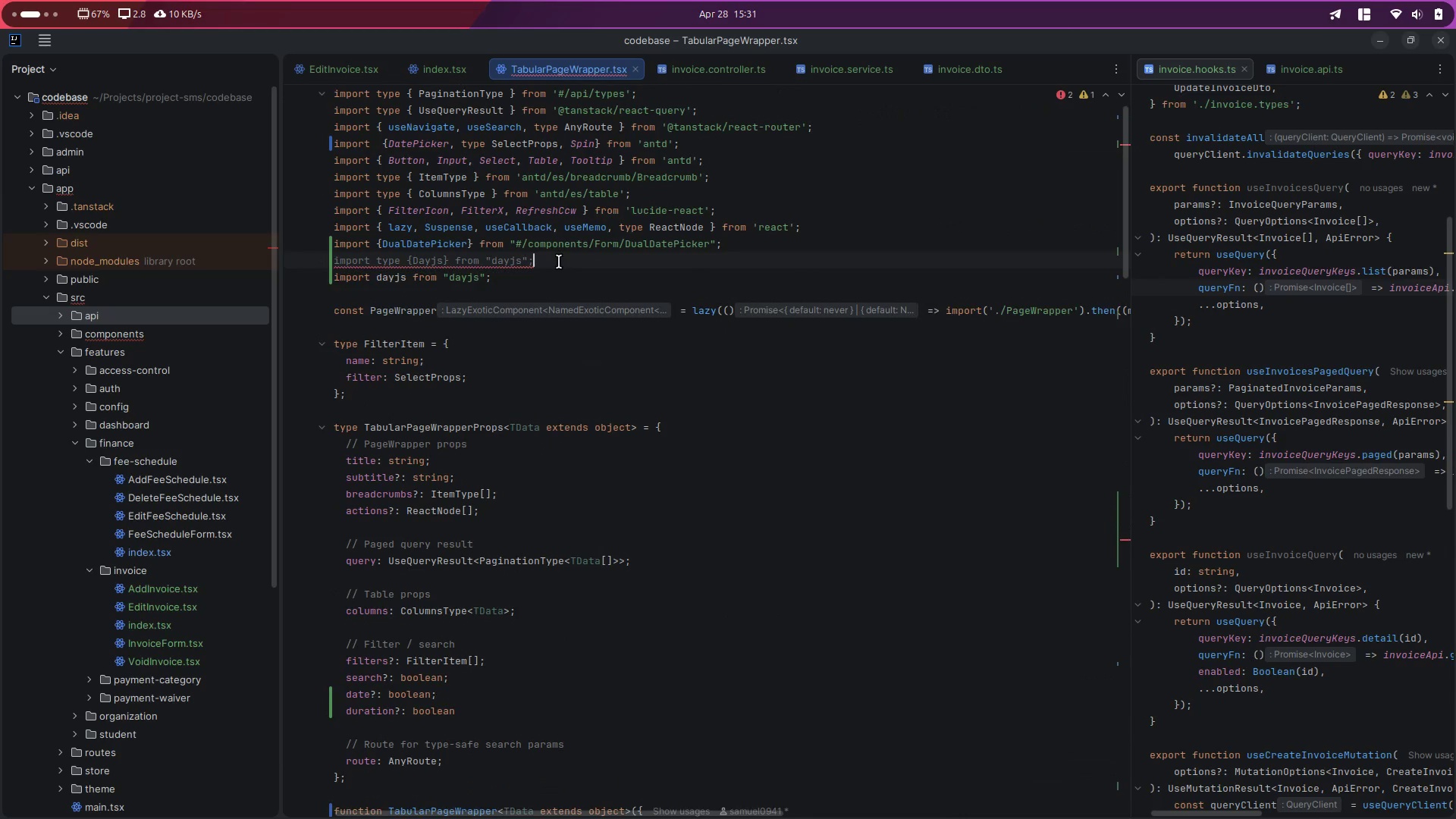 
key(Control+X)
 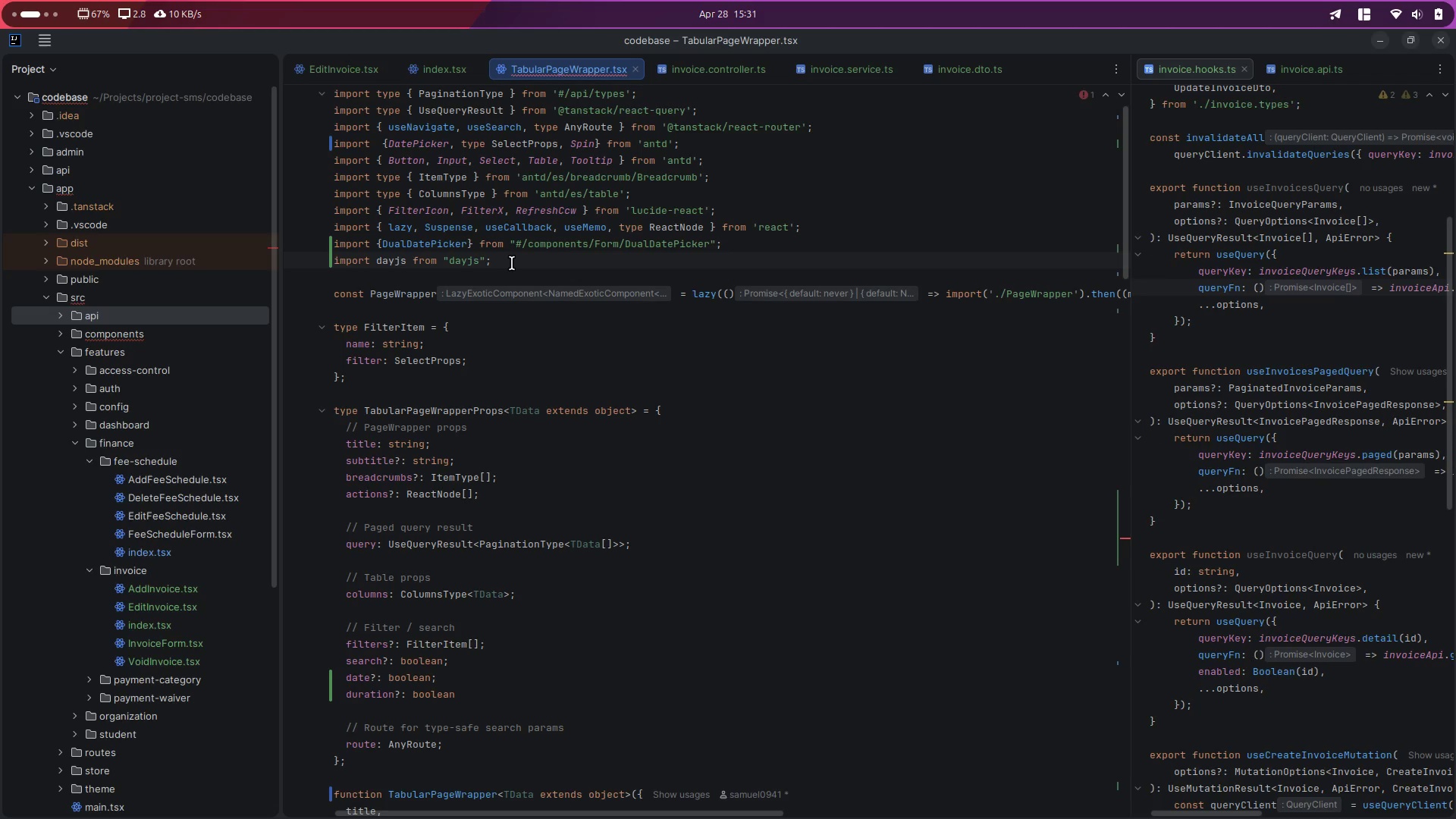 
left_click([512, 263])
 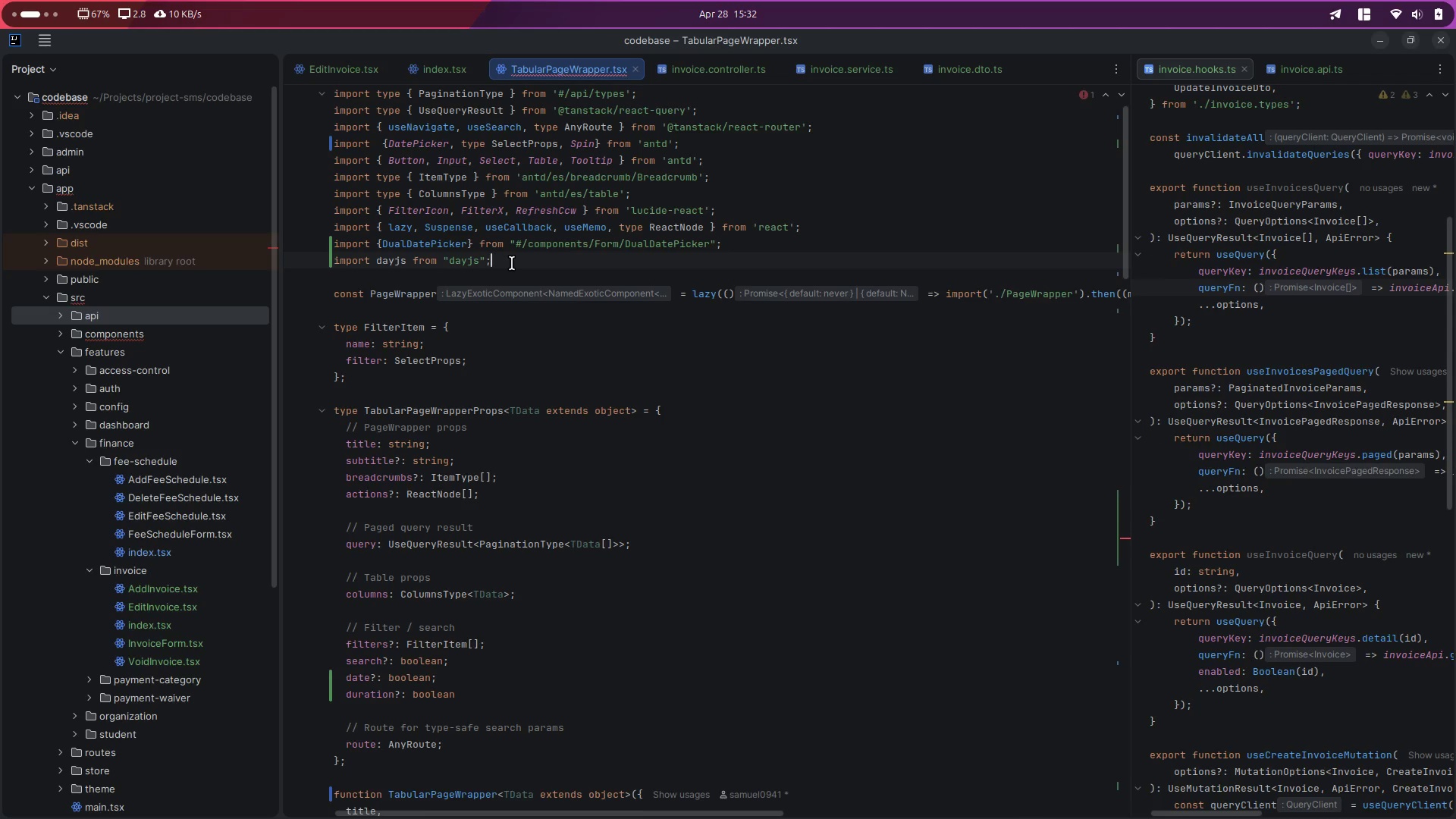 
key(Enter)
 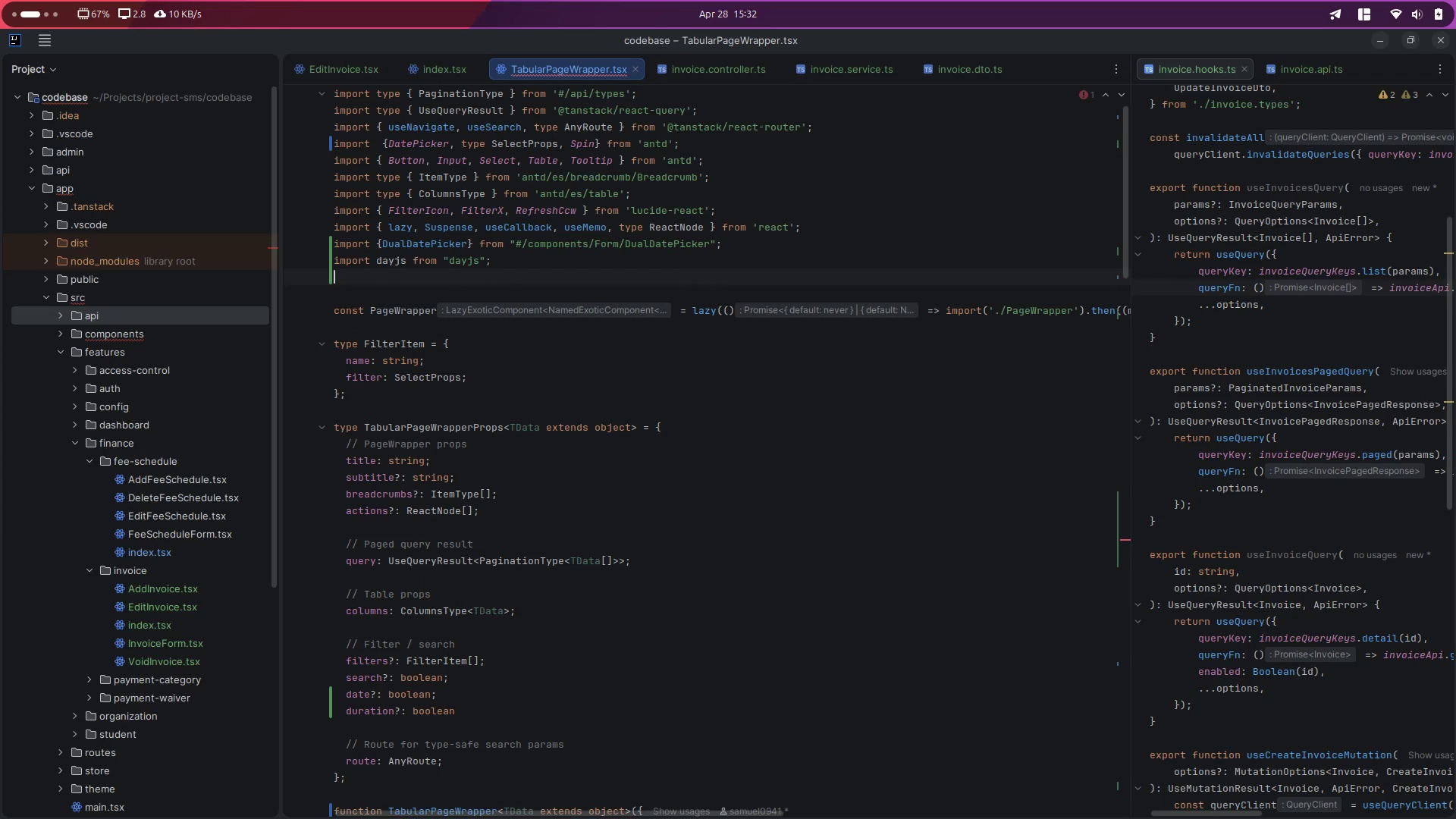 
type(import )
 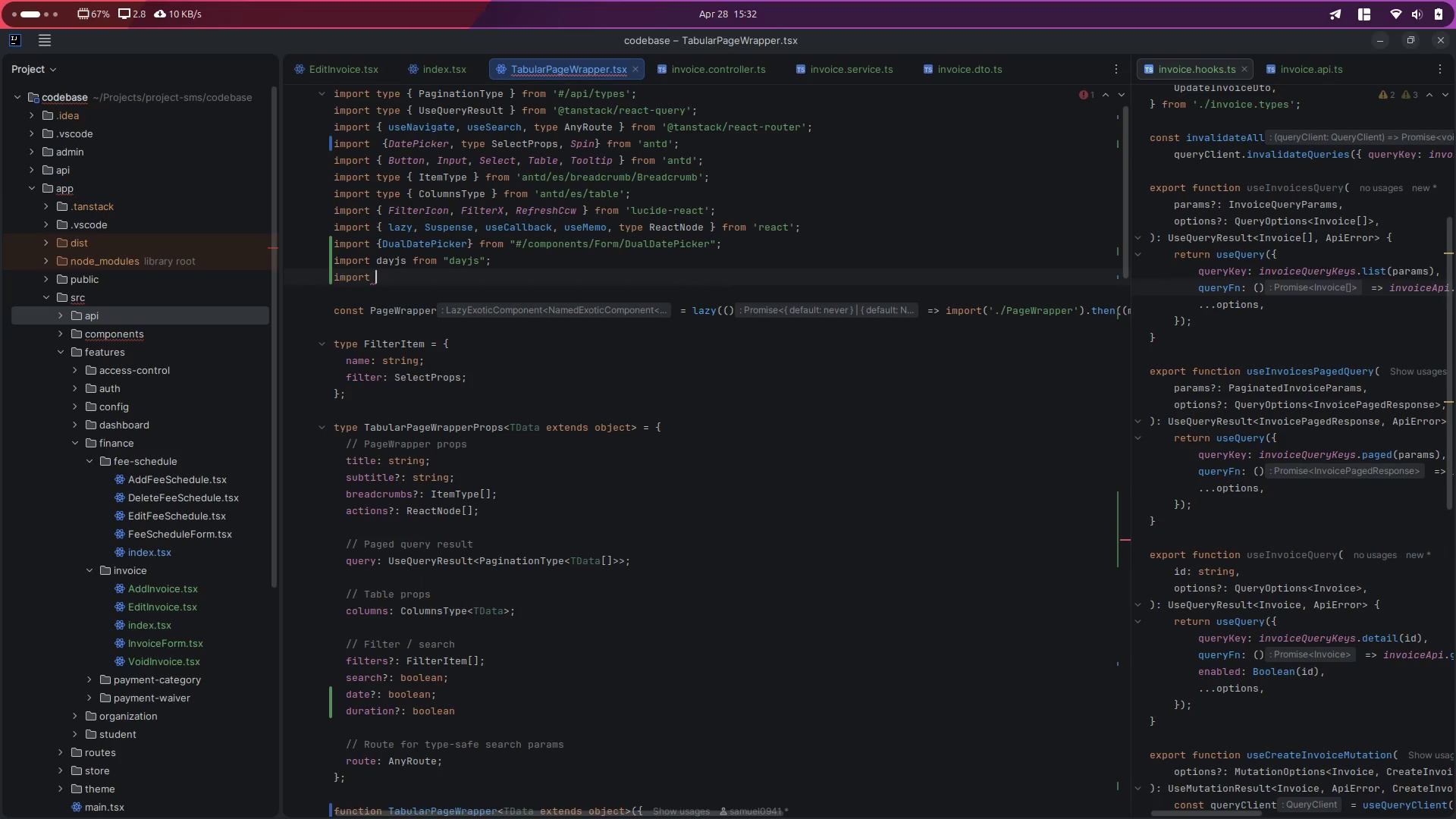 
key(Control+Z)
 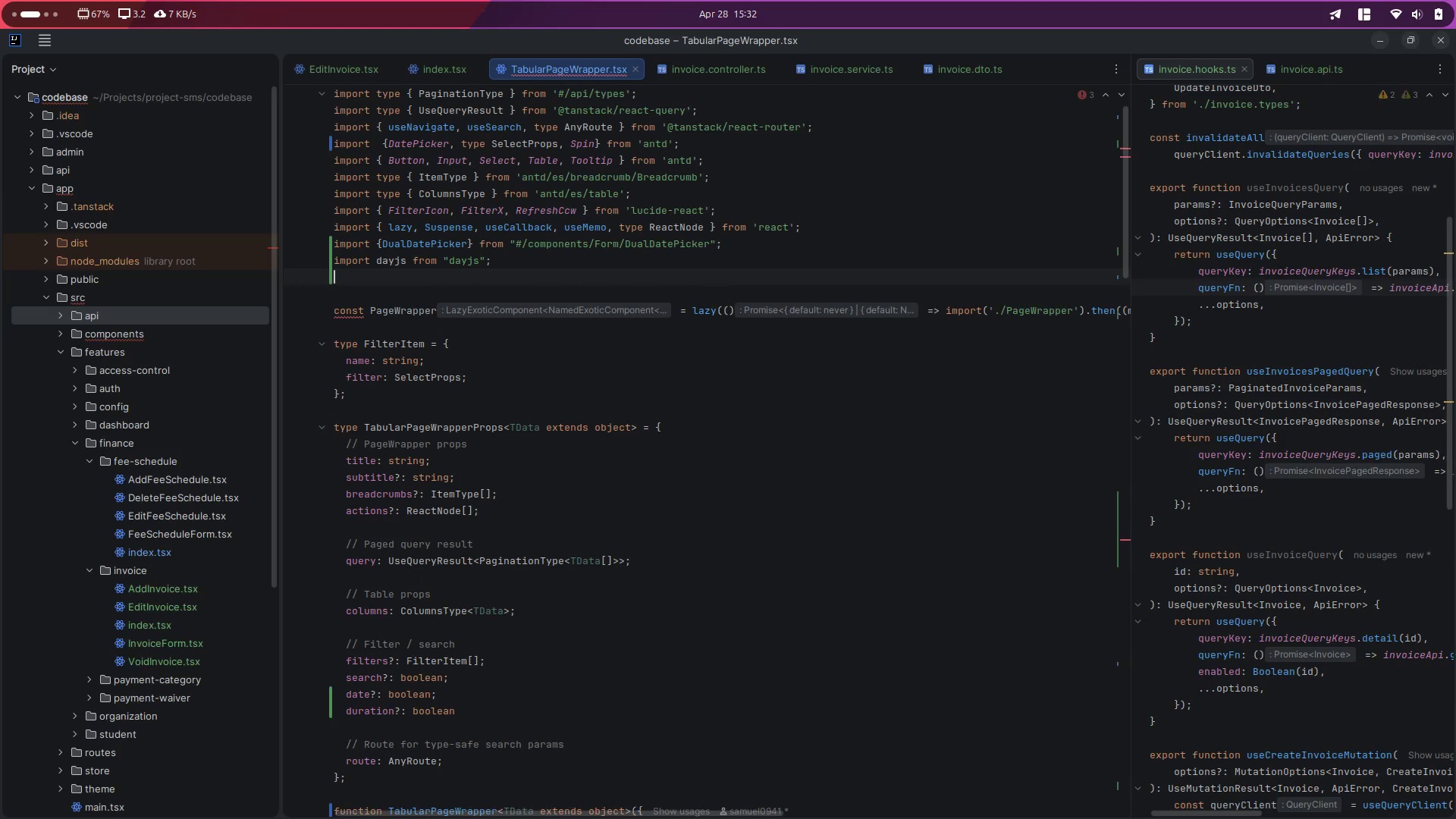 
key(Enter)
 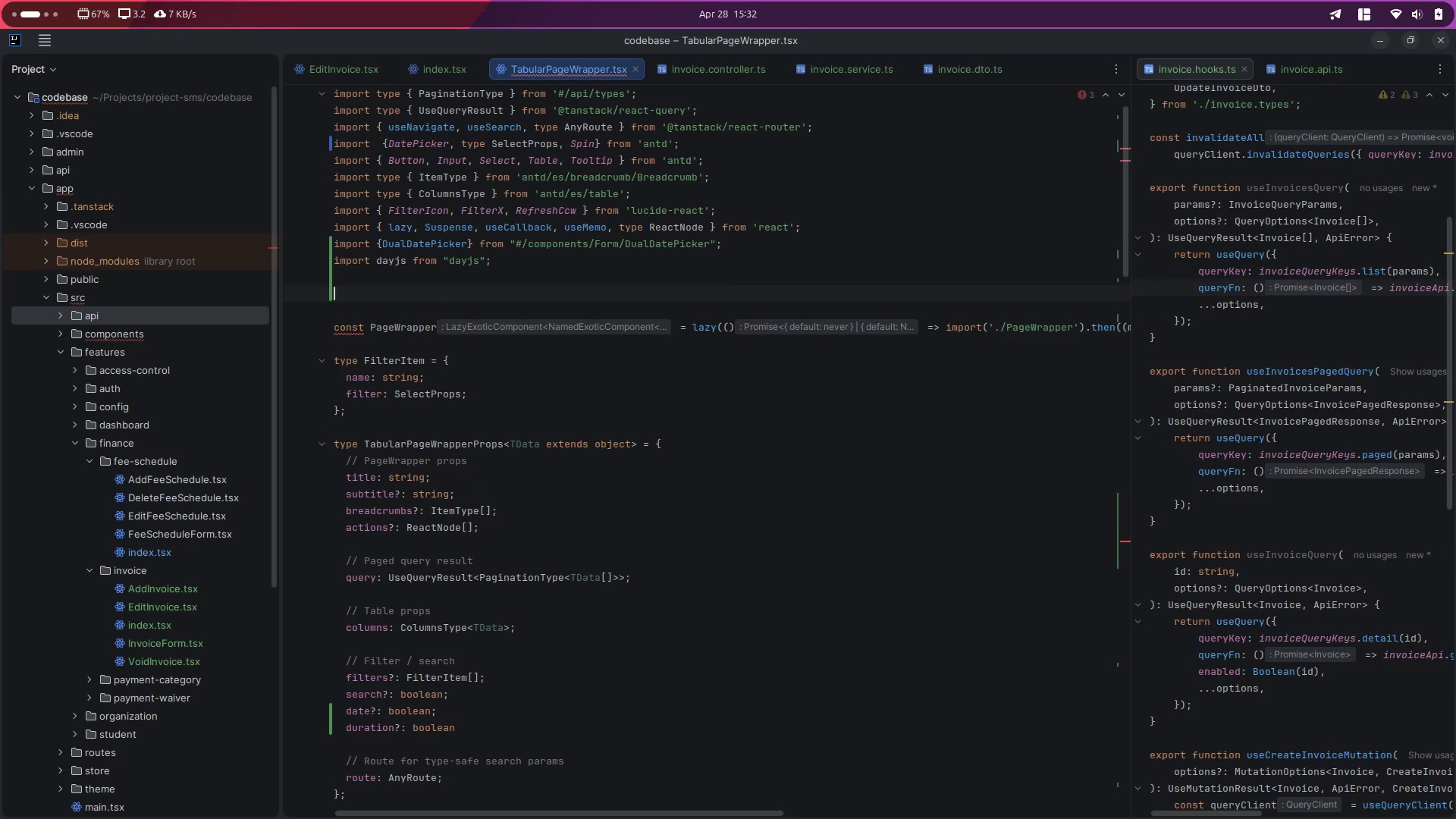 
type(const [)
 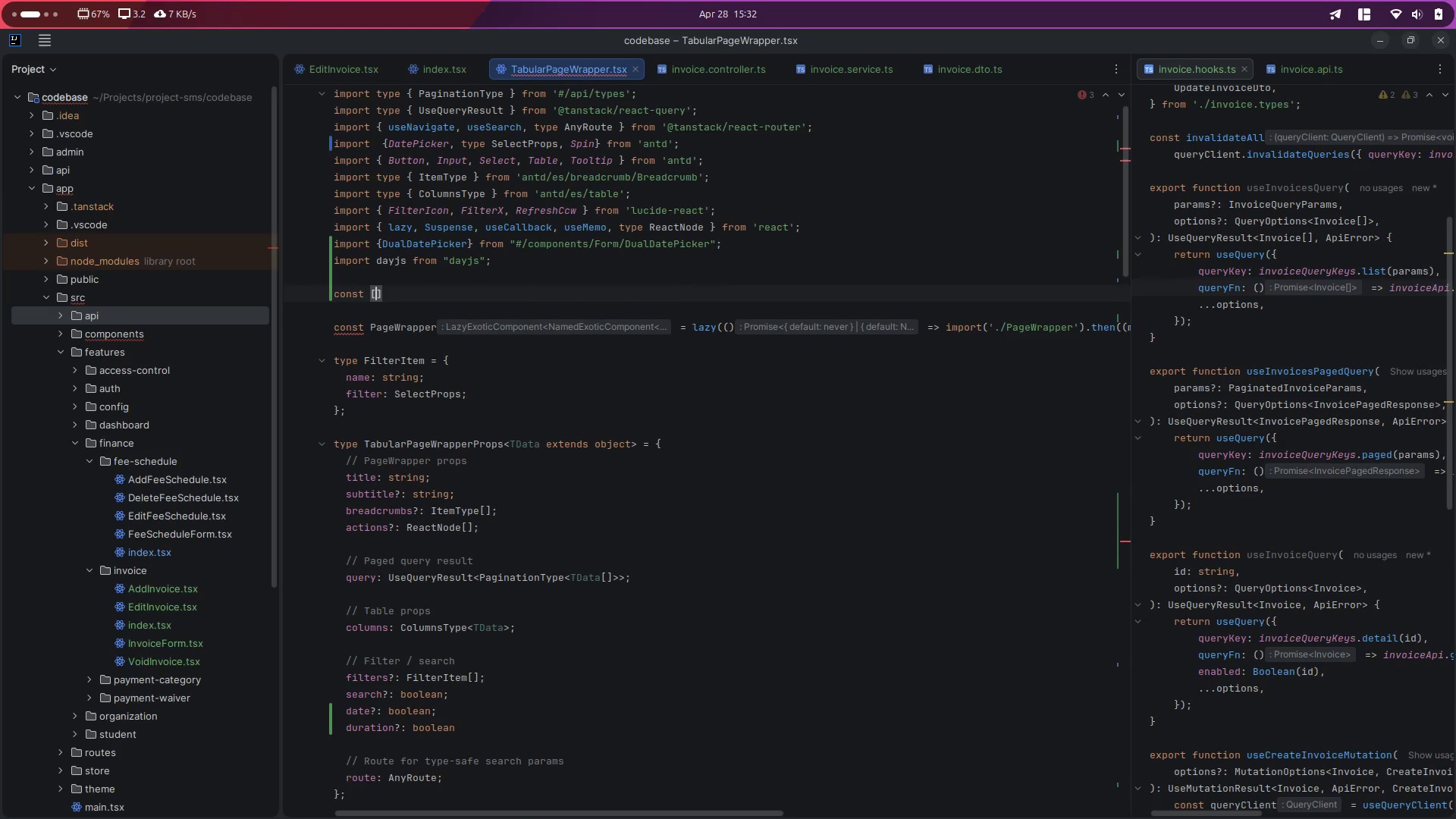 
key(ArrowRight)
 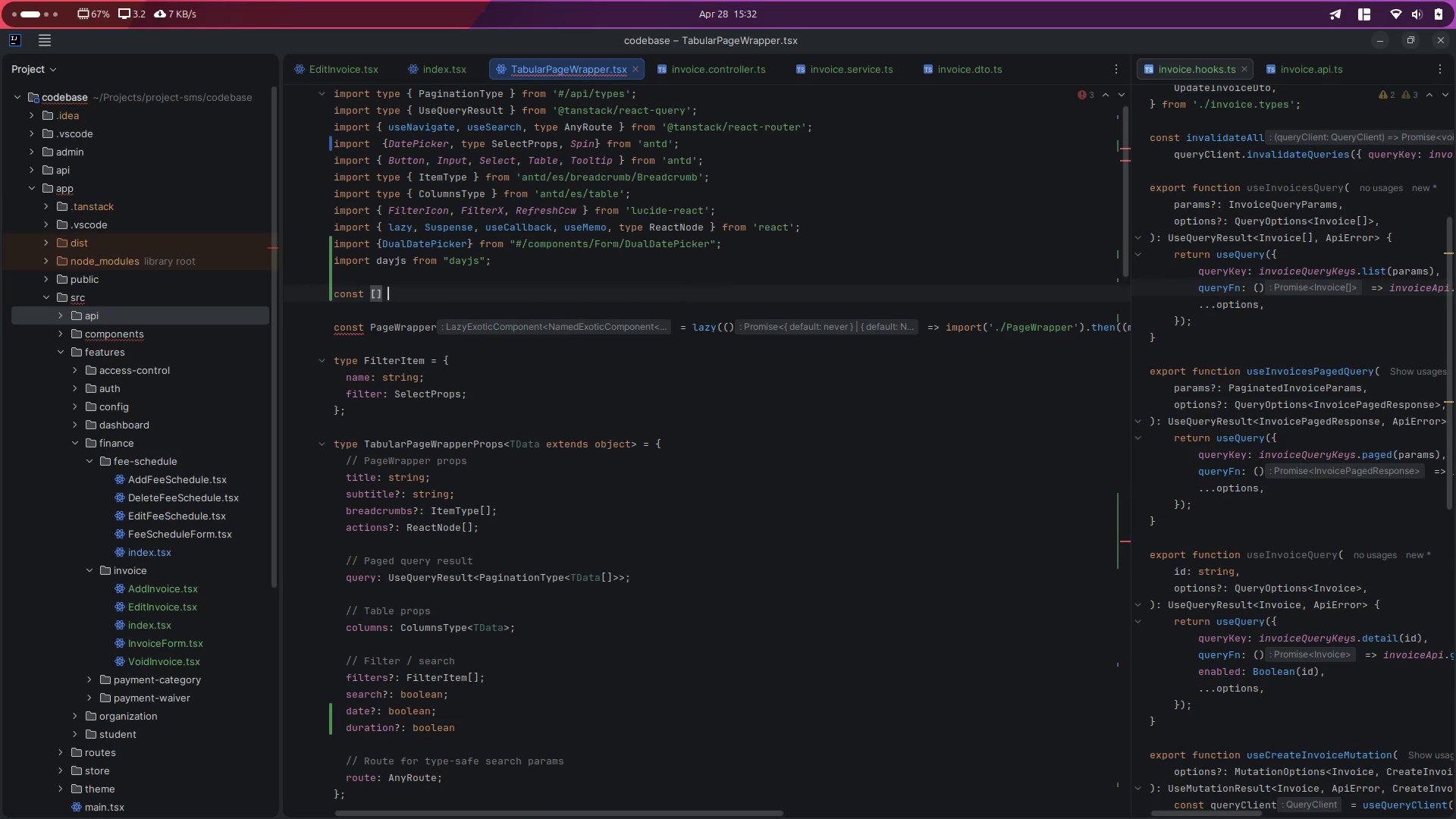 
type( = DatePck)
key(Backspace)
key(Backspace)
type(i)
 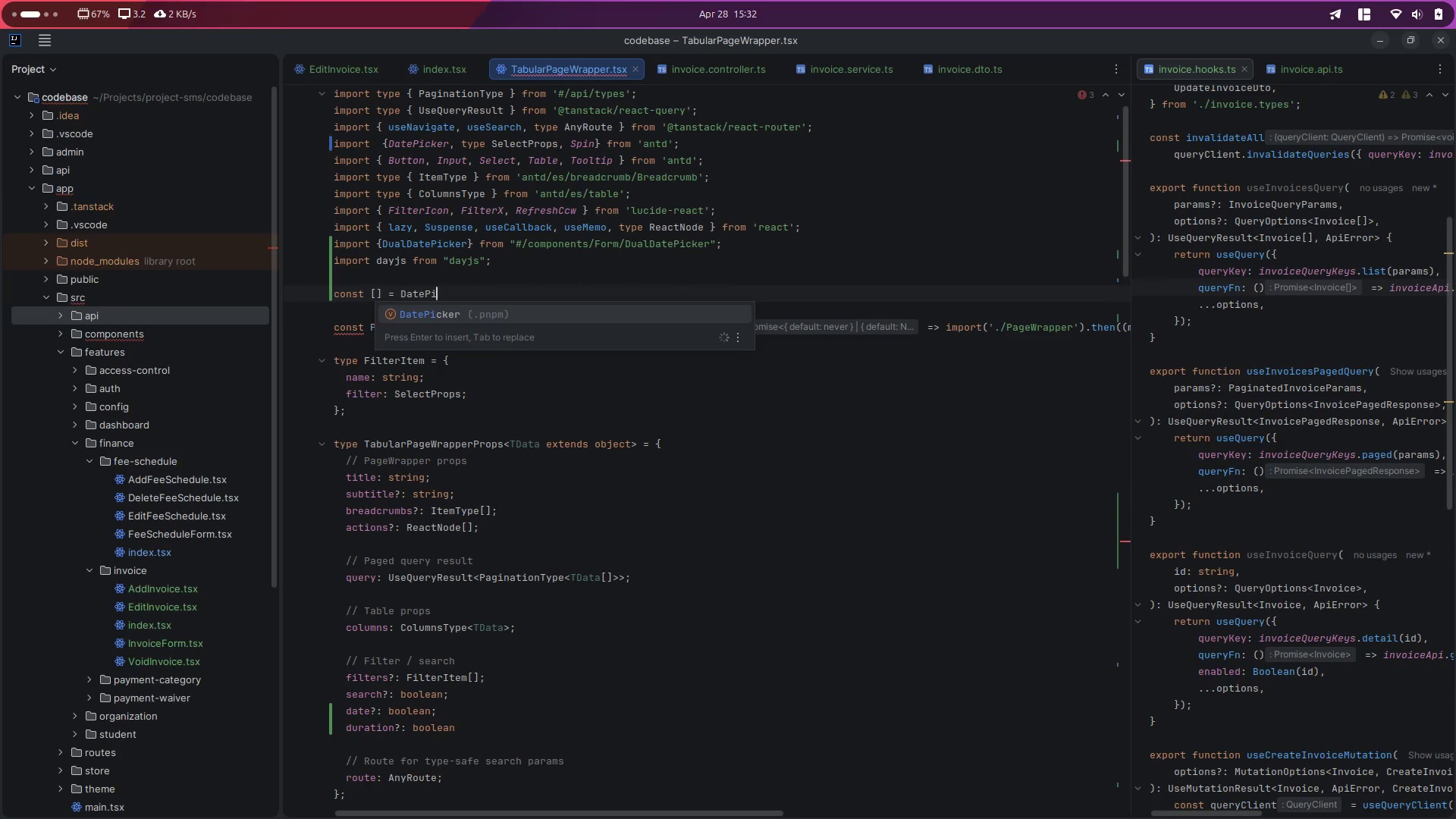 
key(Enter)
 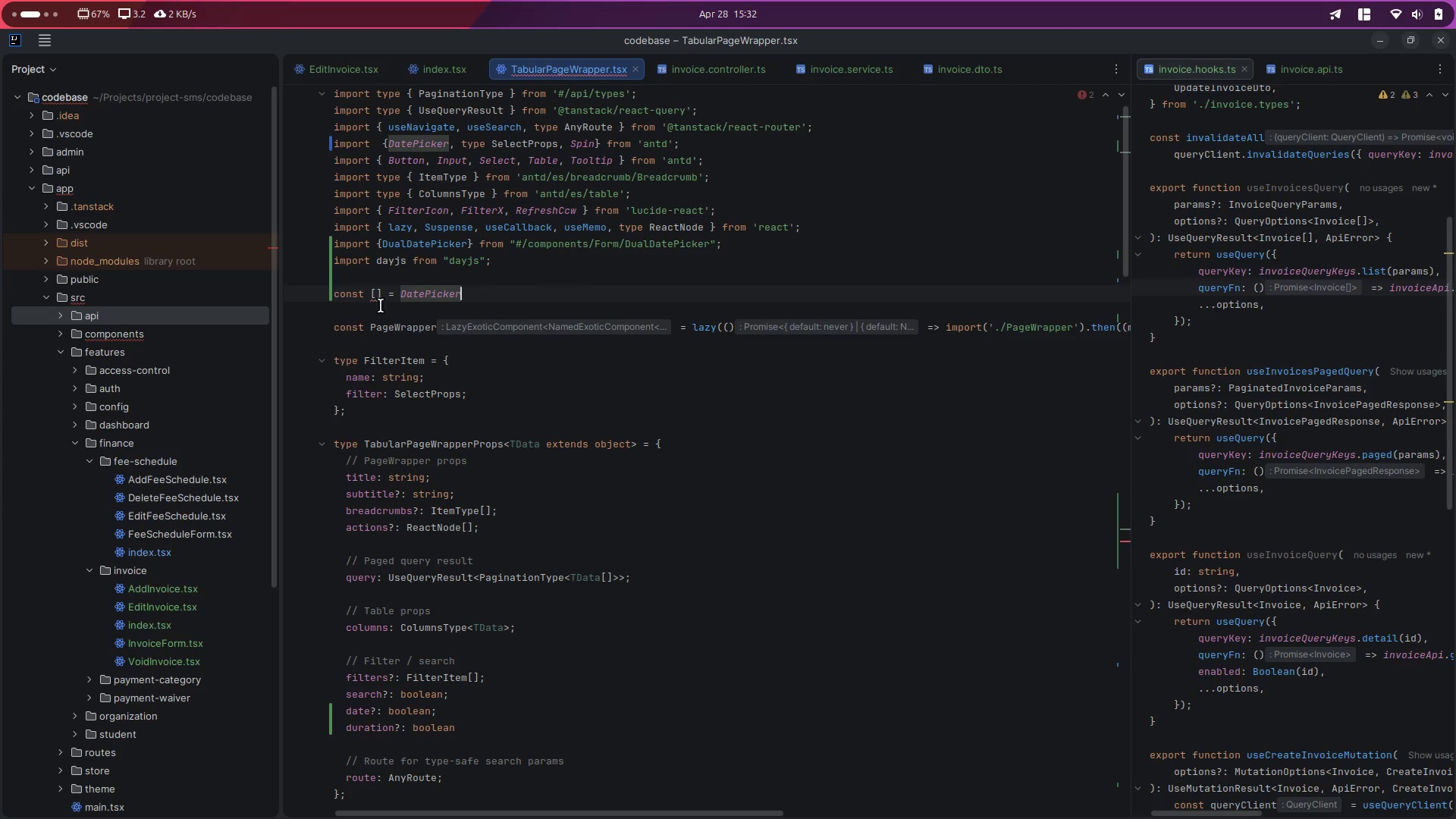 
left_click([382, 293])
 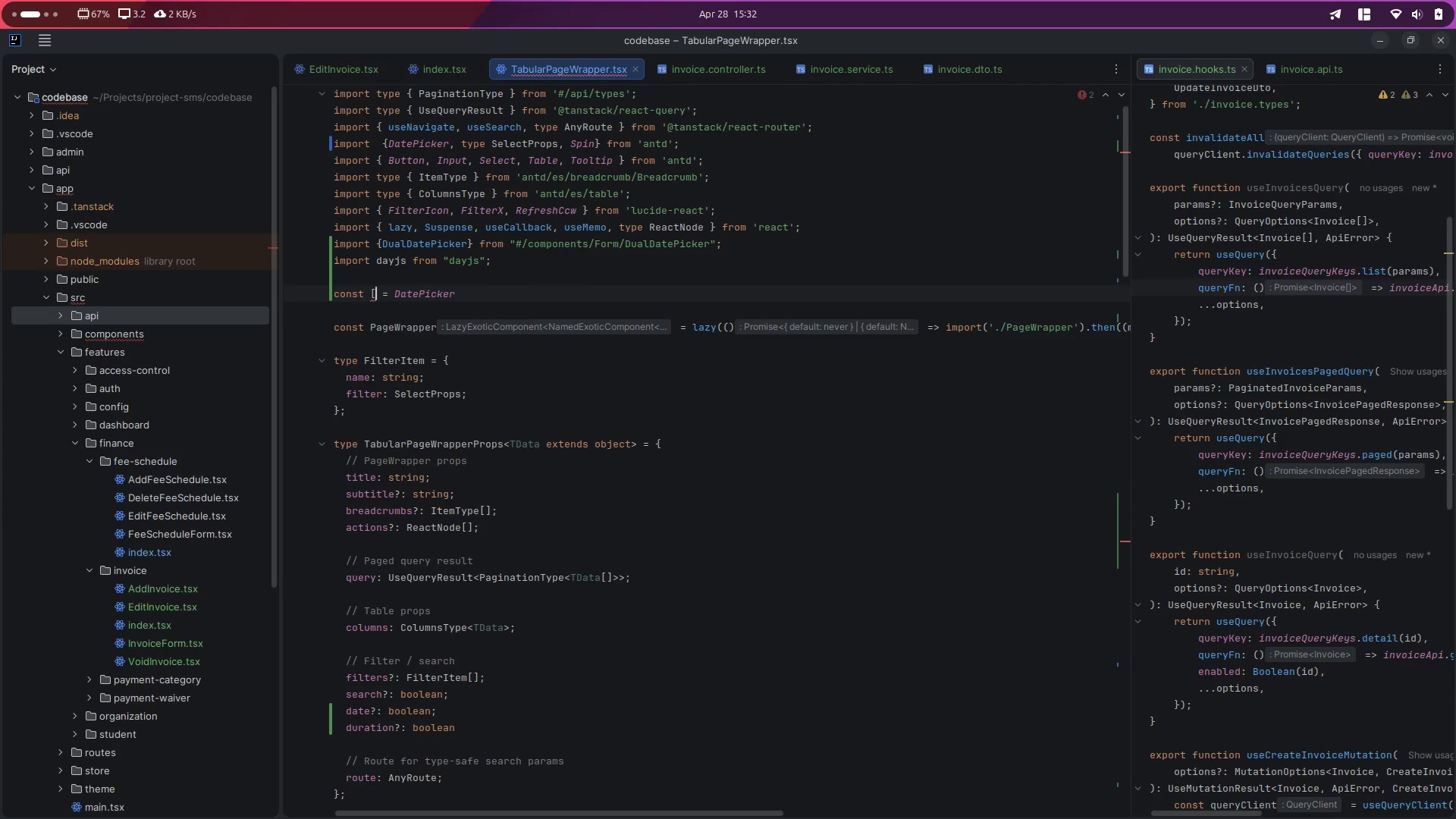 
key(Backspace)
 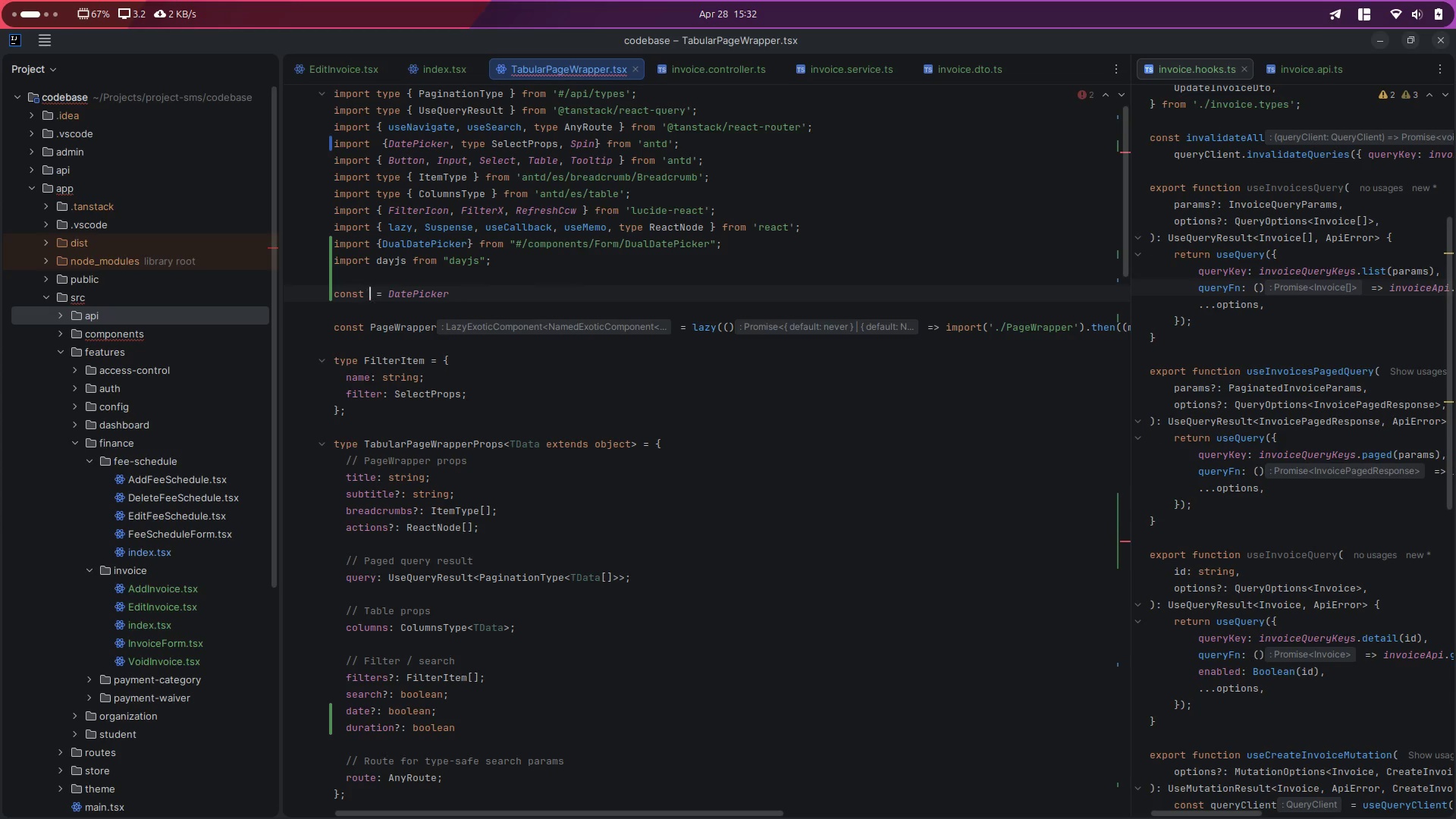 
key(Backspace)
 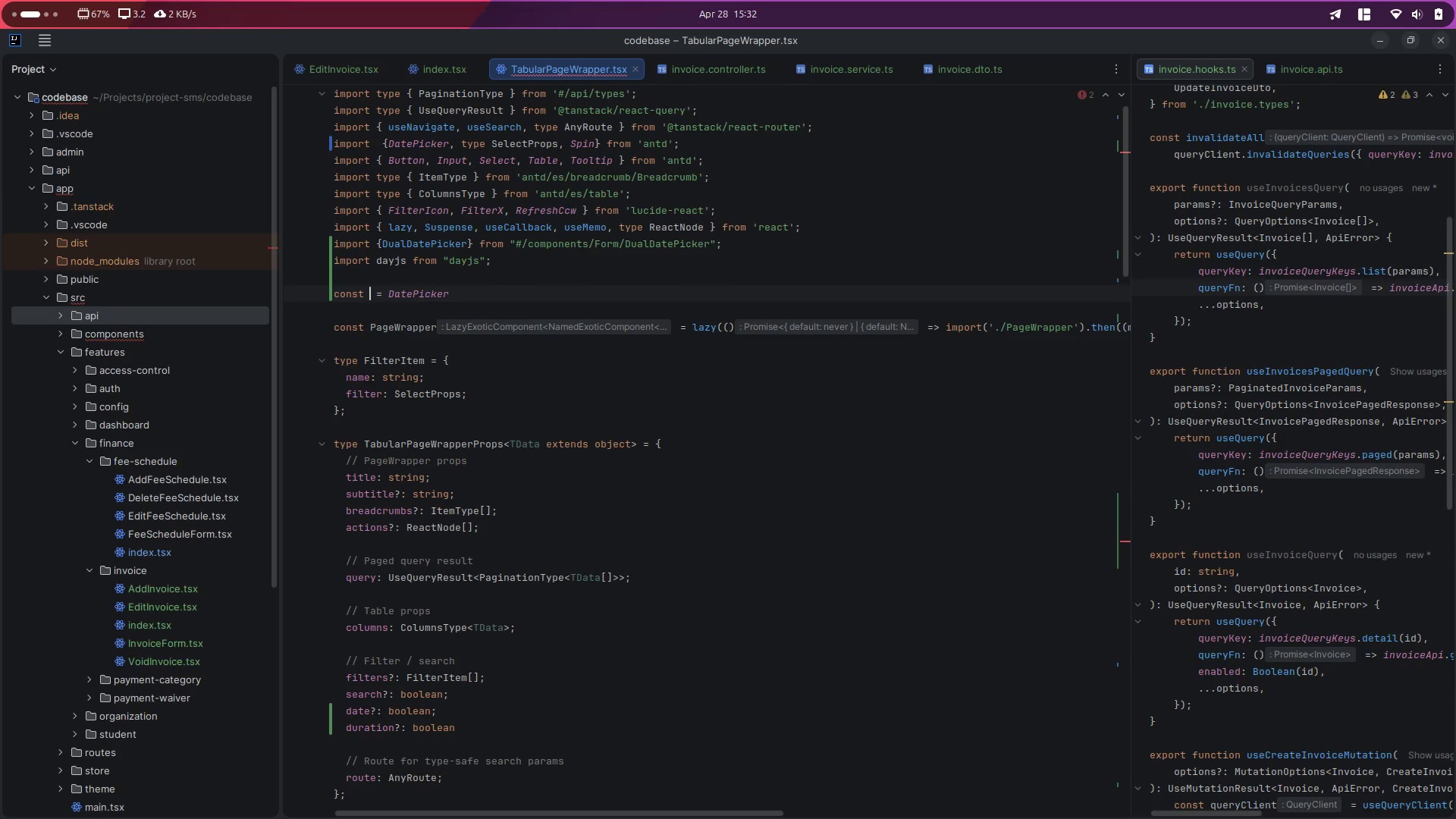 
key(Shift+ShiftLeft)
 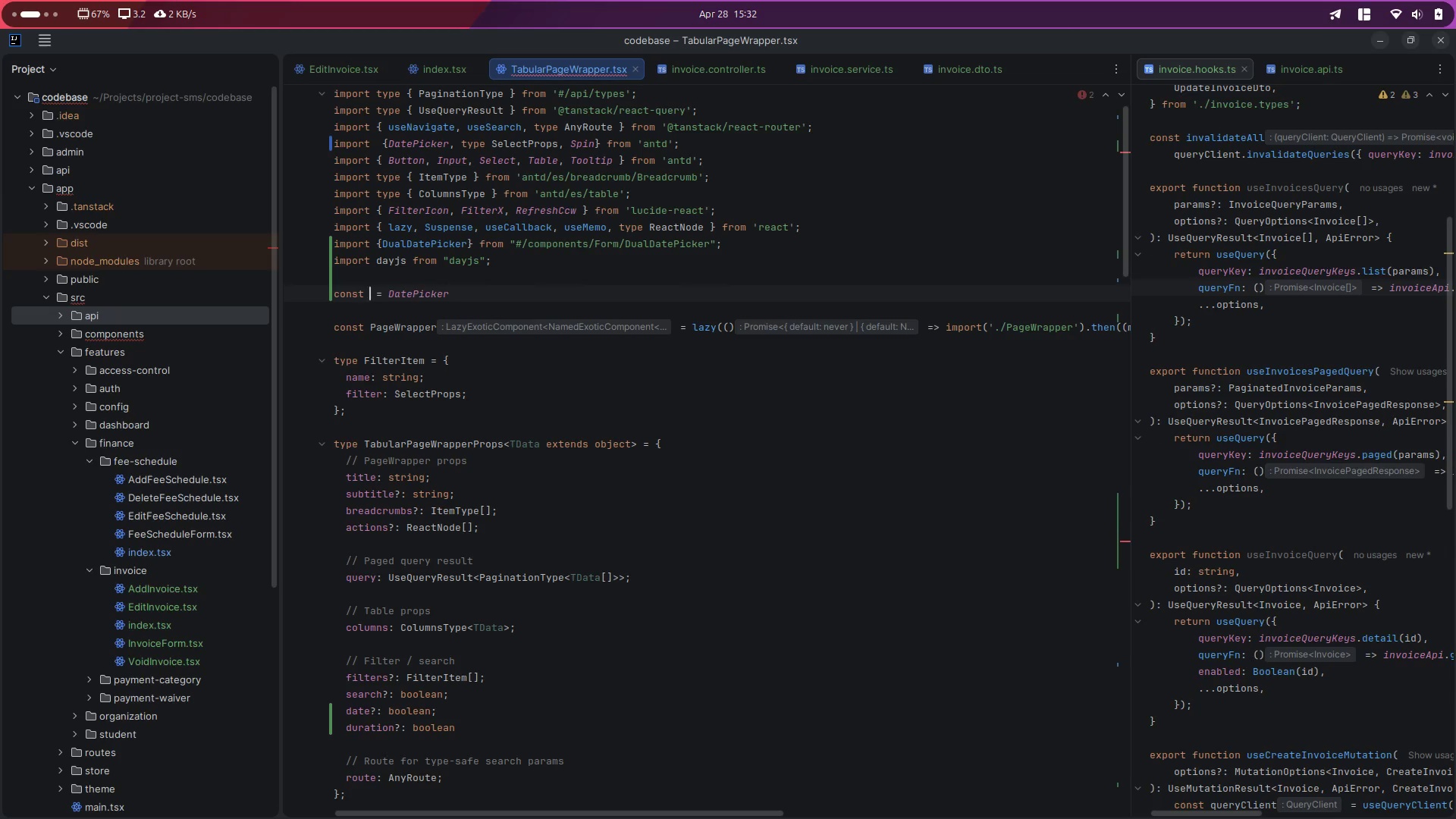 
key(Shift+BracketLeft)
 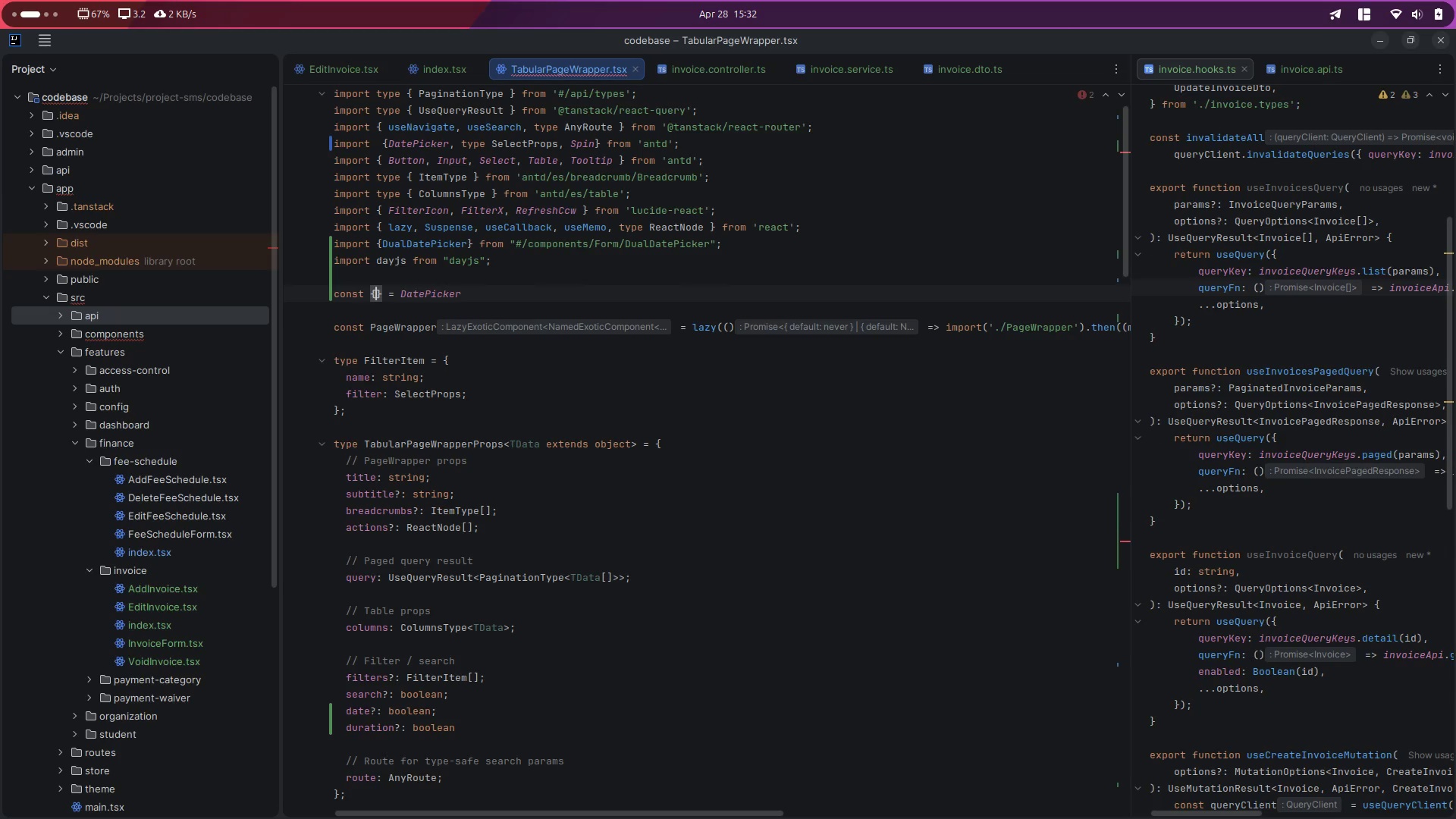 
key(Control+ControlLeft)
 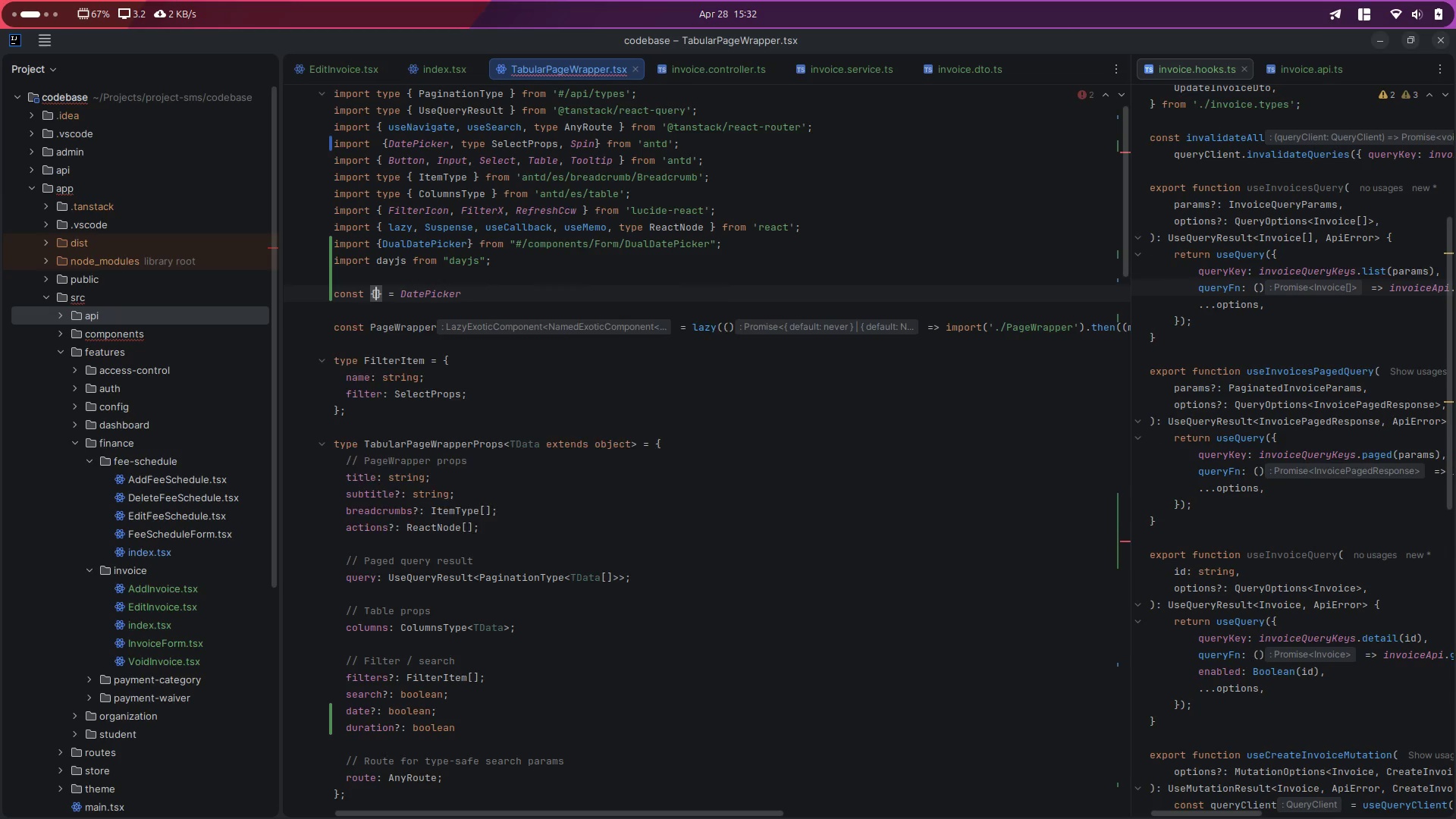 
key(Control+Space)
 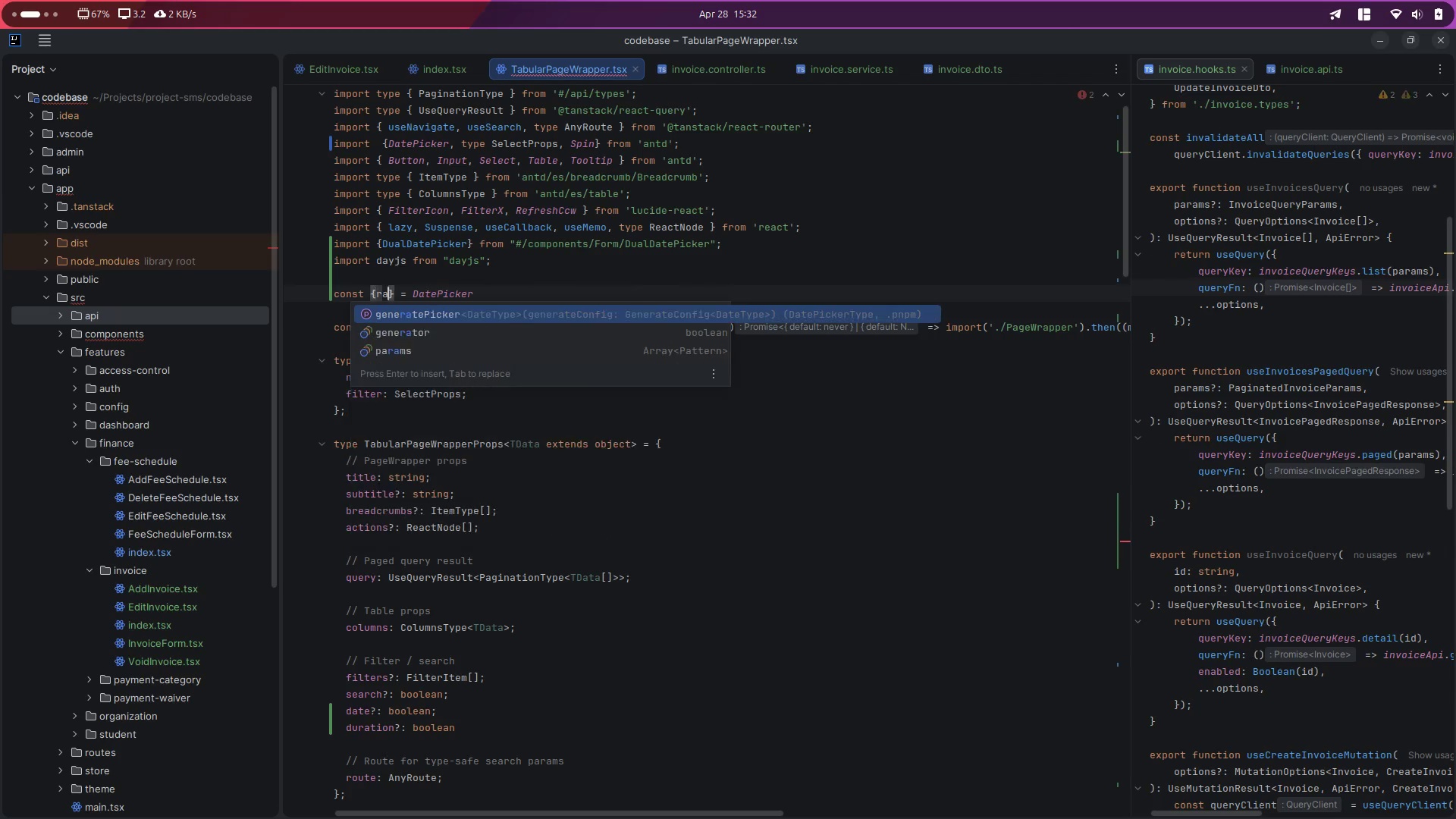 
type(ra)
key(Backspace)
key(Backspace)
type(R)
 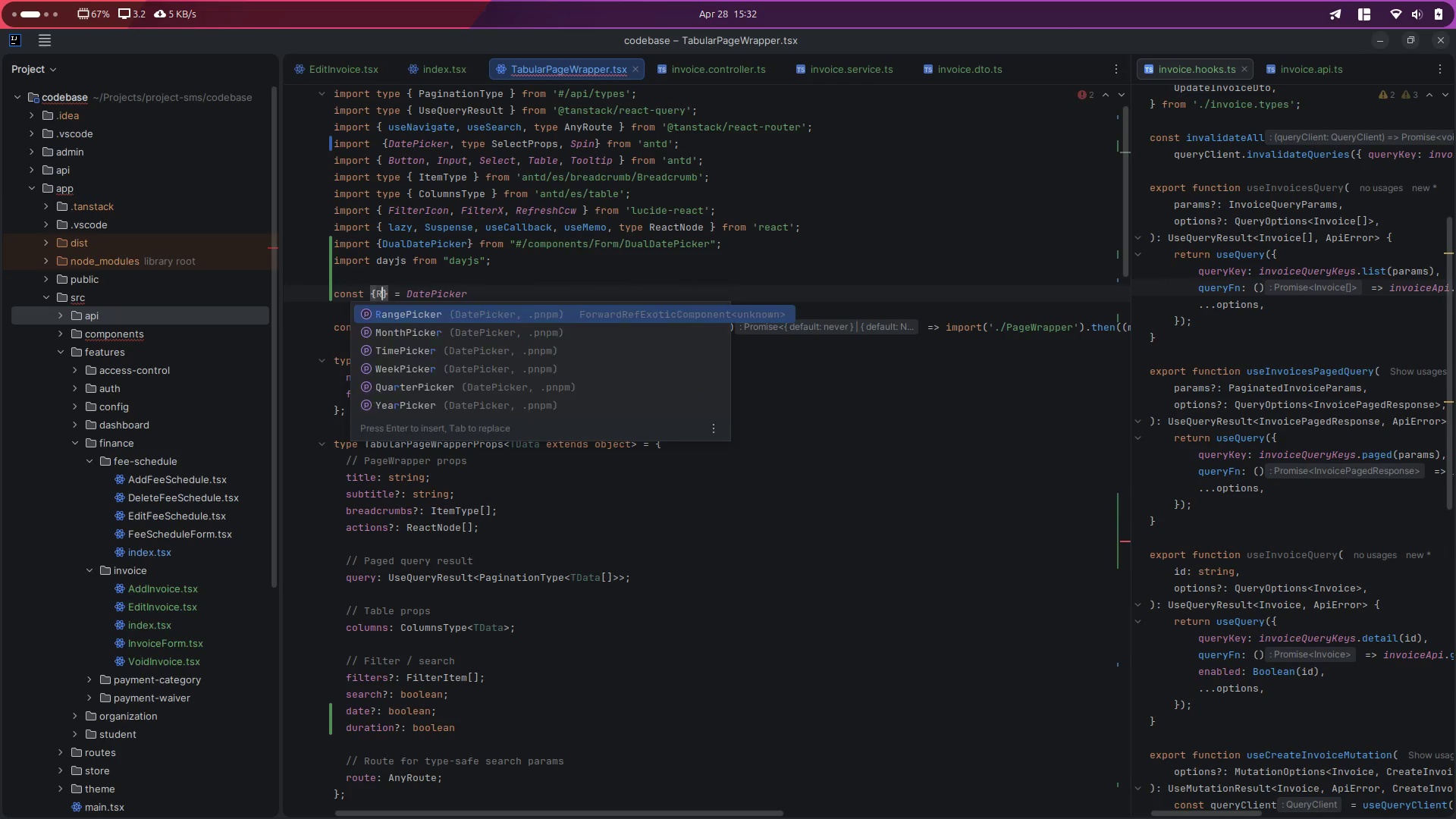 
key(Enter)
 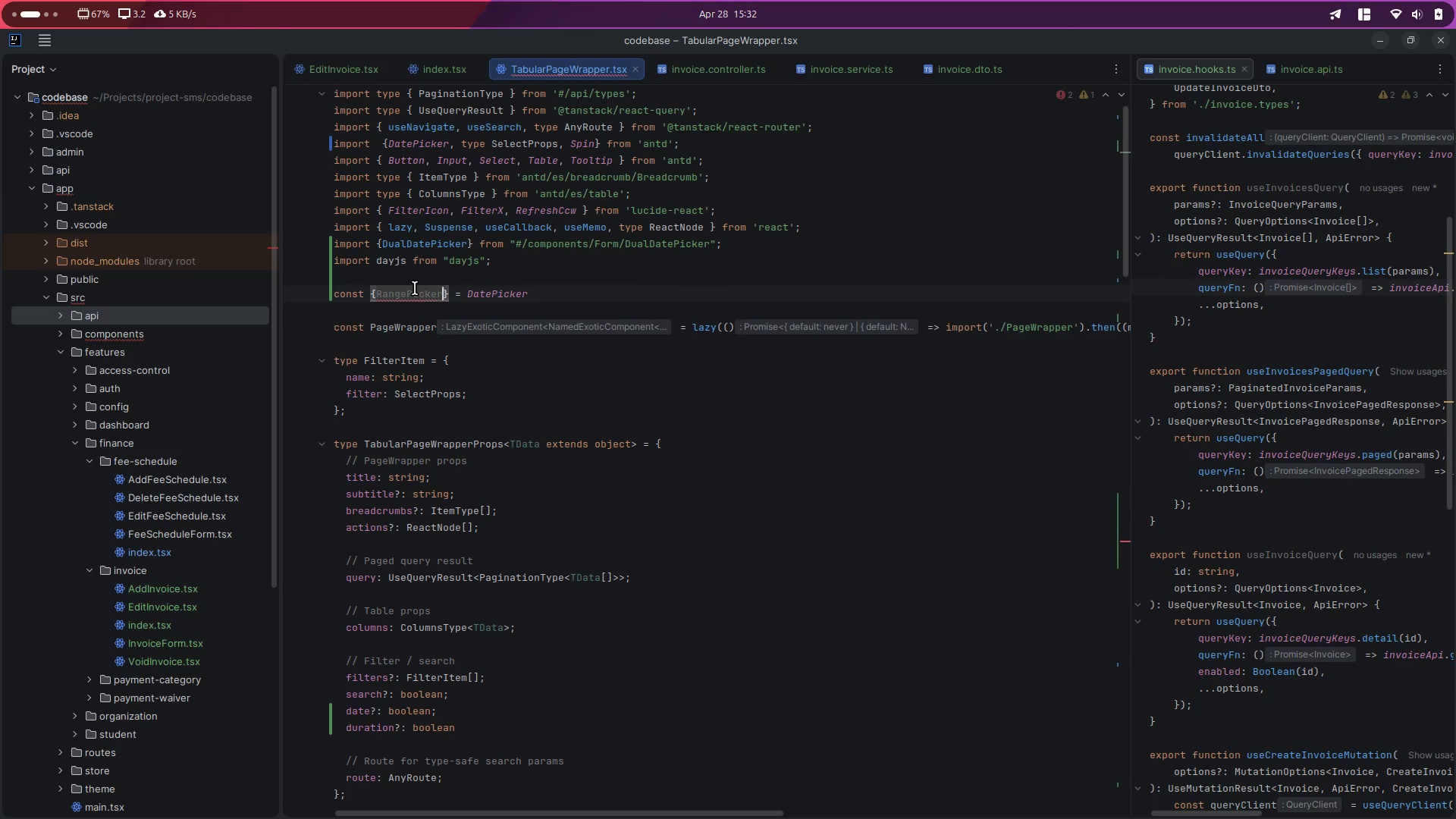 
double_click([415, 288])
 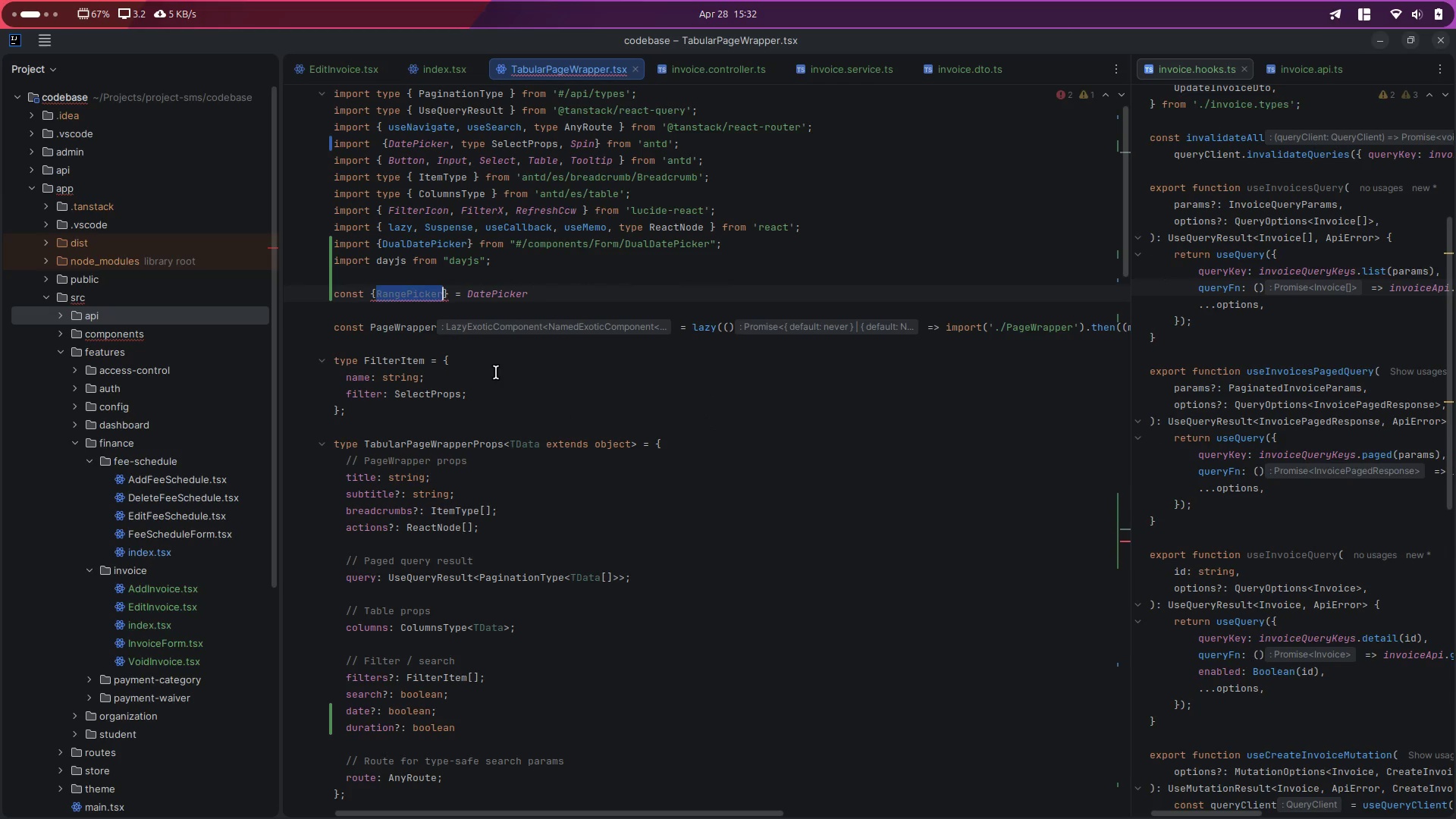 
key(Control+ControlLeft)
 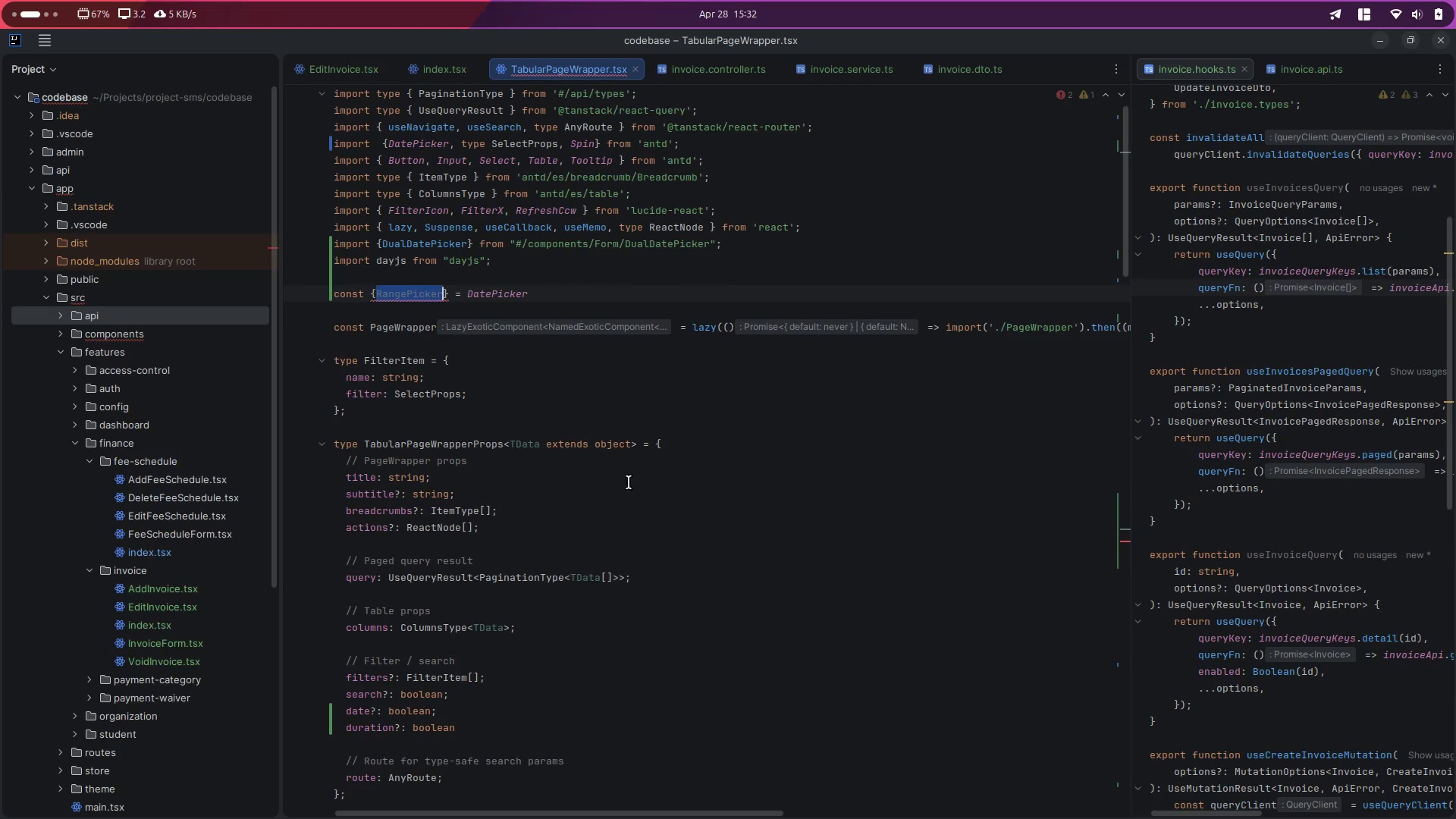 
key(Control+C)
 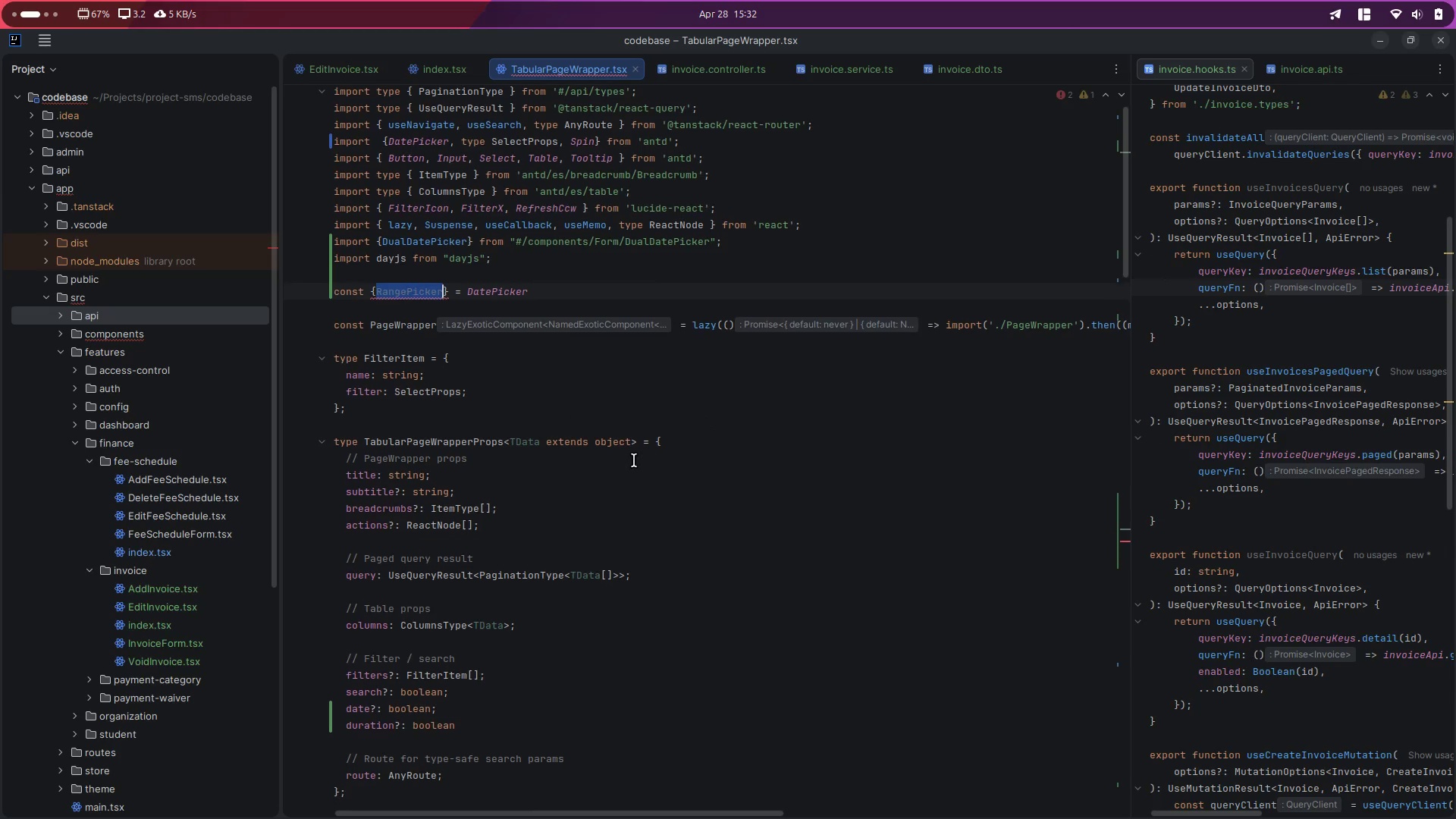 
scroll: coordinate [654, 482], scroll_direction: down, amount: 17.0
 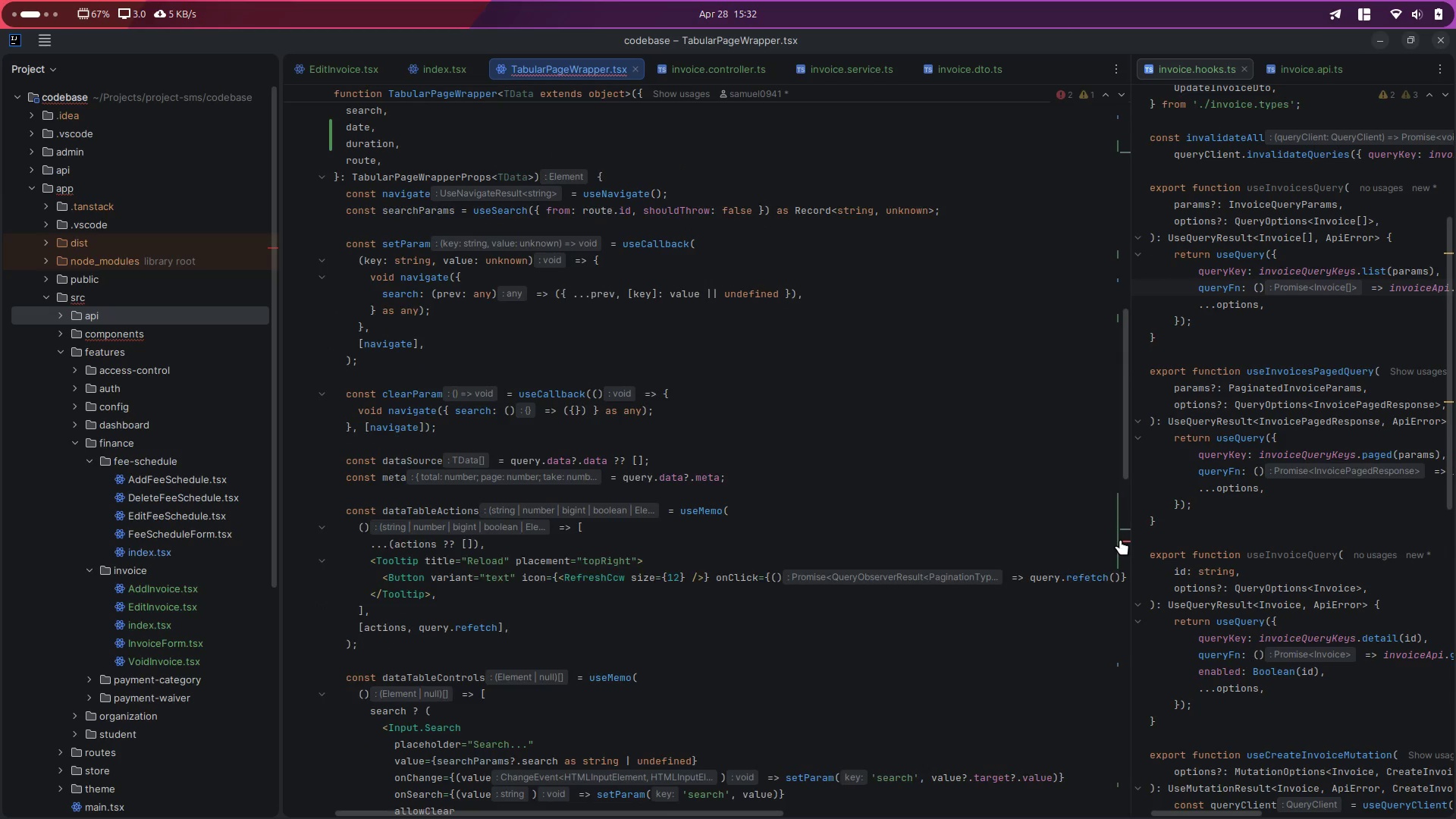 
left_click([1120, 539])
 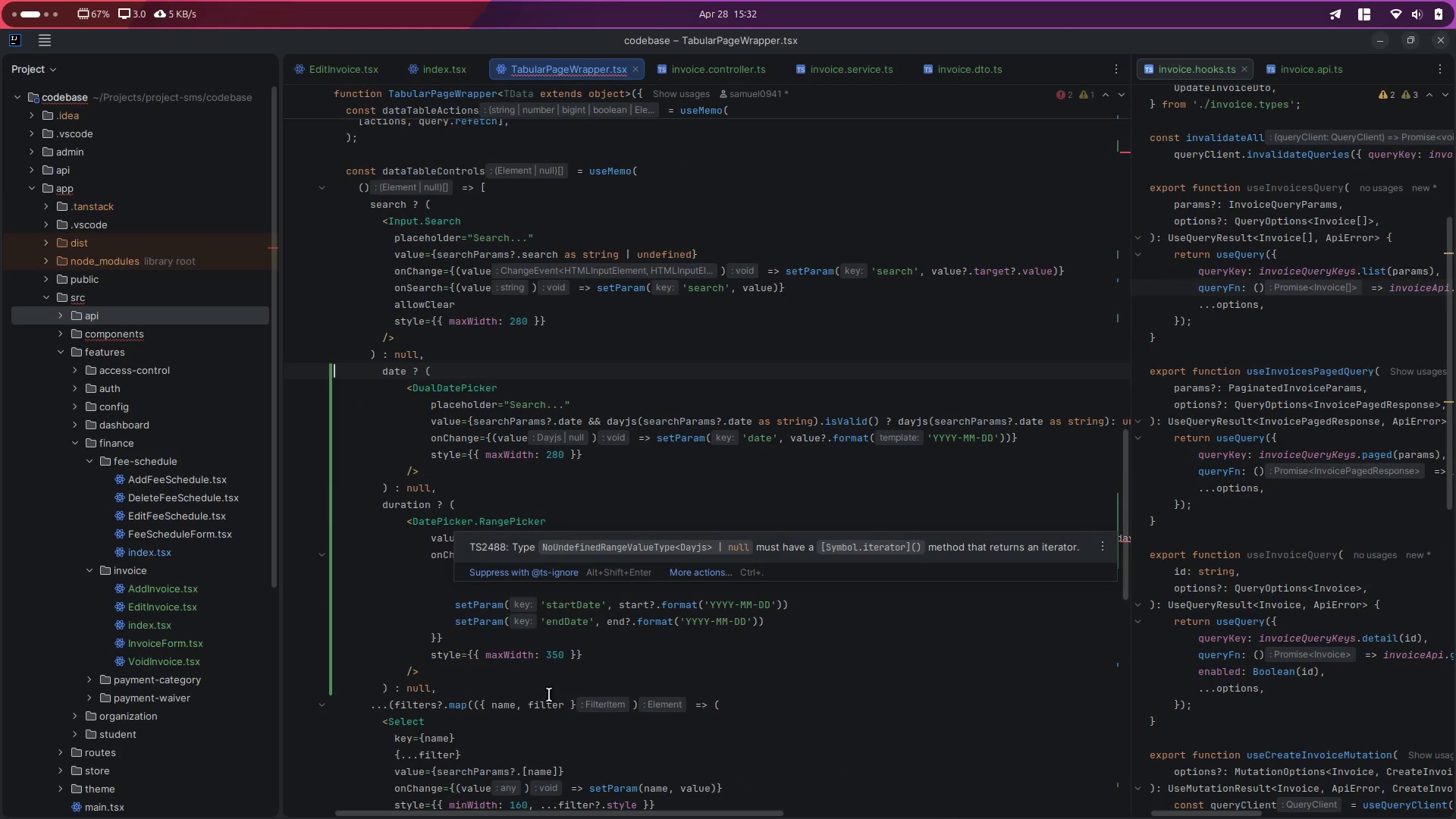 
left_click([694, 683])
 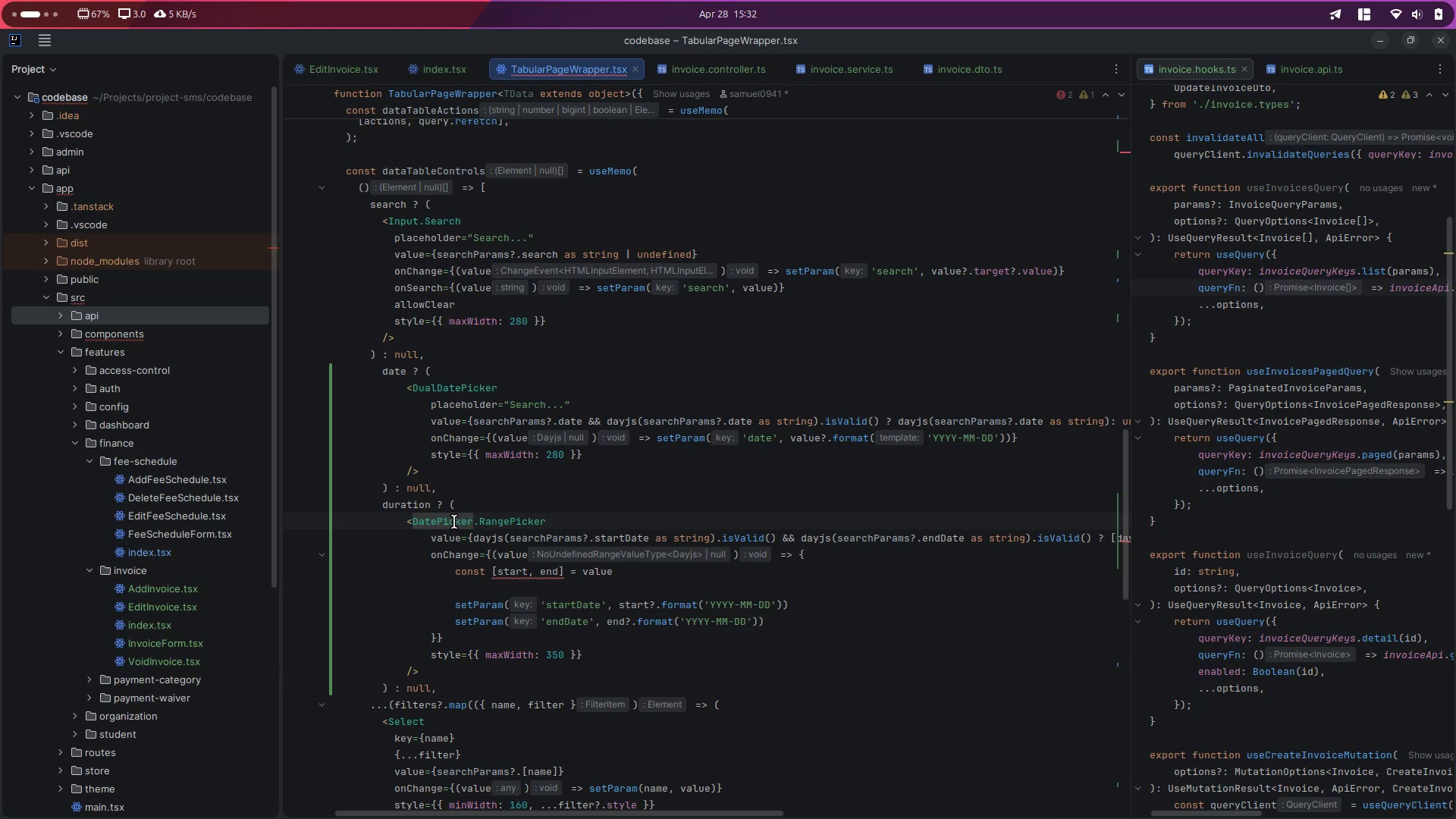 
double_click([454, 522])
 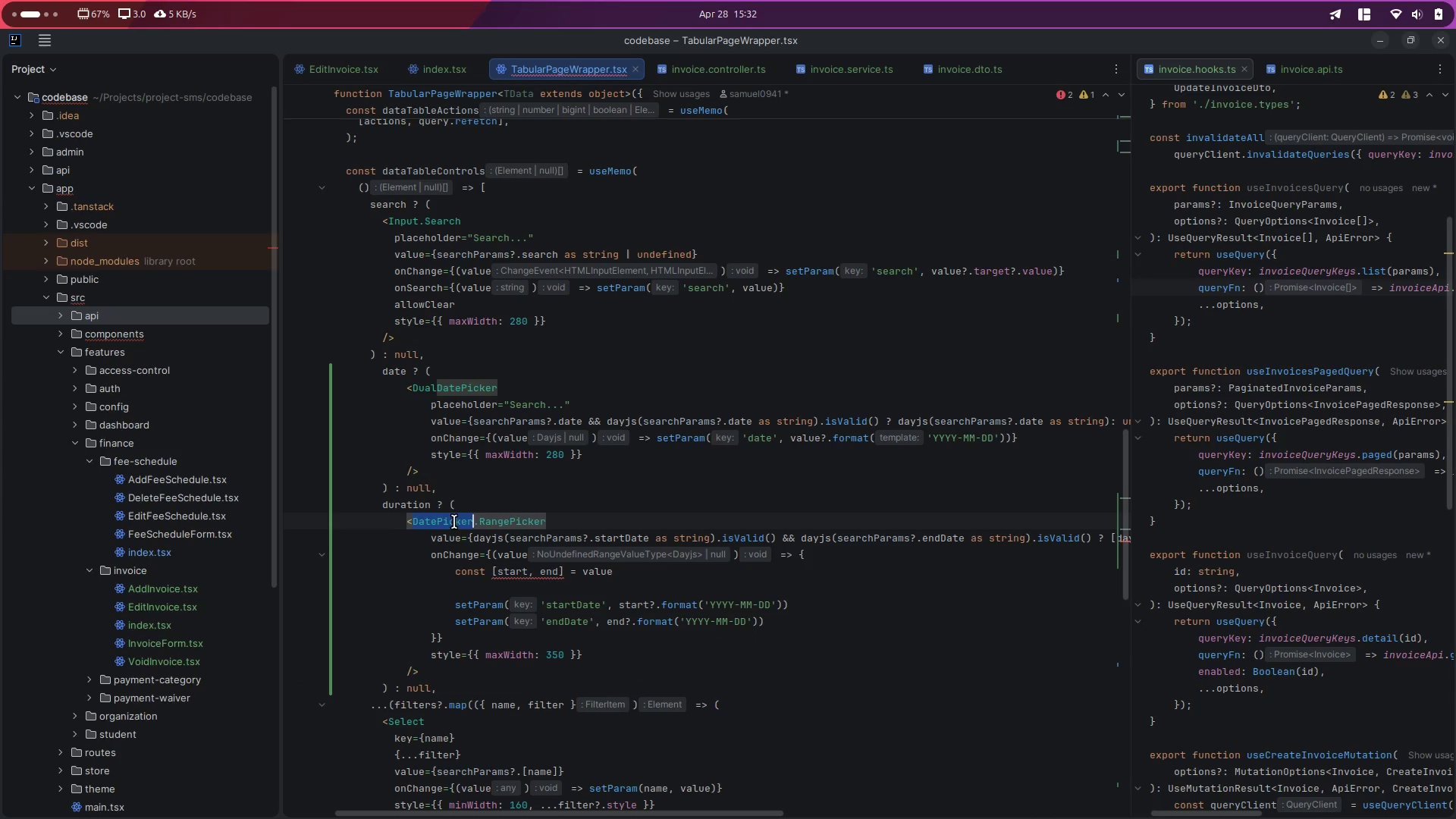 
key(Delete)
 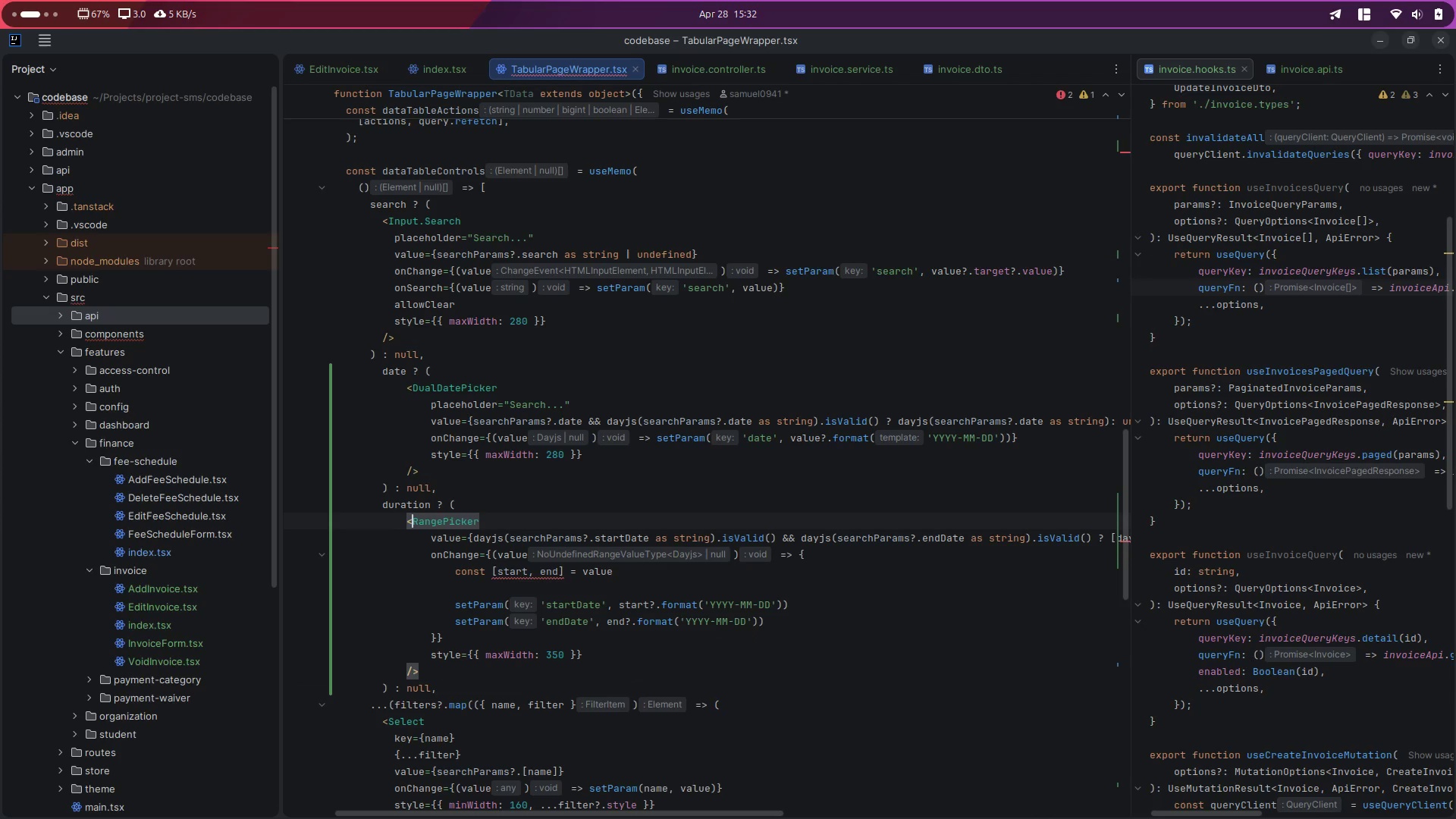 
key(Delete)
 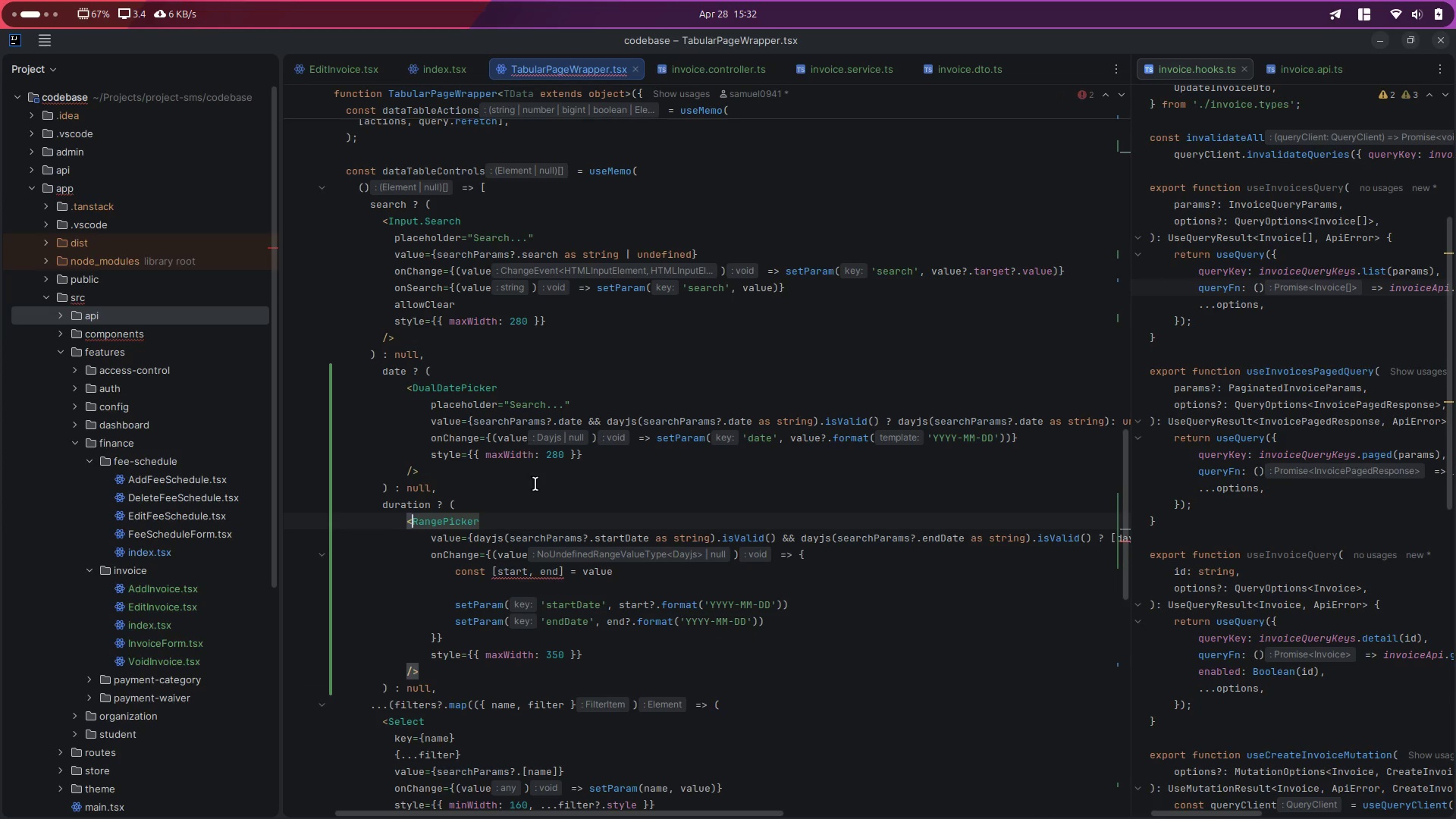 
scroll: coordinate [540, 487], scroll_direction: down, amount: 4.0
 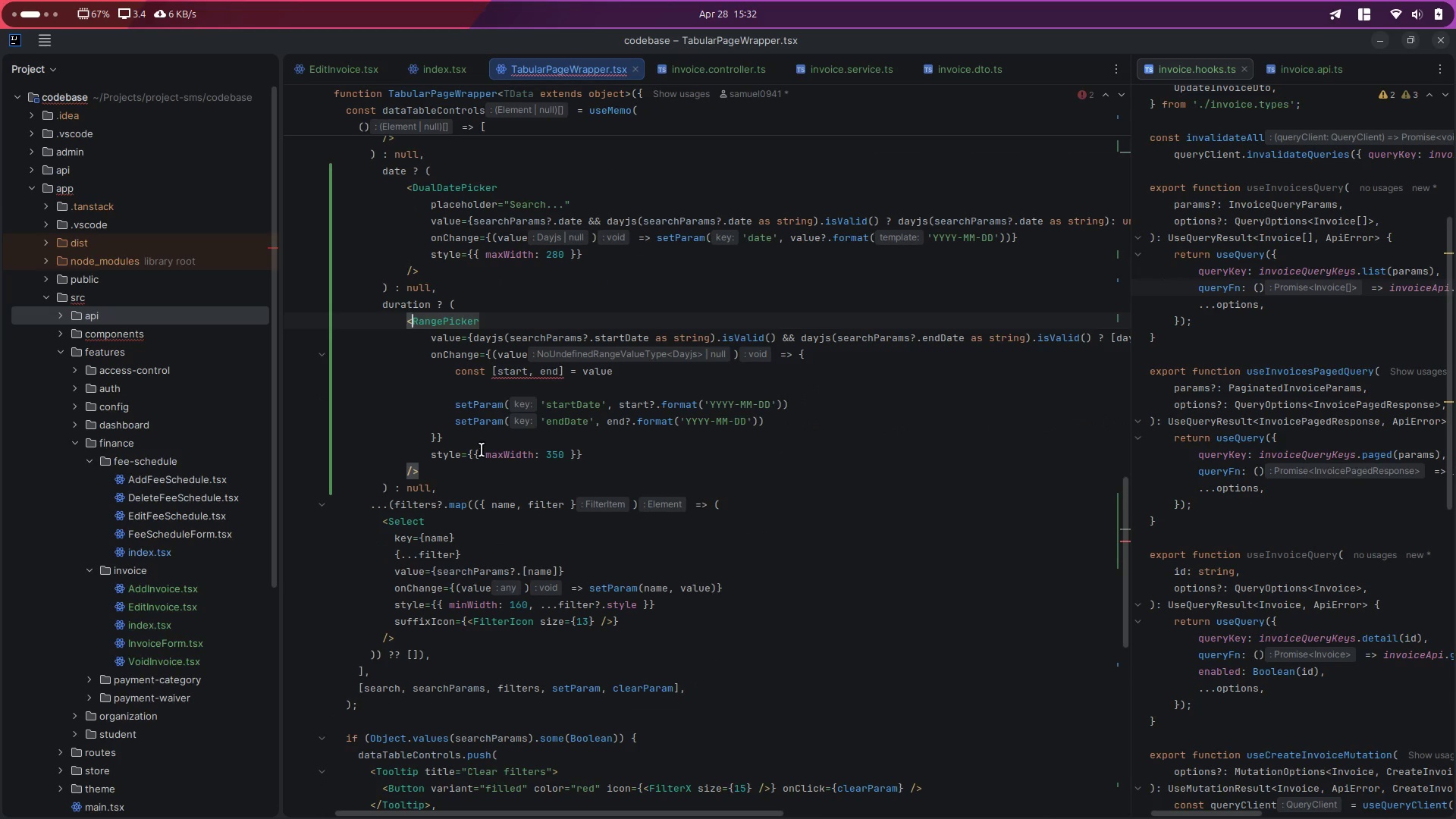 
key(Control+S)
 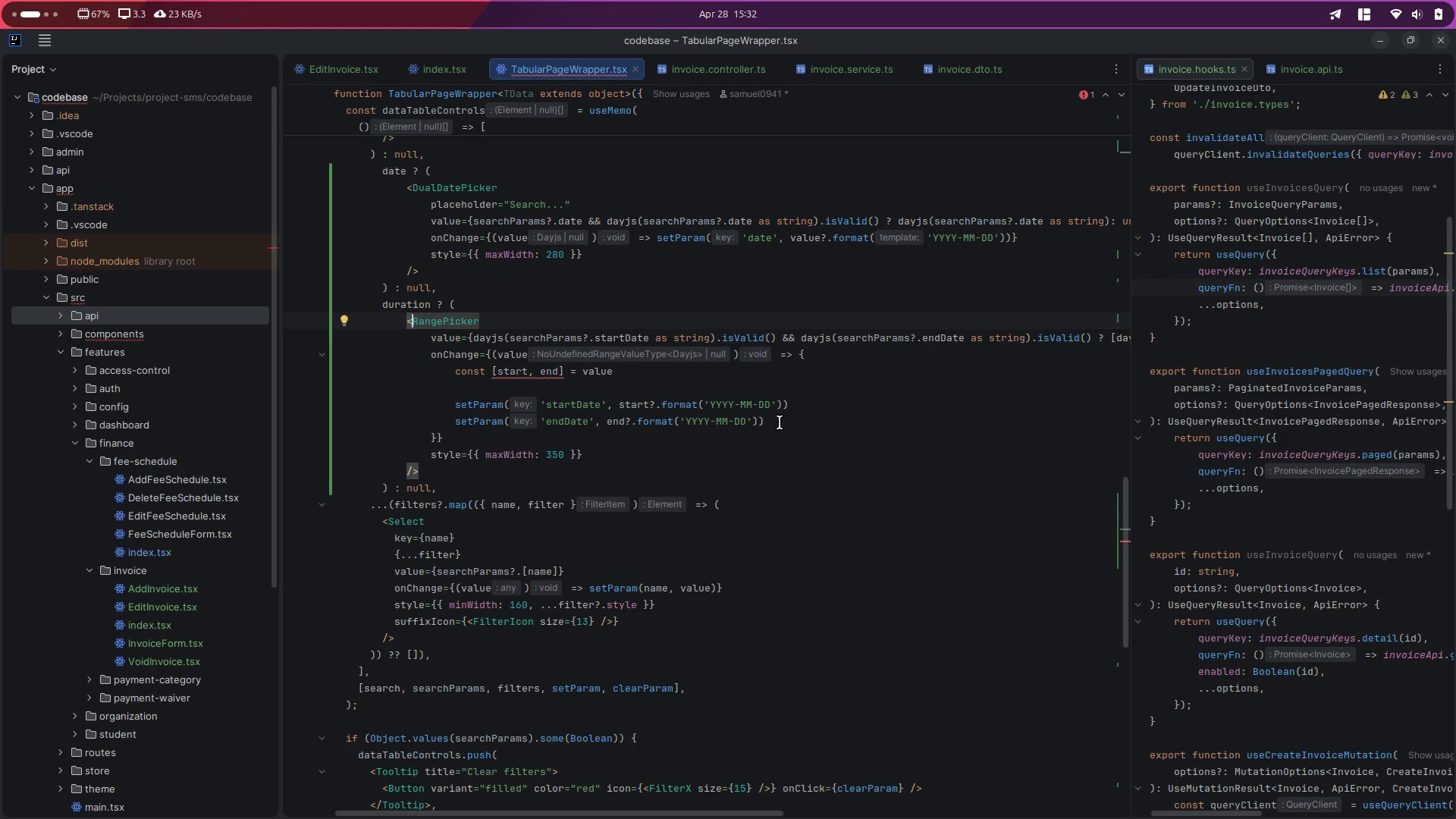 
wait(5.93)
 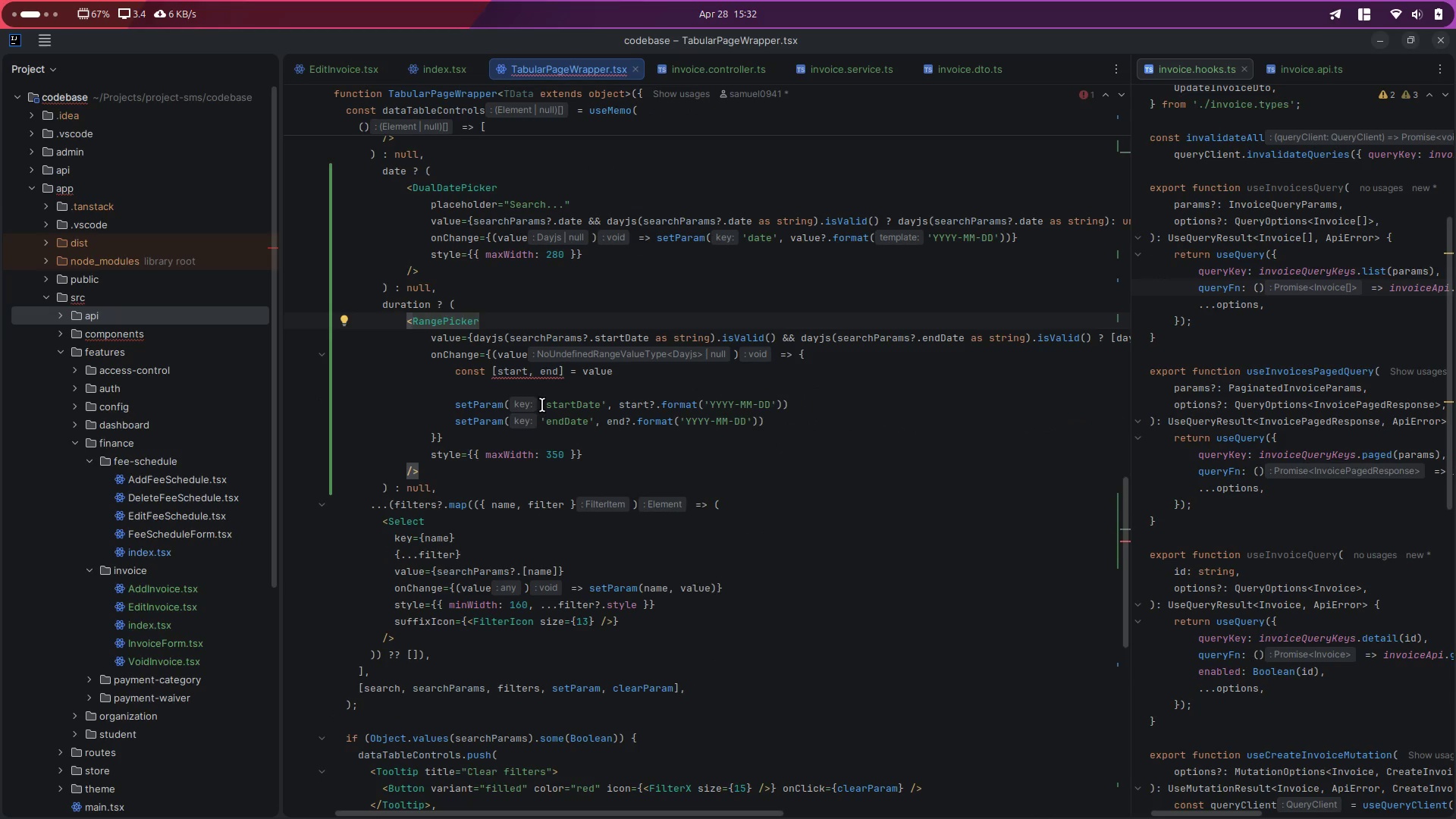 
left_click([632, 67])
 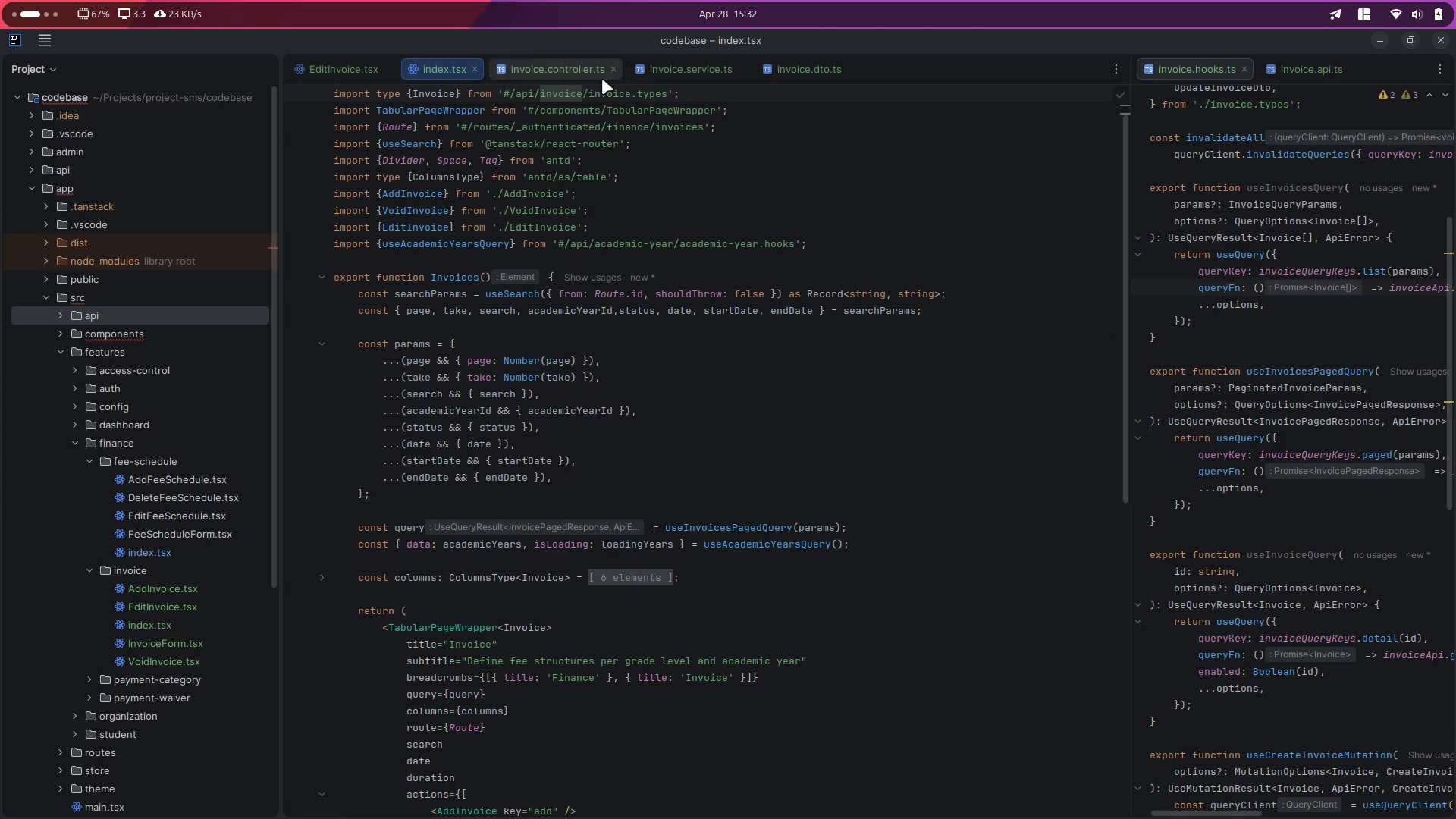 
left_click([674, 71])
 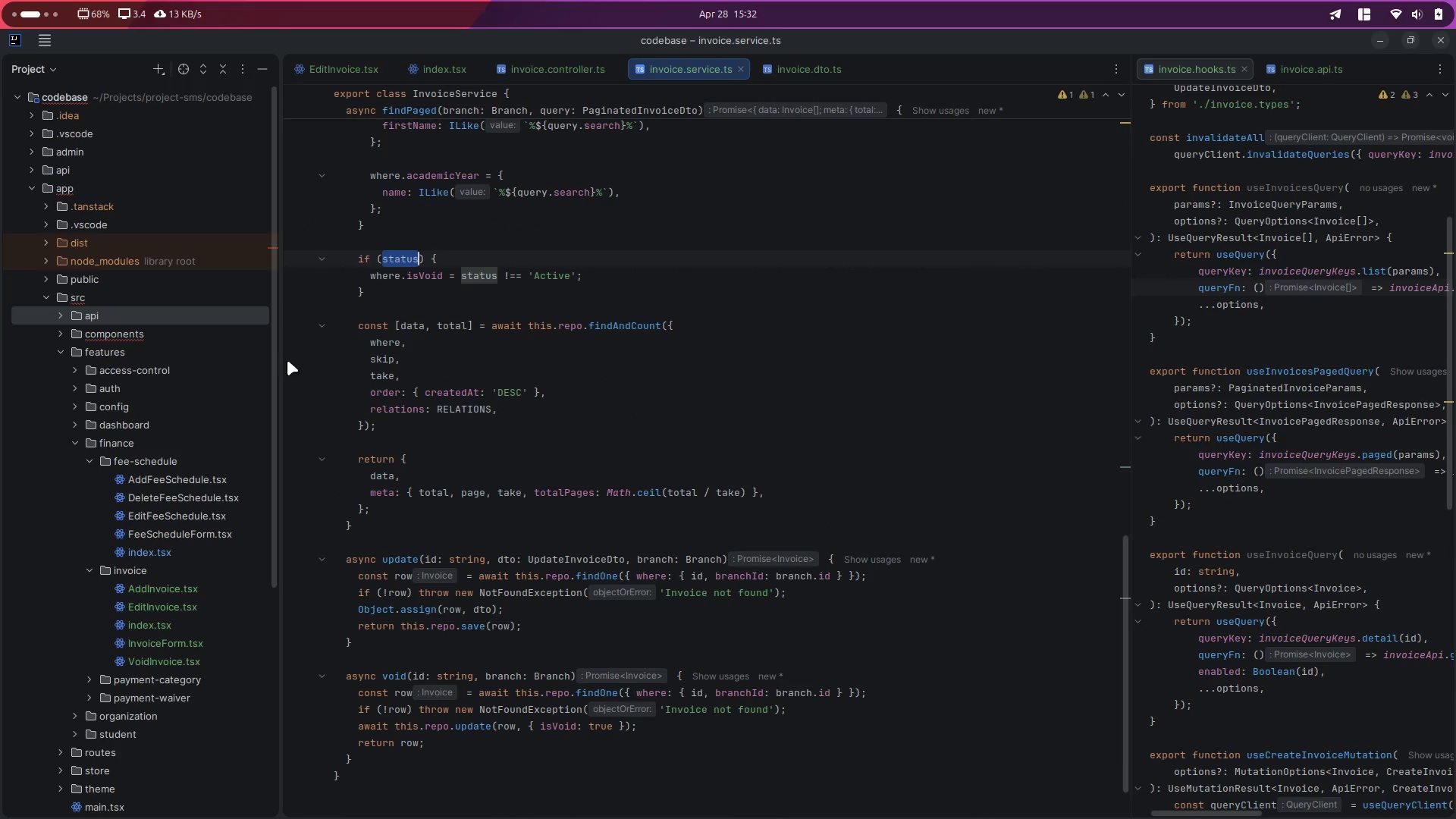 
scroll: coordinate [470, 413], scroll_direction: down, amount: 13.0
 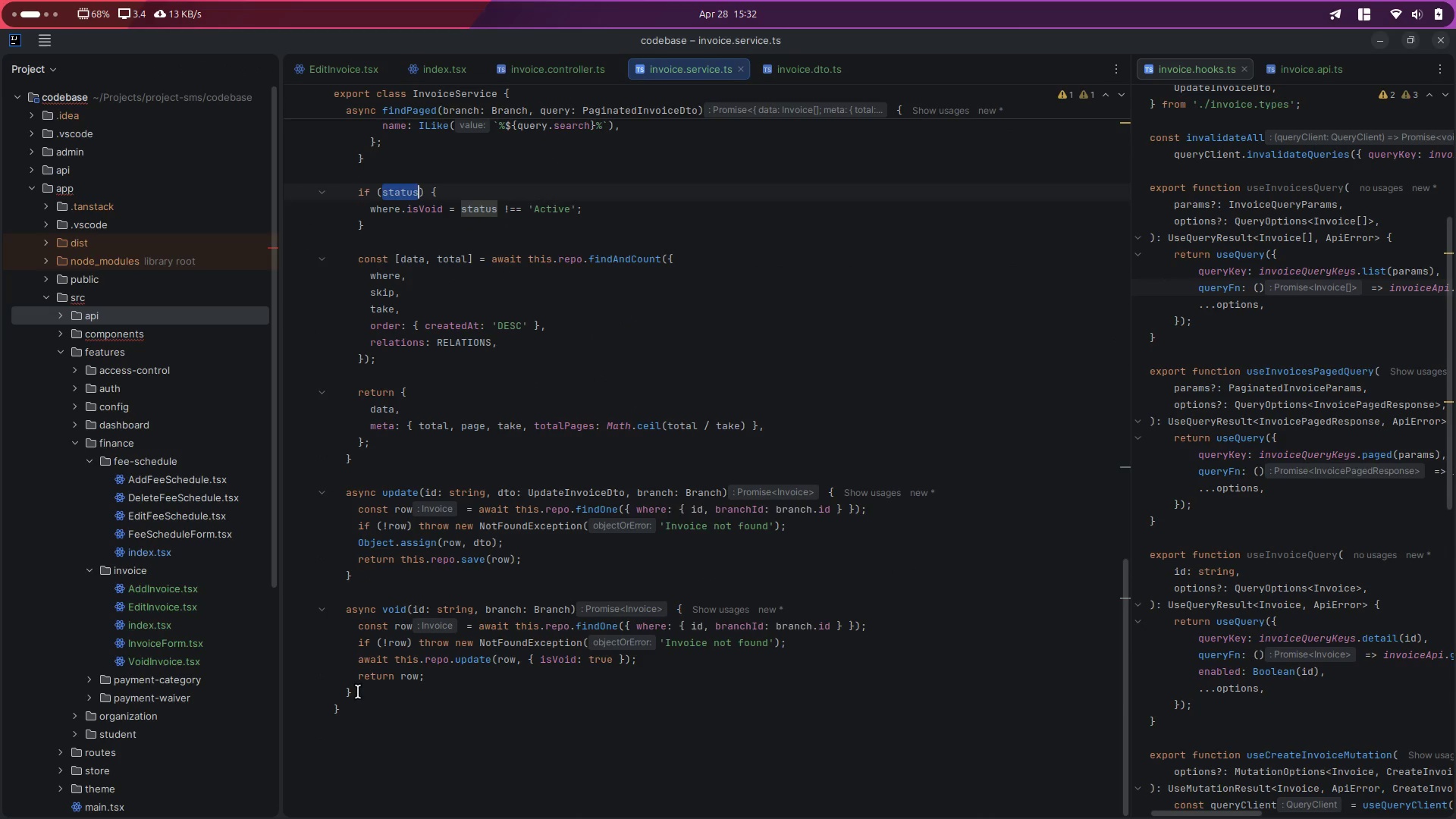 
left_click([362, 690])
 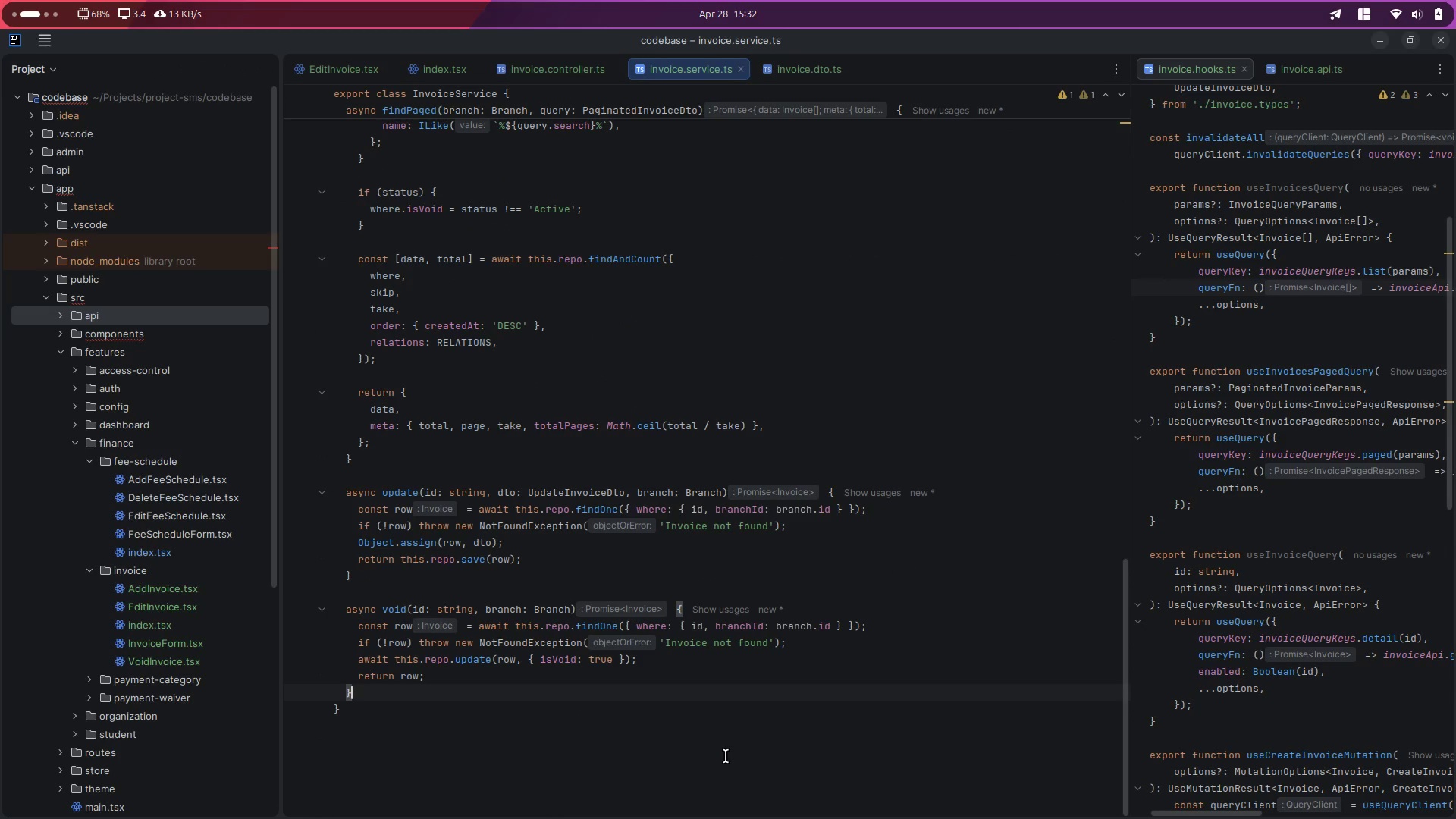 
key(Enter)
 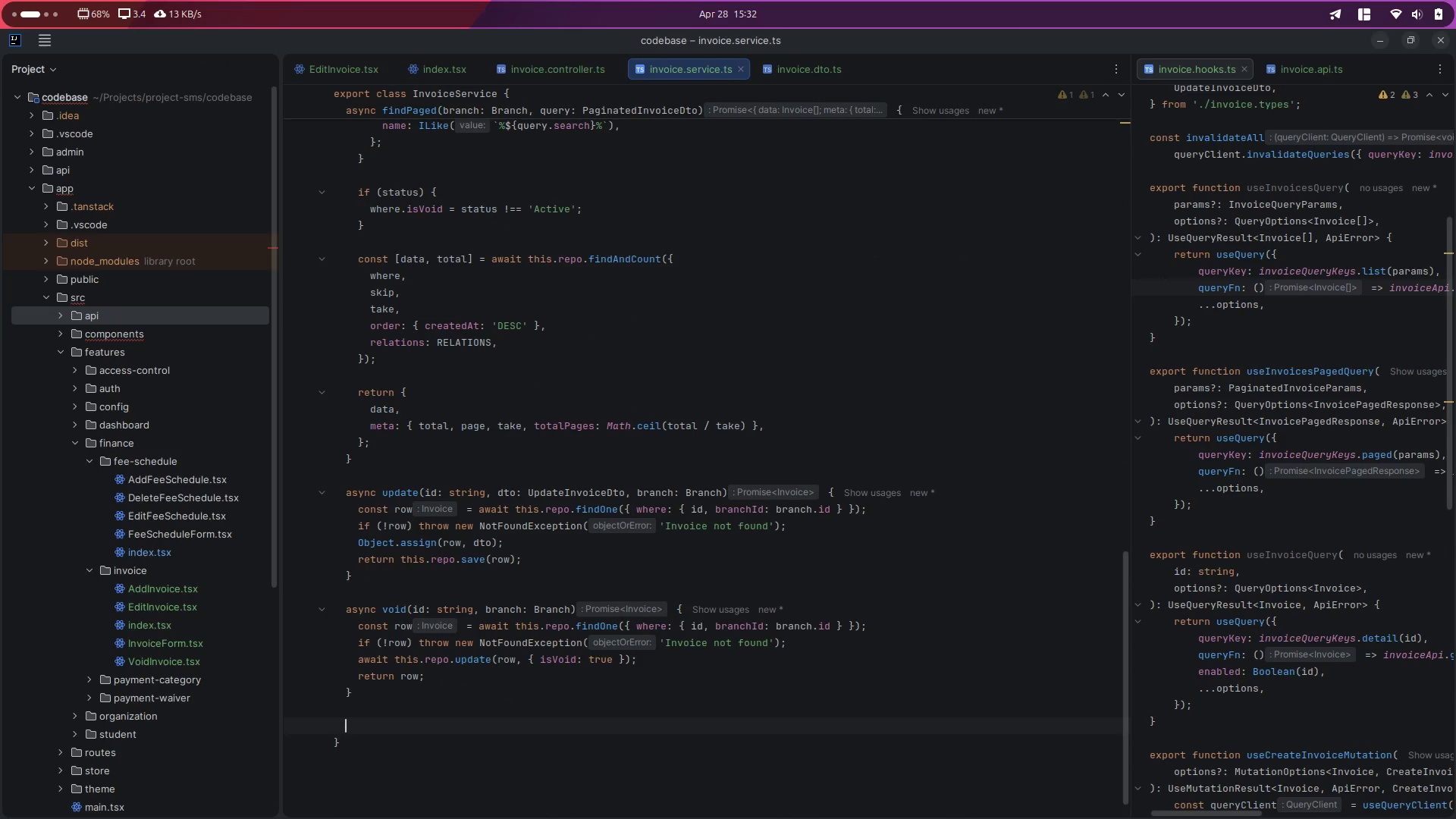 
key(Enter)
 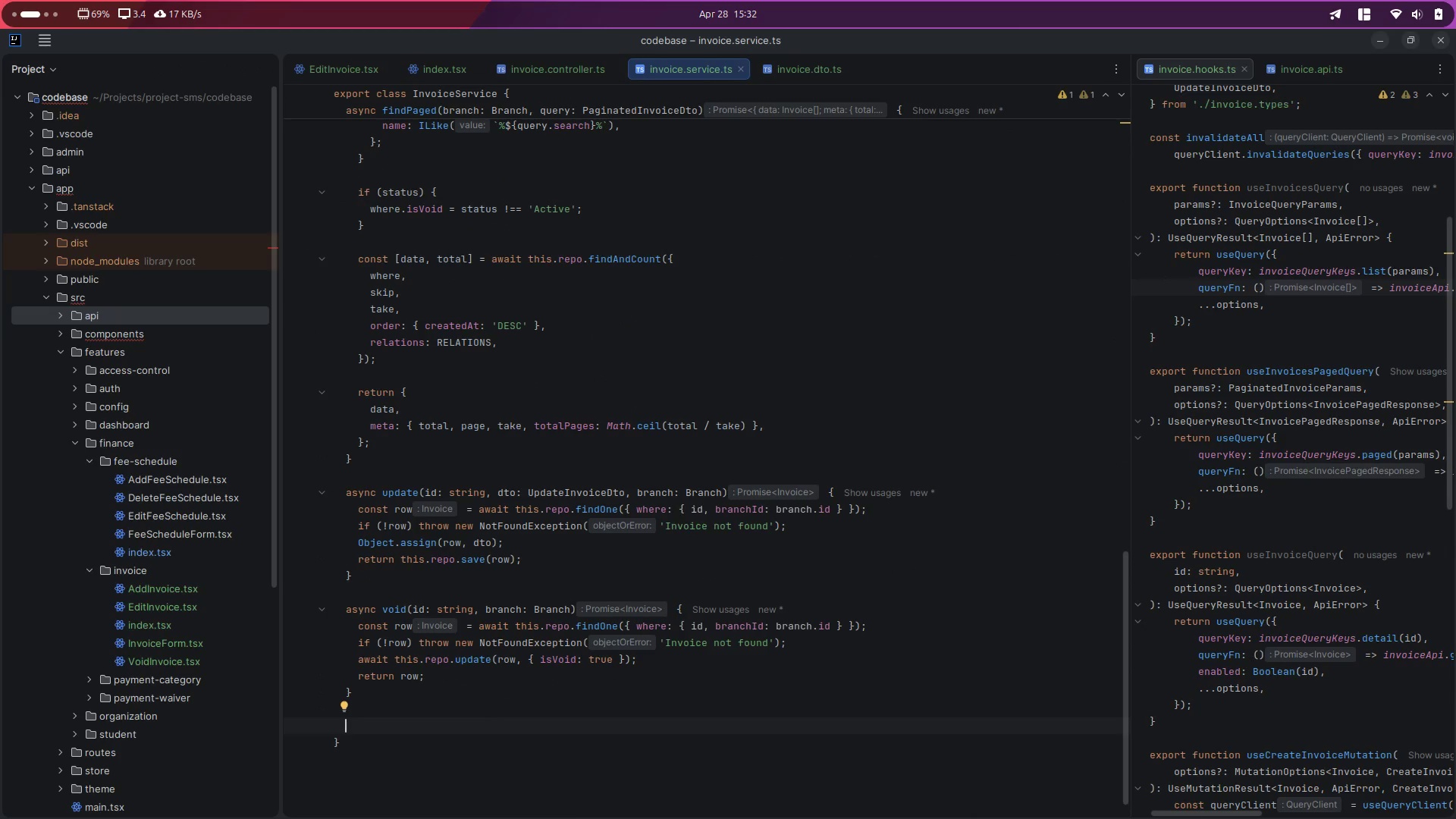 
type(async )
 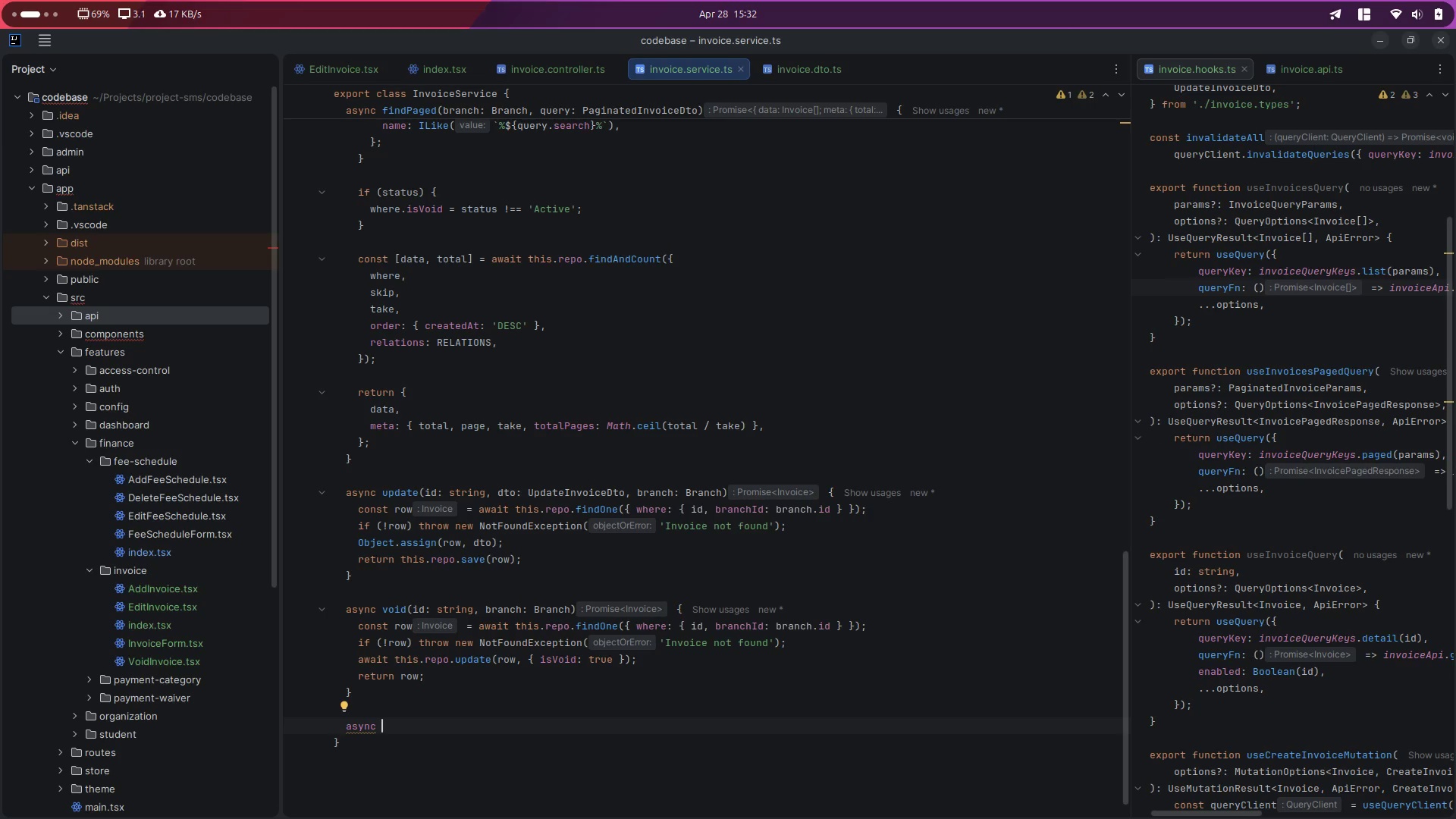 
type(implement )
key(Backspace)
type(generateInvoices()
 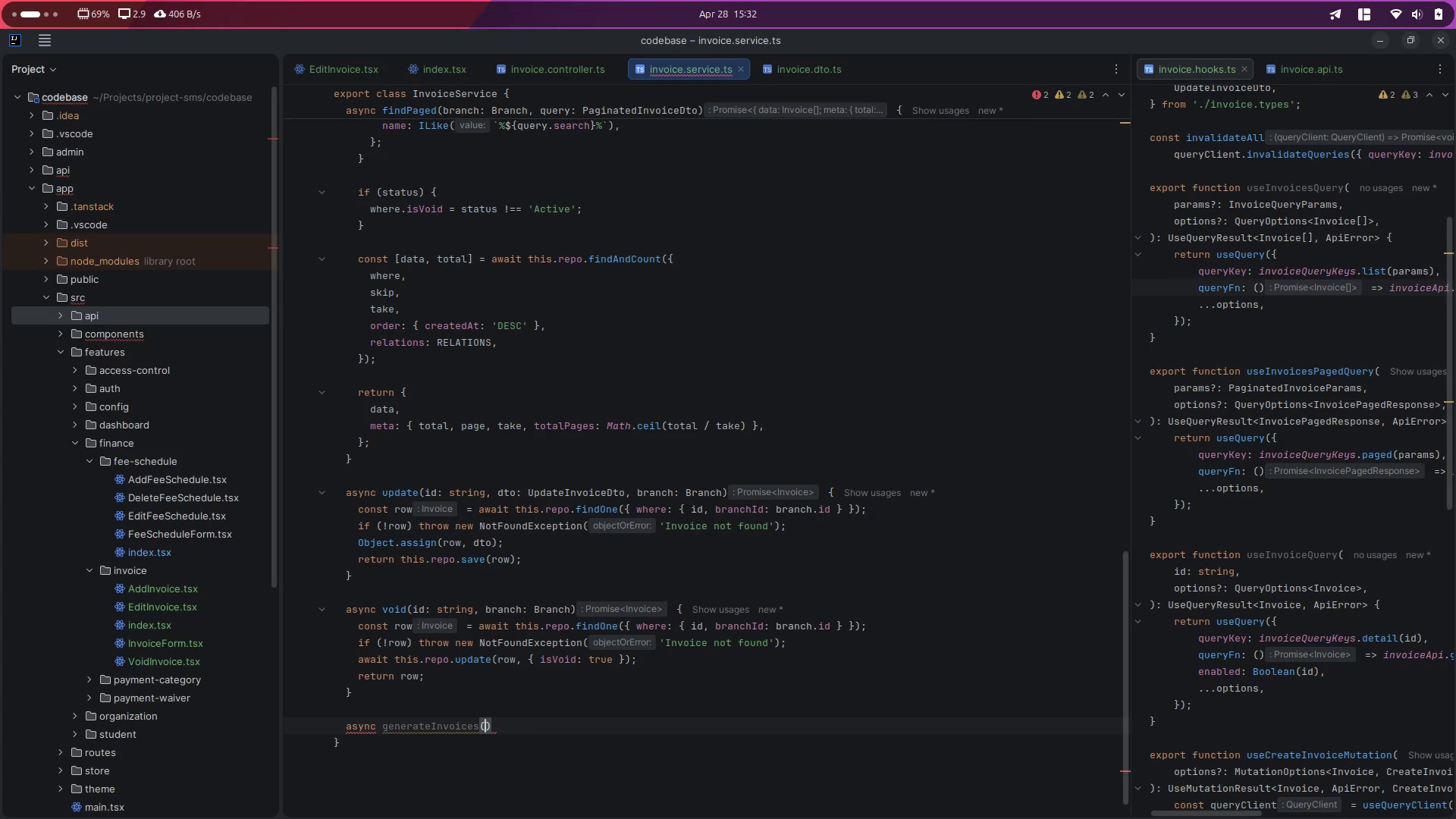 
key(ArrowRight)
 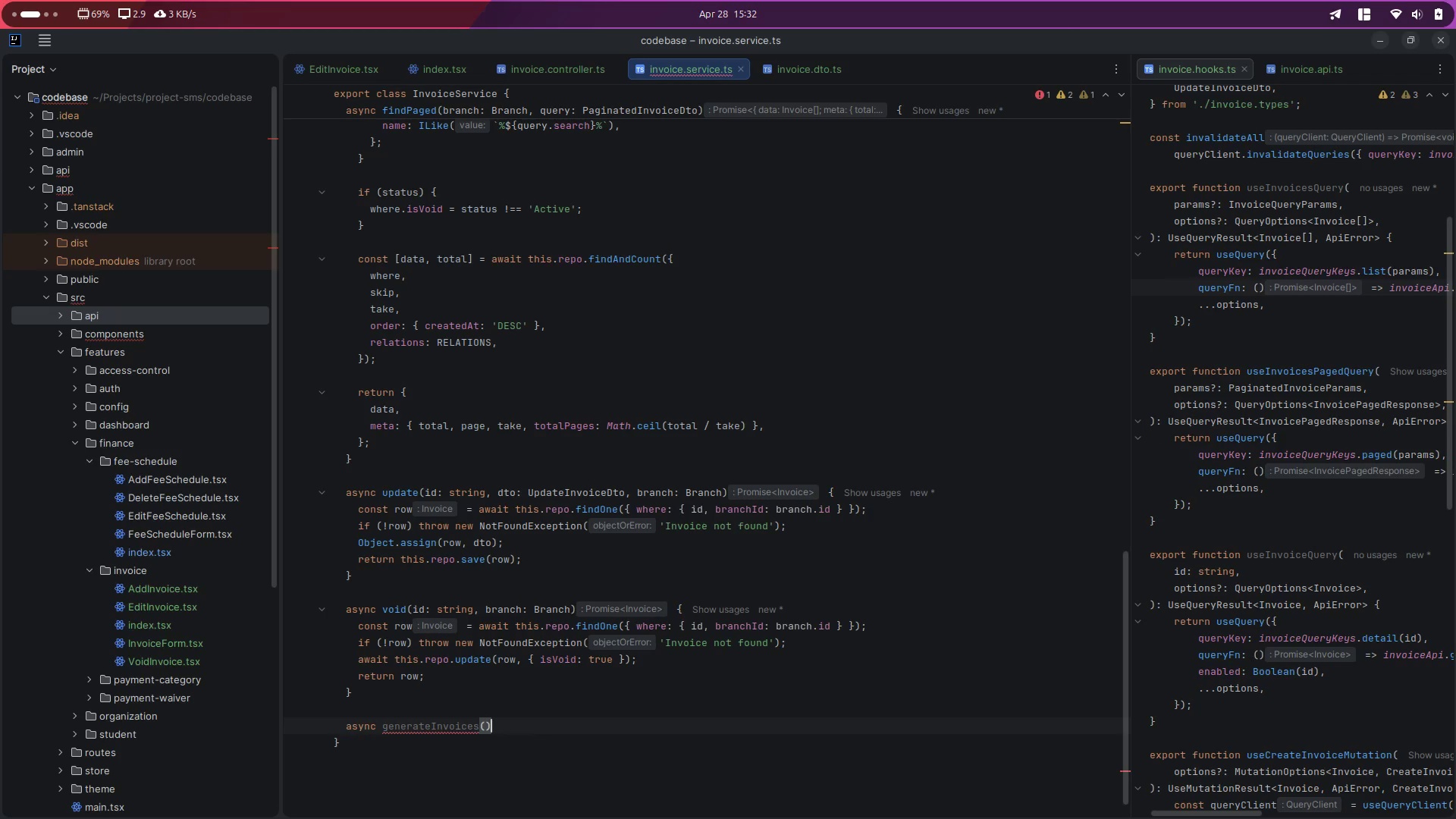 
key(ArrowLeft)
 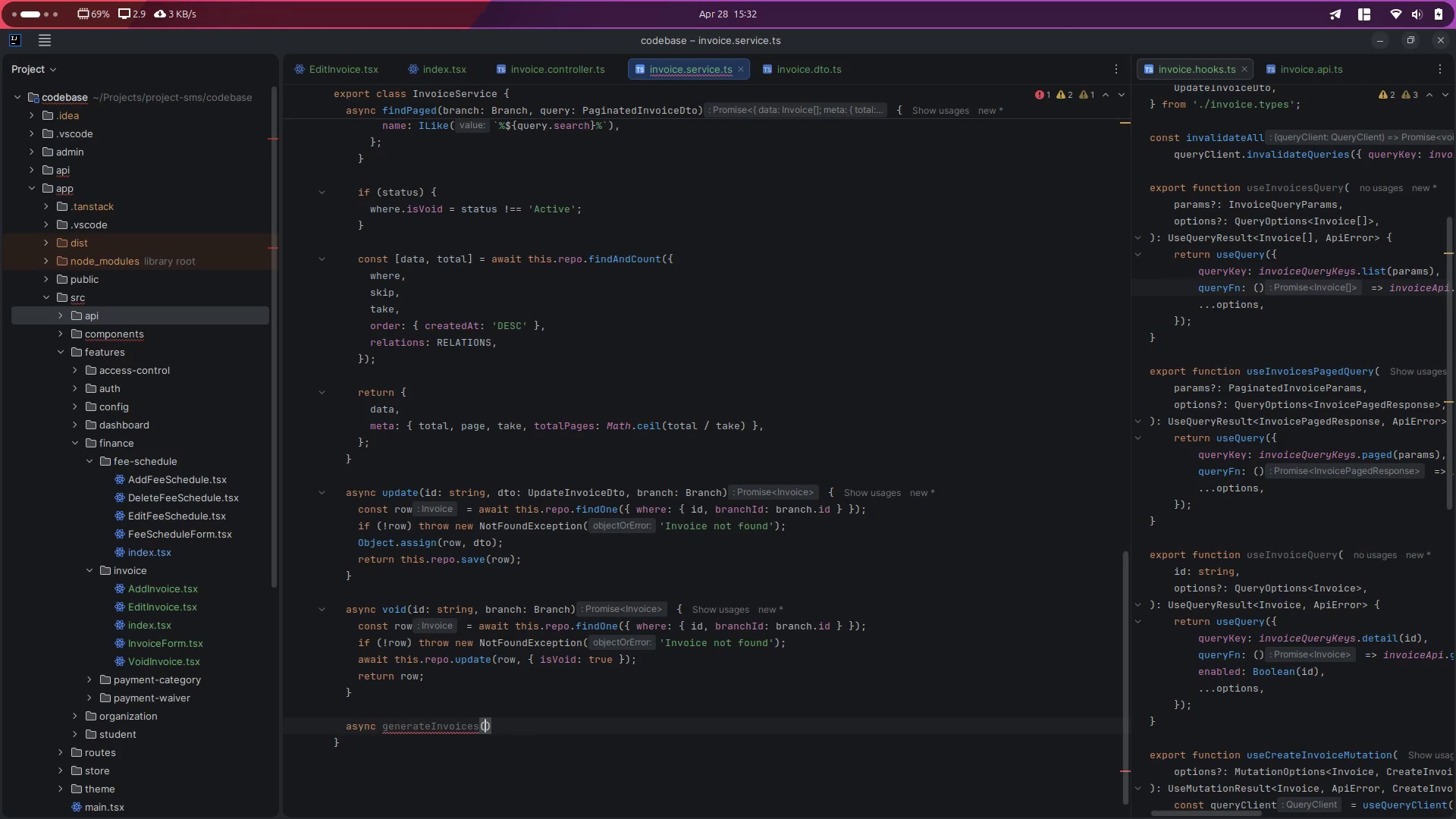 
type(branchId)
key(Backspace)
key(Backspace)
type(: Branch)
 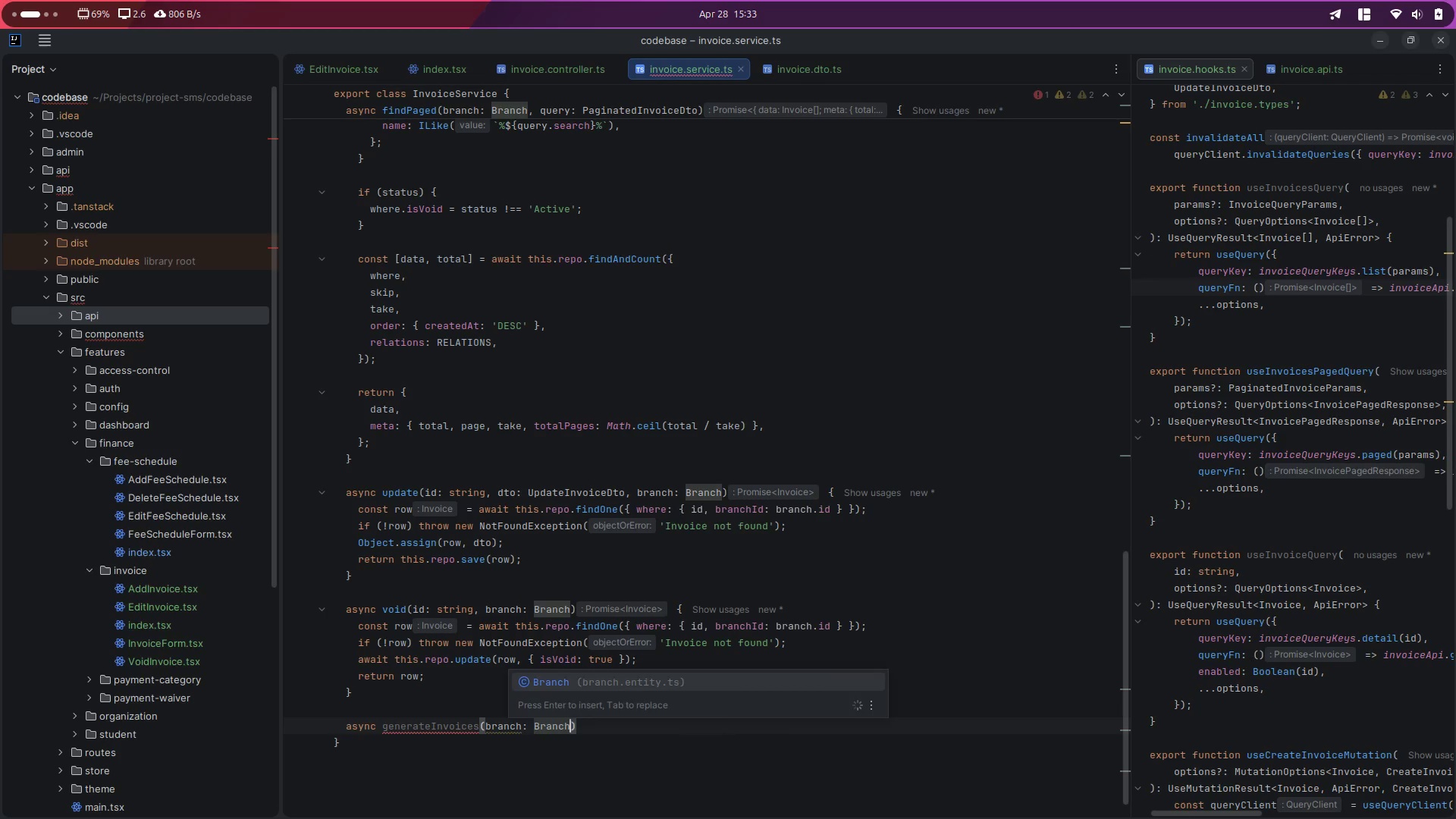 
 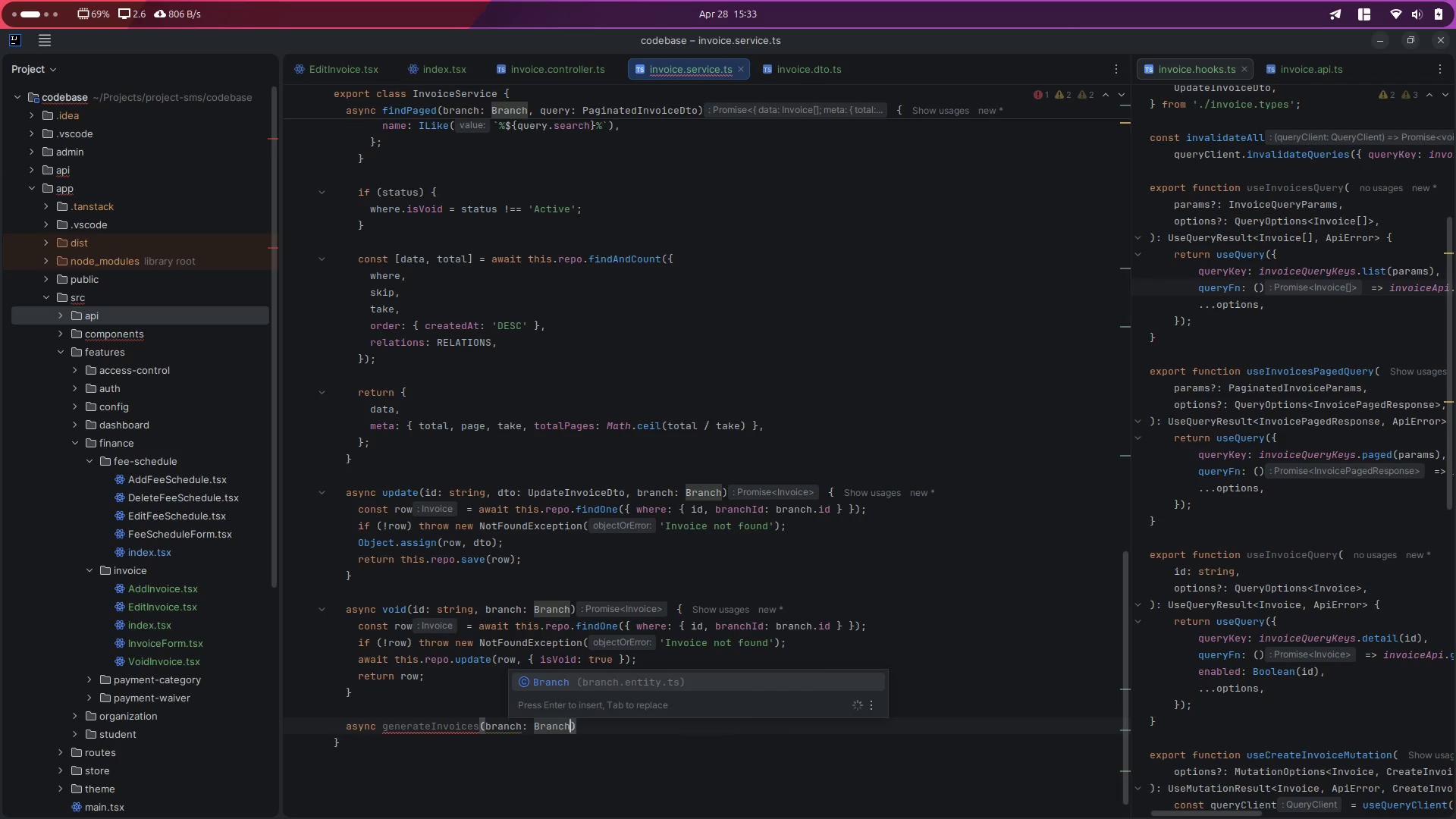 
key(ArrowRight)
 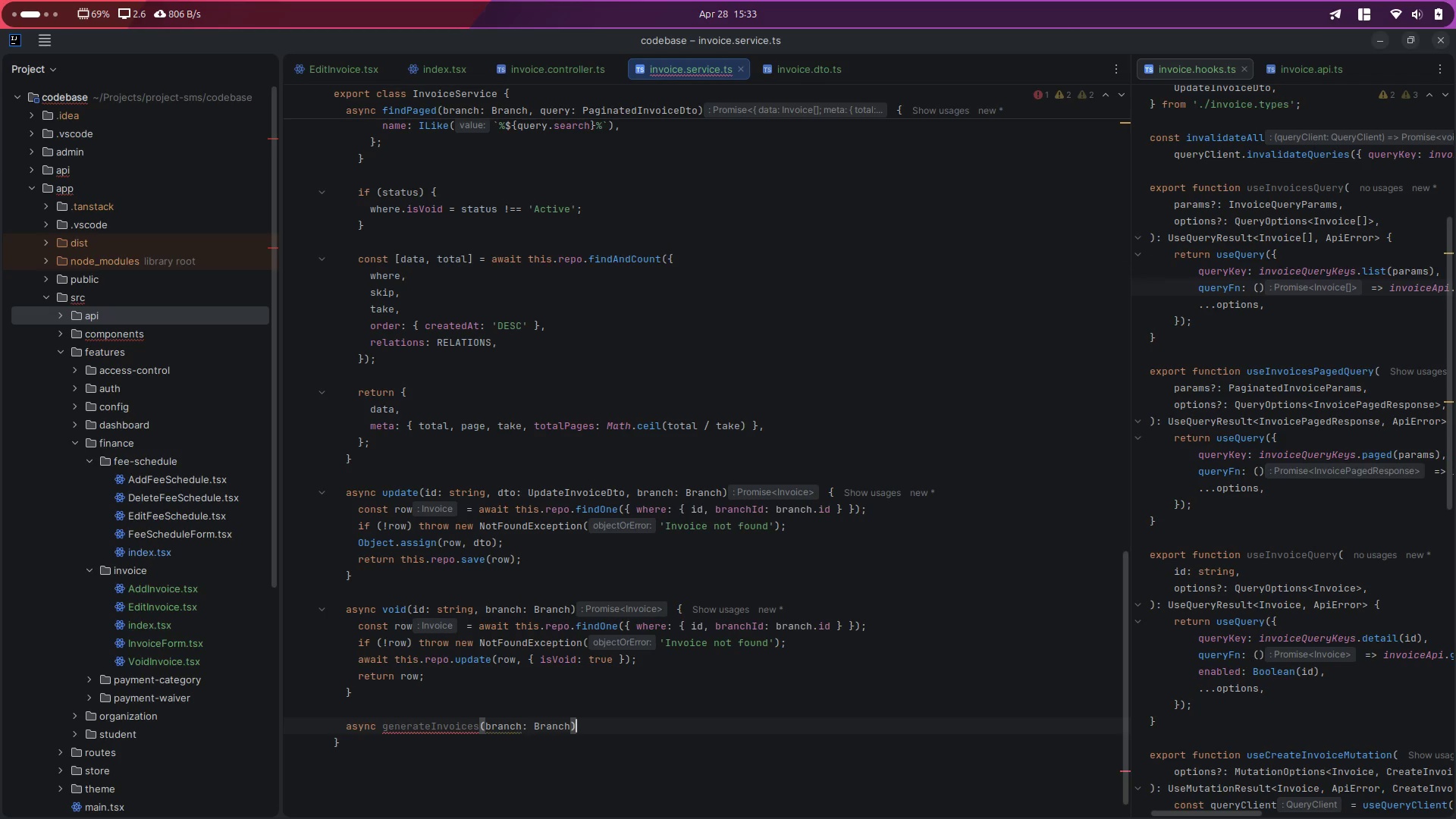 
key(Space)
 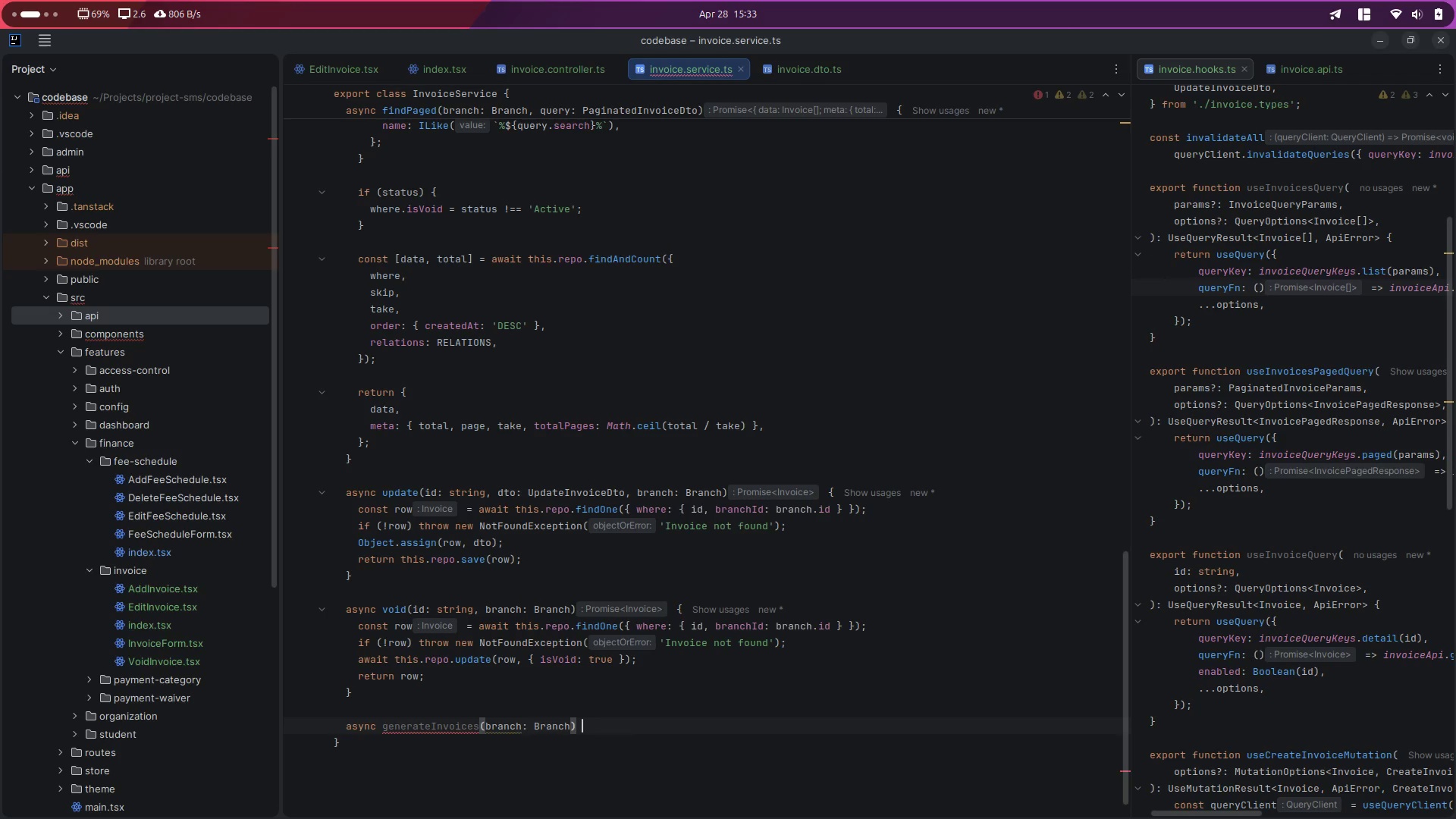 
key(Shift+BracketLeft)
 